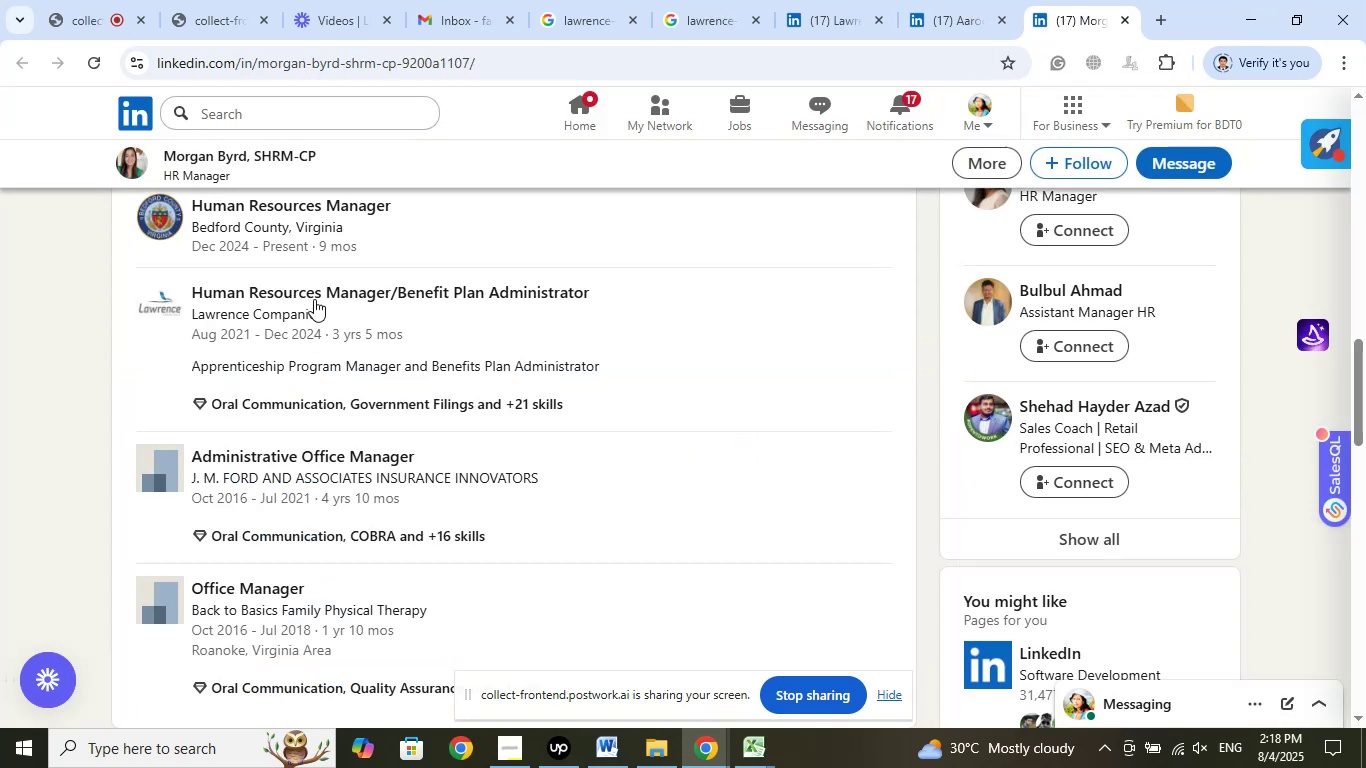 
scroll: coordinate [464, 462], scroll_direction: up, amount: 1.0
 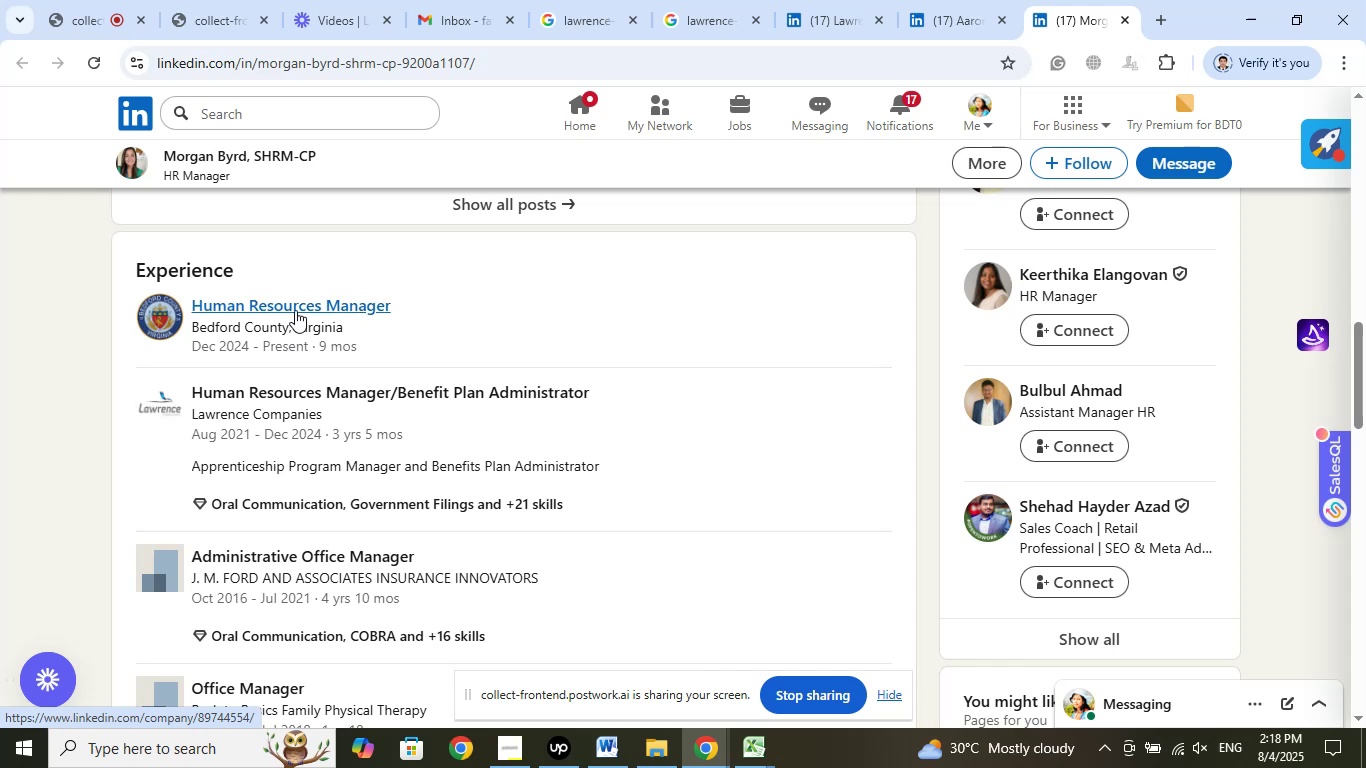 
right_click([295, 310])
 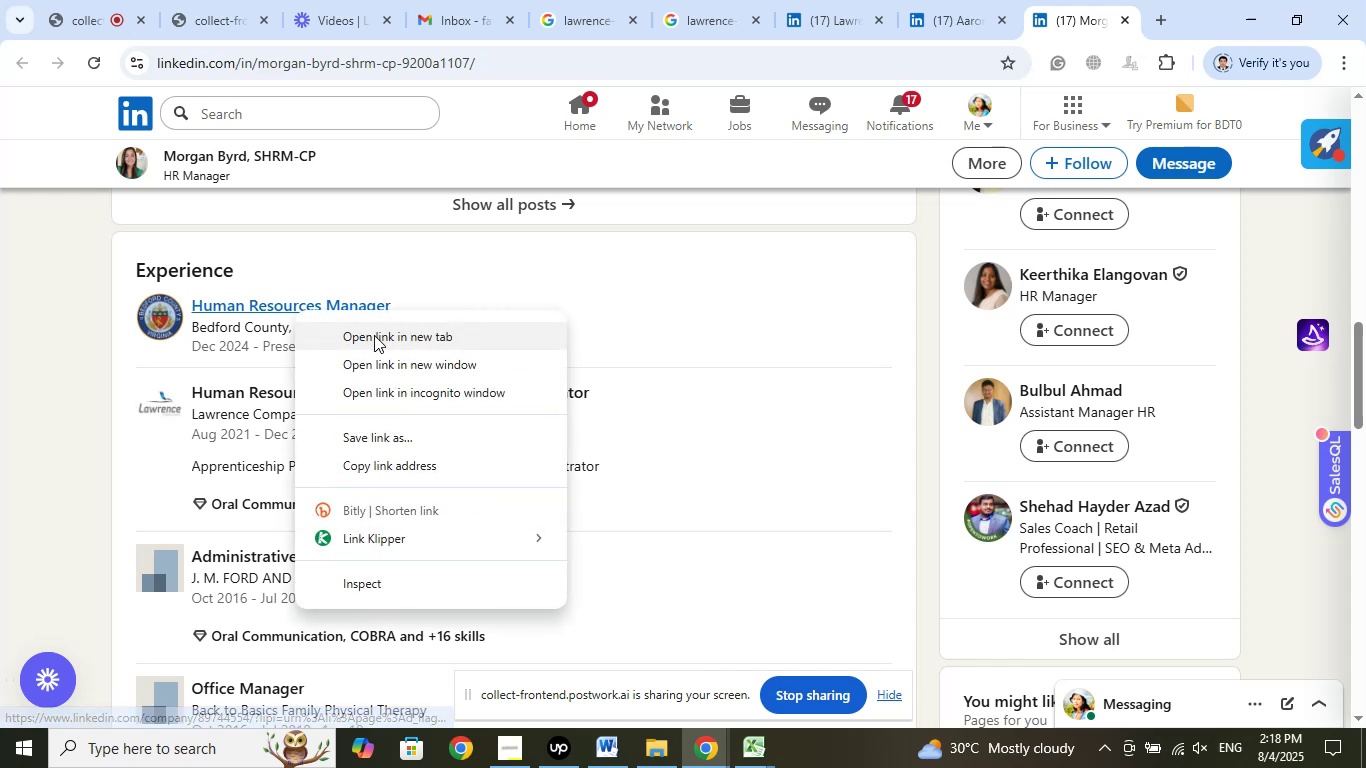 
left_click([374, 335])
 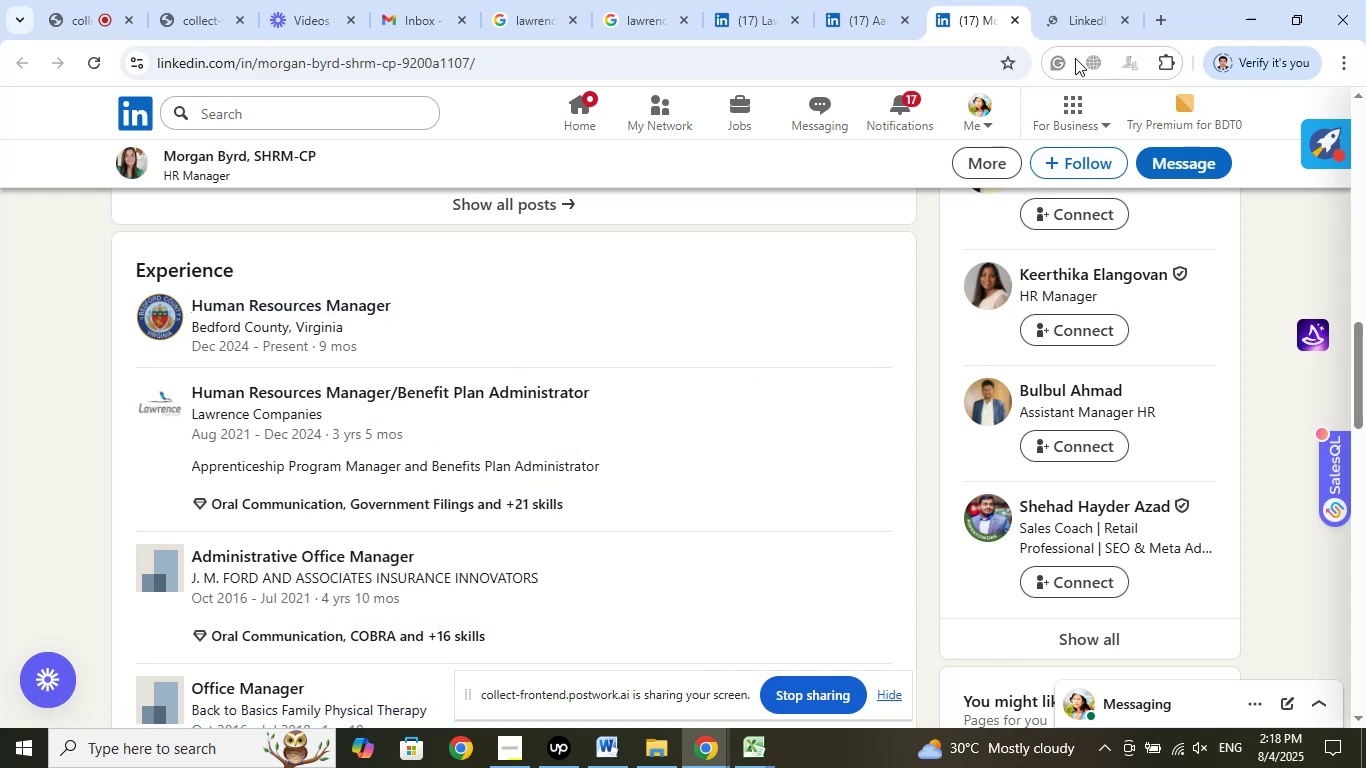 
left_click([1075, 25])
 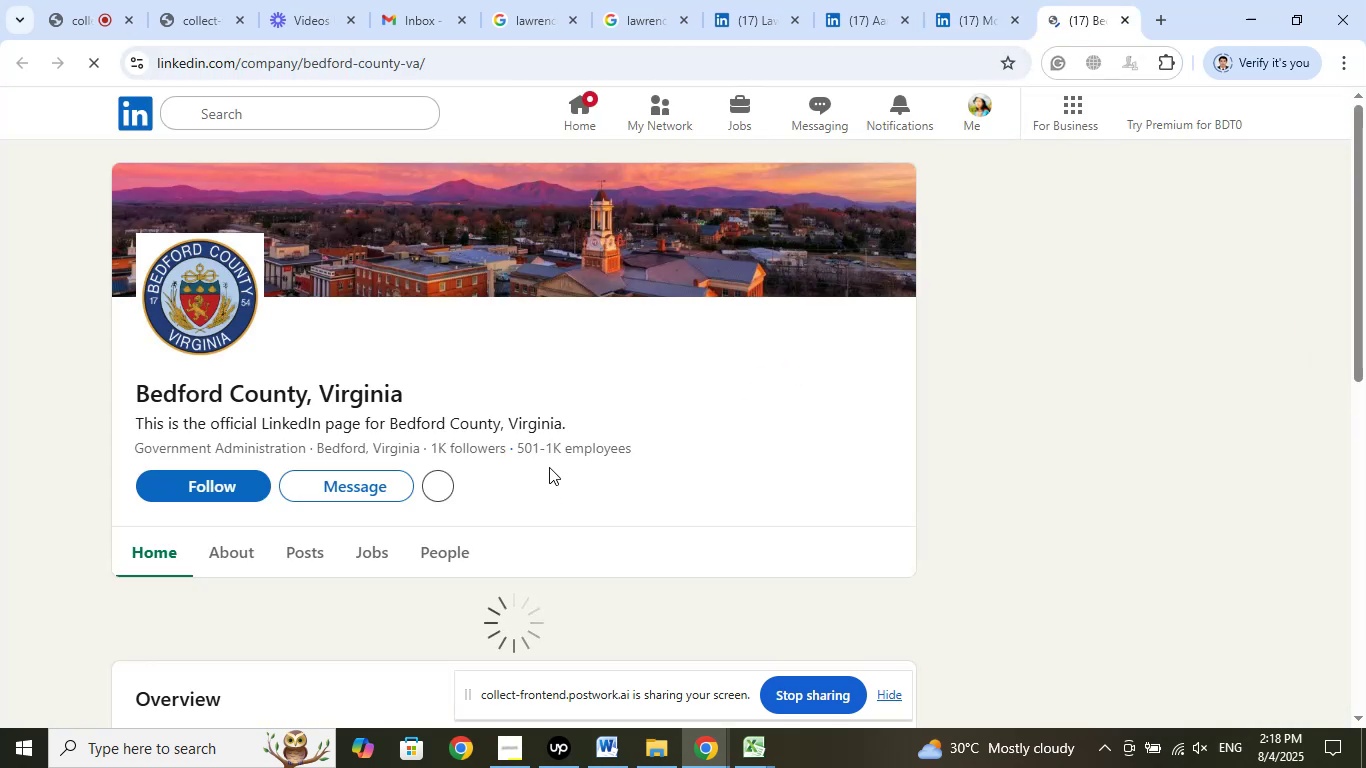 
wait(7.82)
 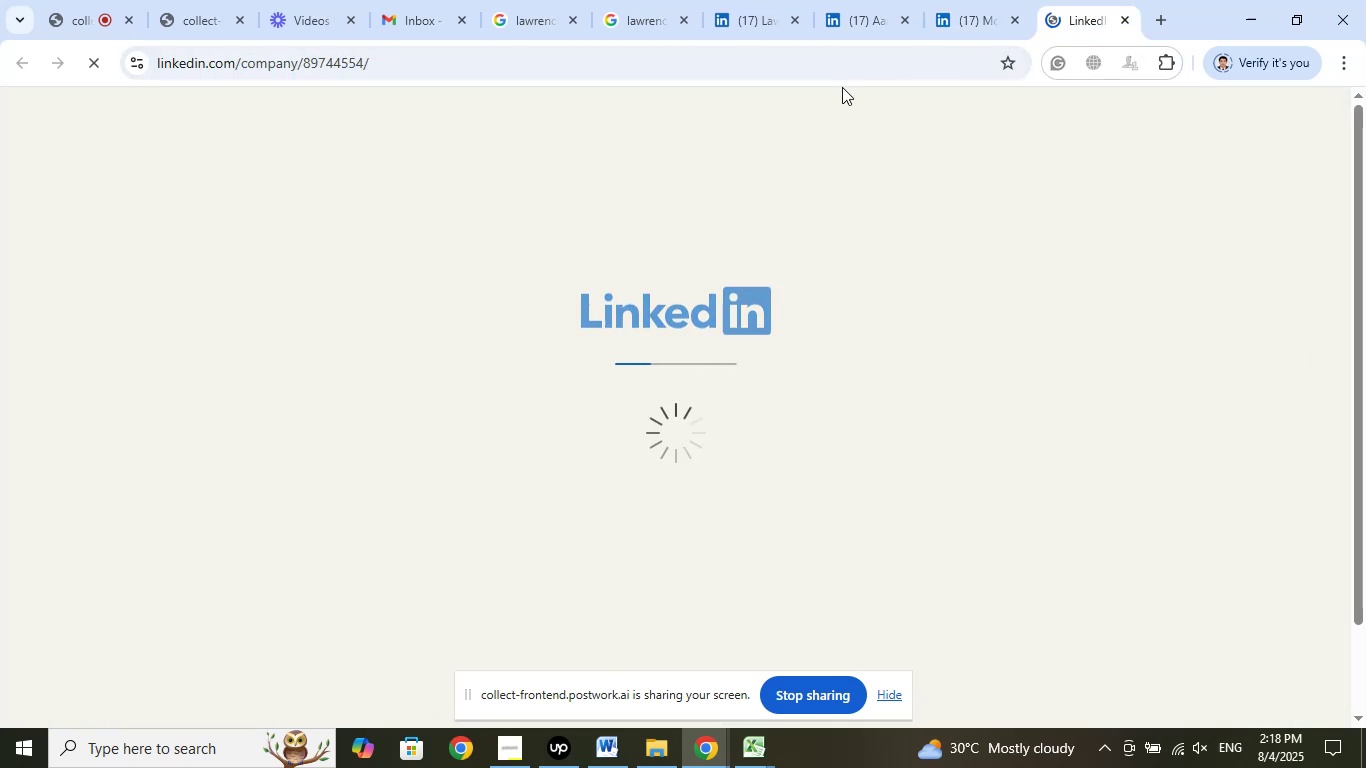 
left_click([1129, 20])
 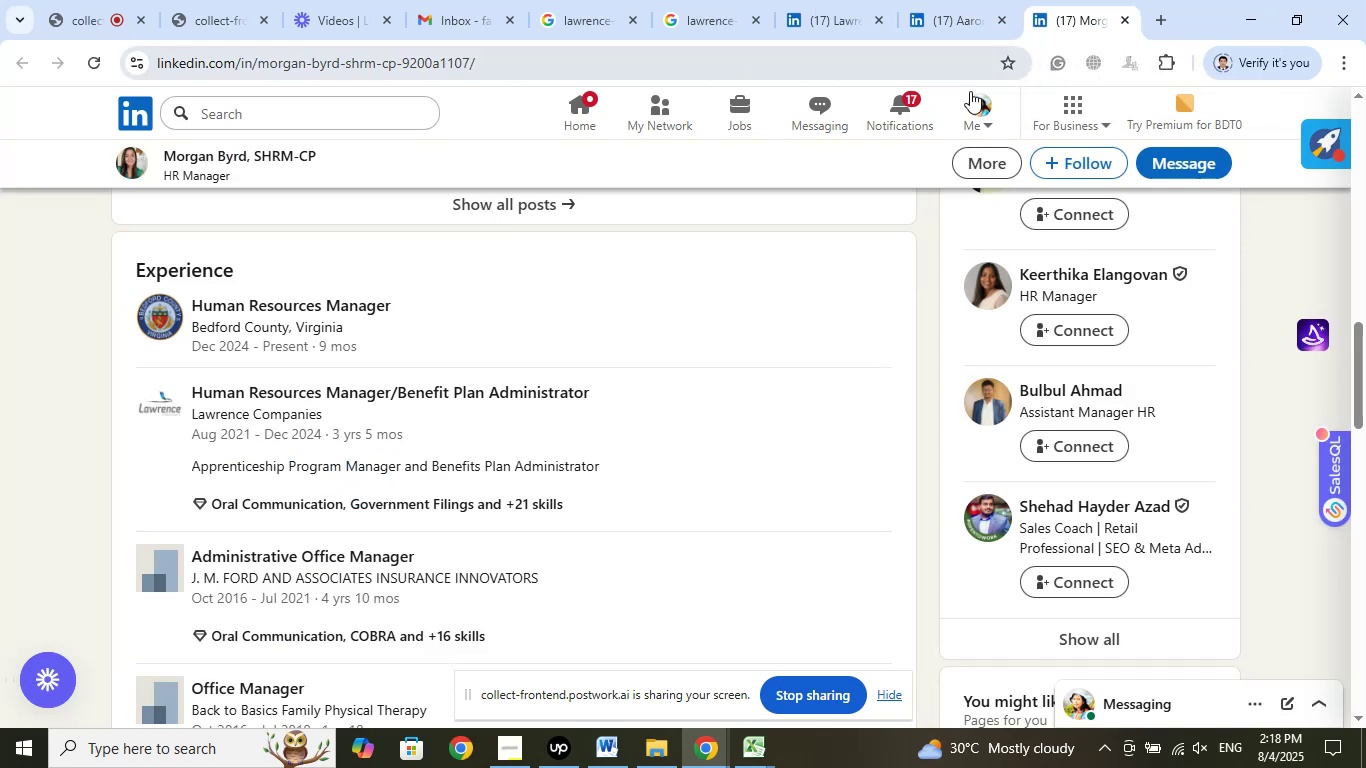 
scroll: coordinate [739, 411], scroll_direction: up, amount: 15.0
 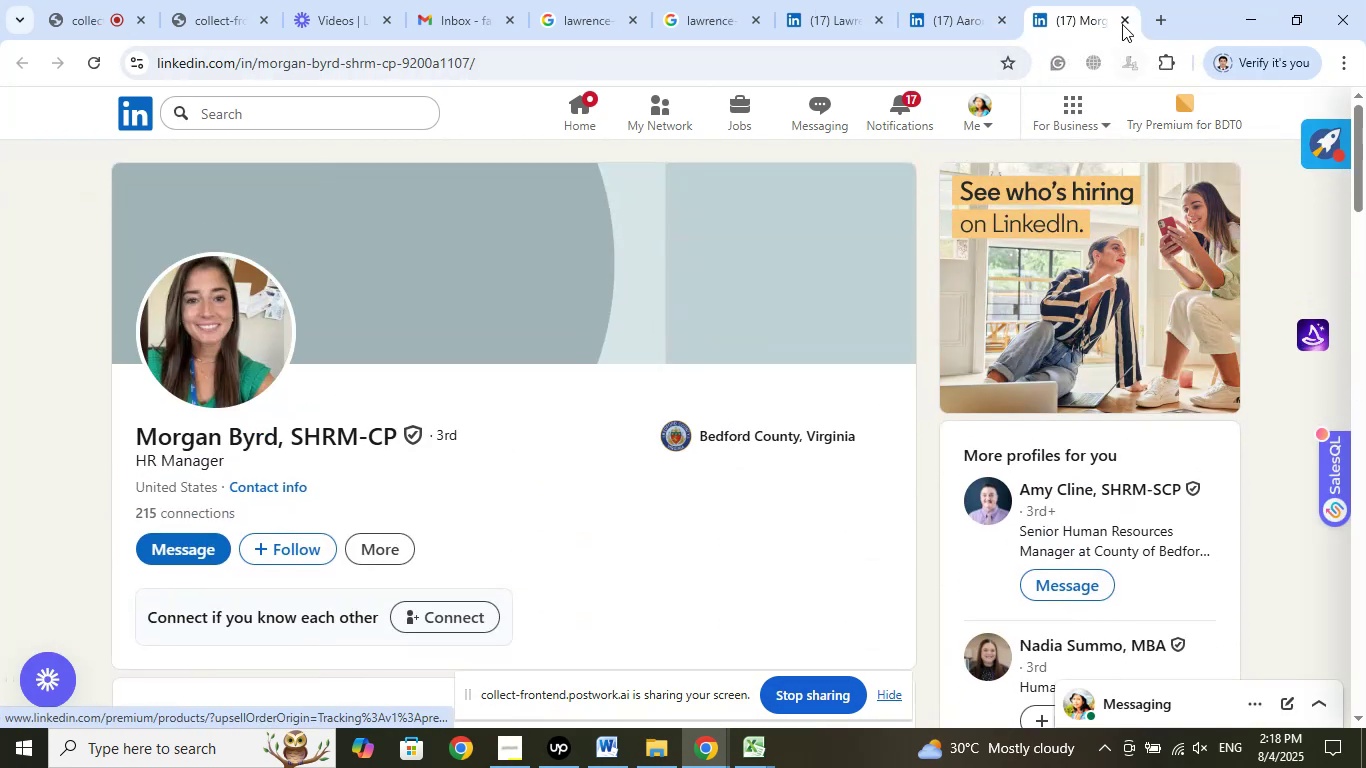 
left_click([1122, 24])
 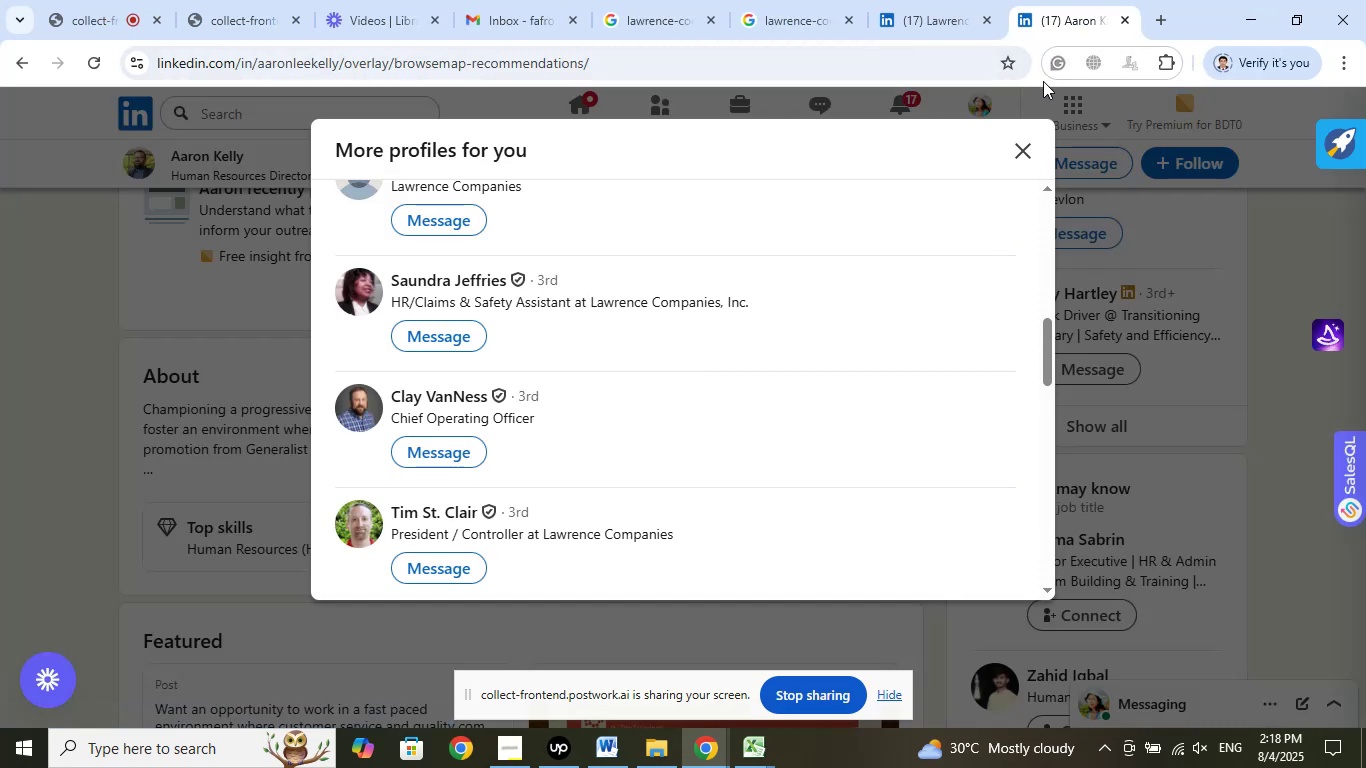 
left_click([1017, 153])
 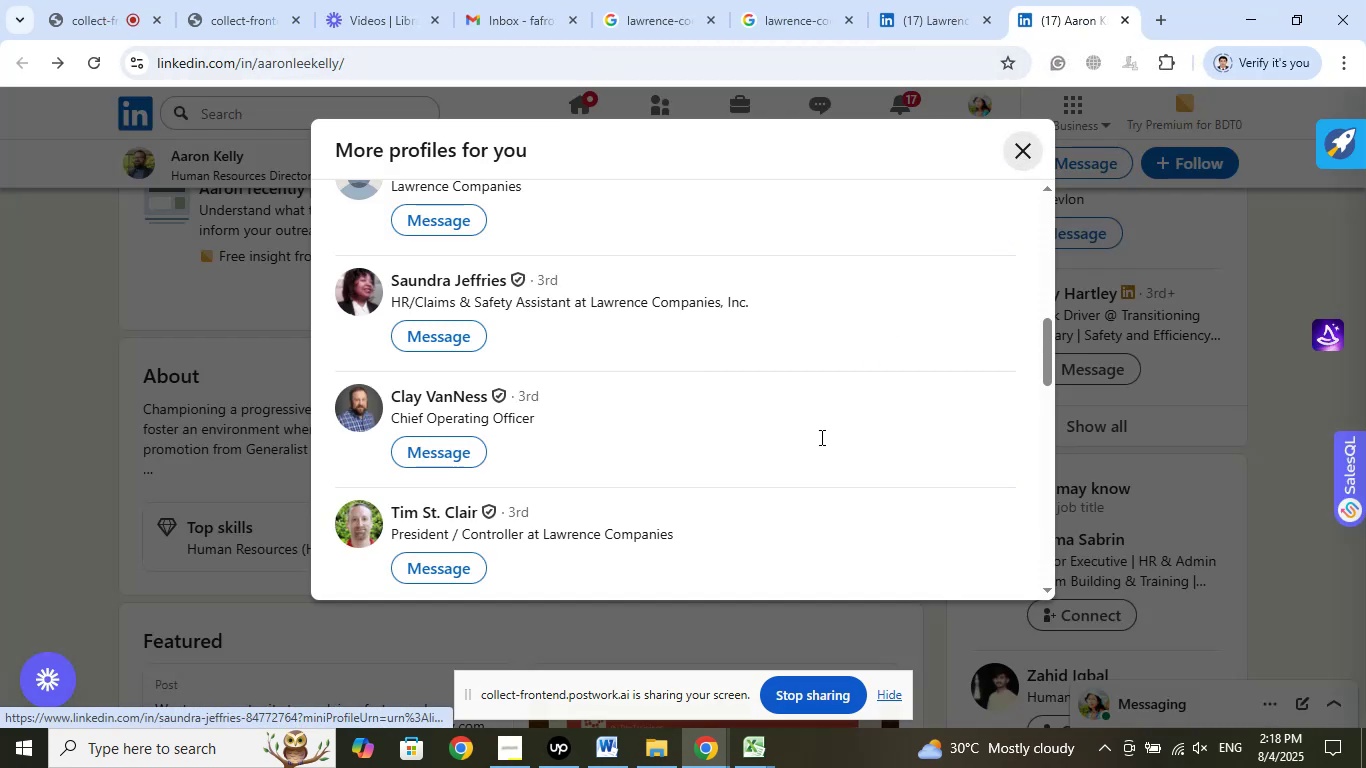 
scroll: coordinate [833, 438], scroll_direction: up, amount: 8.0
 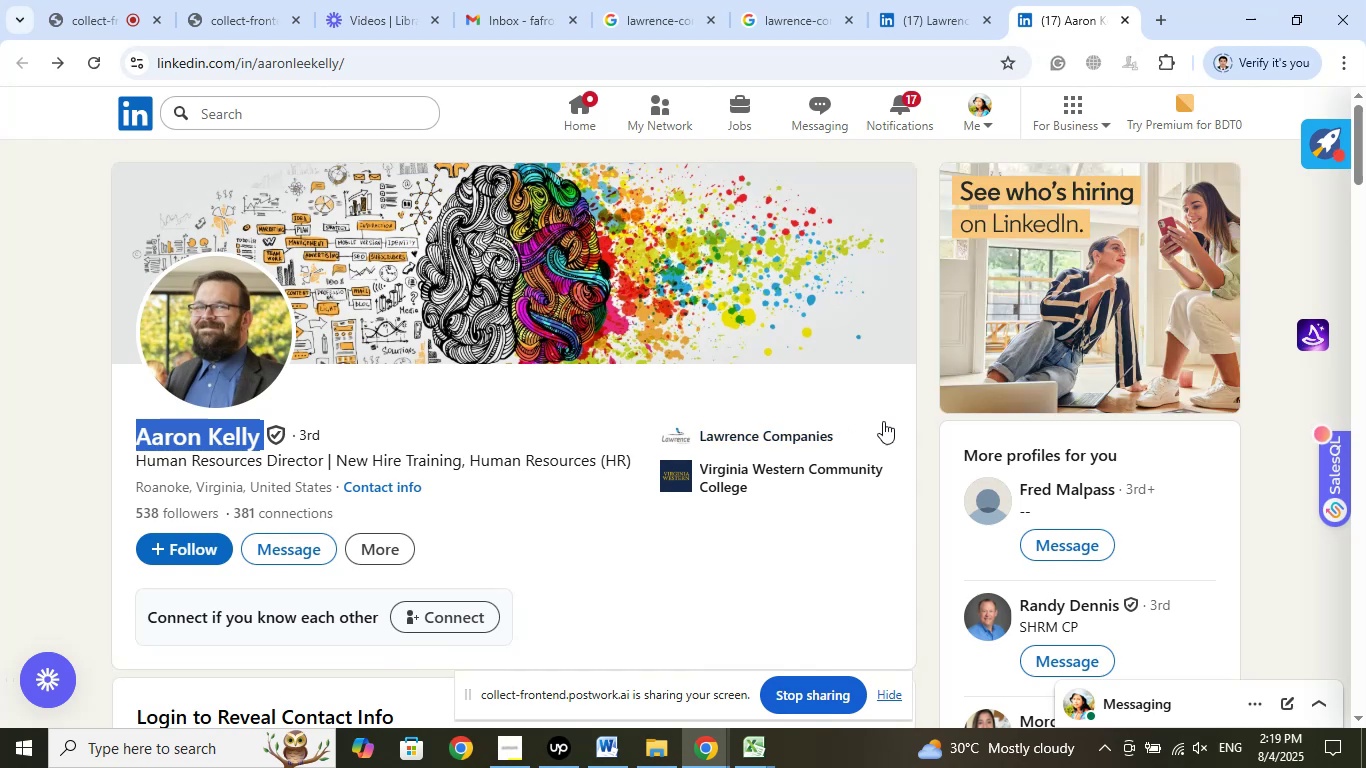 
wait(9.09)
 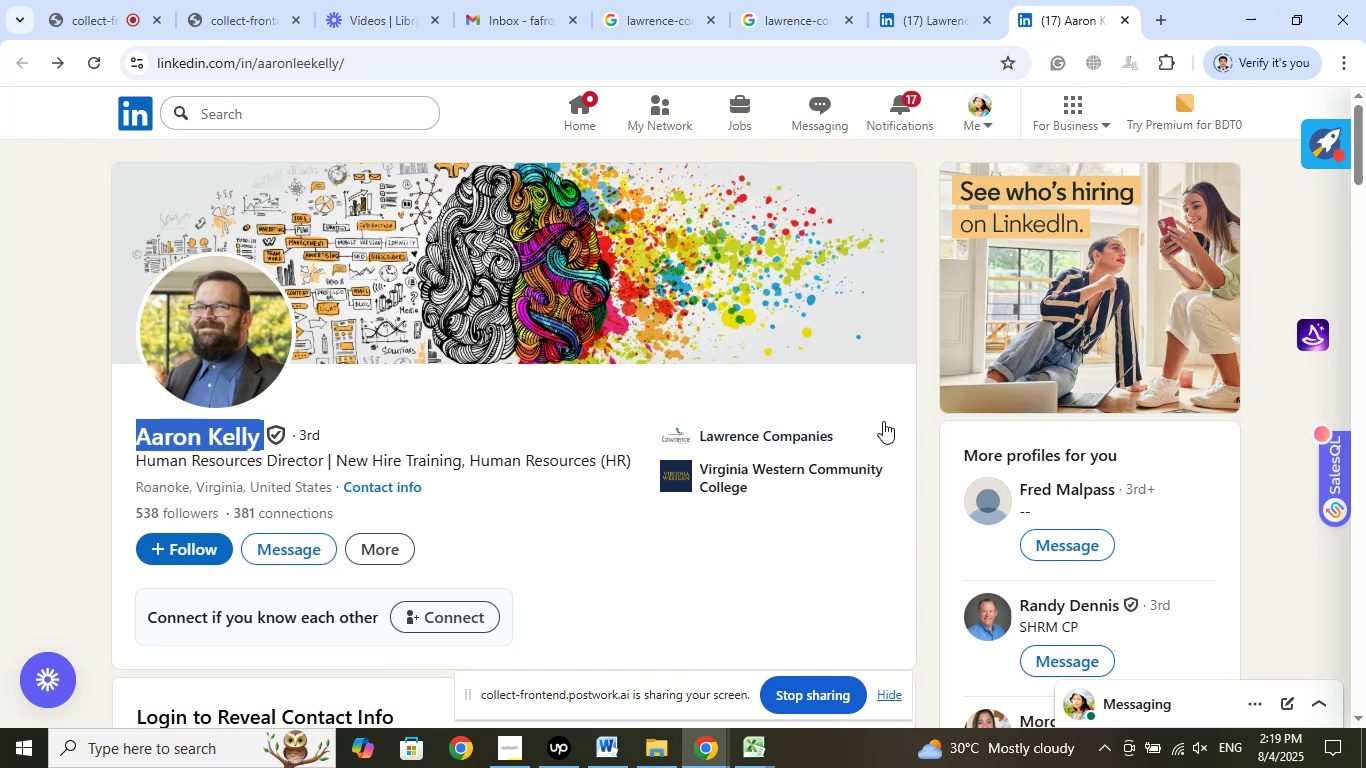 
left_click([933, 22])
 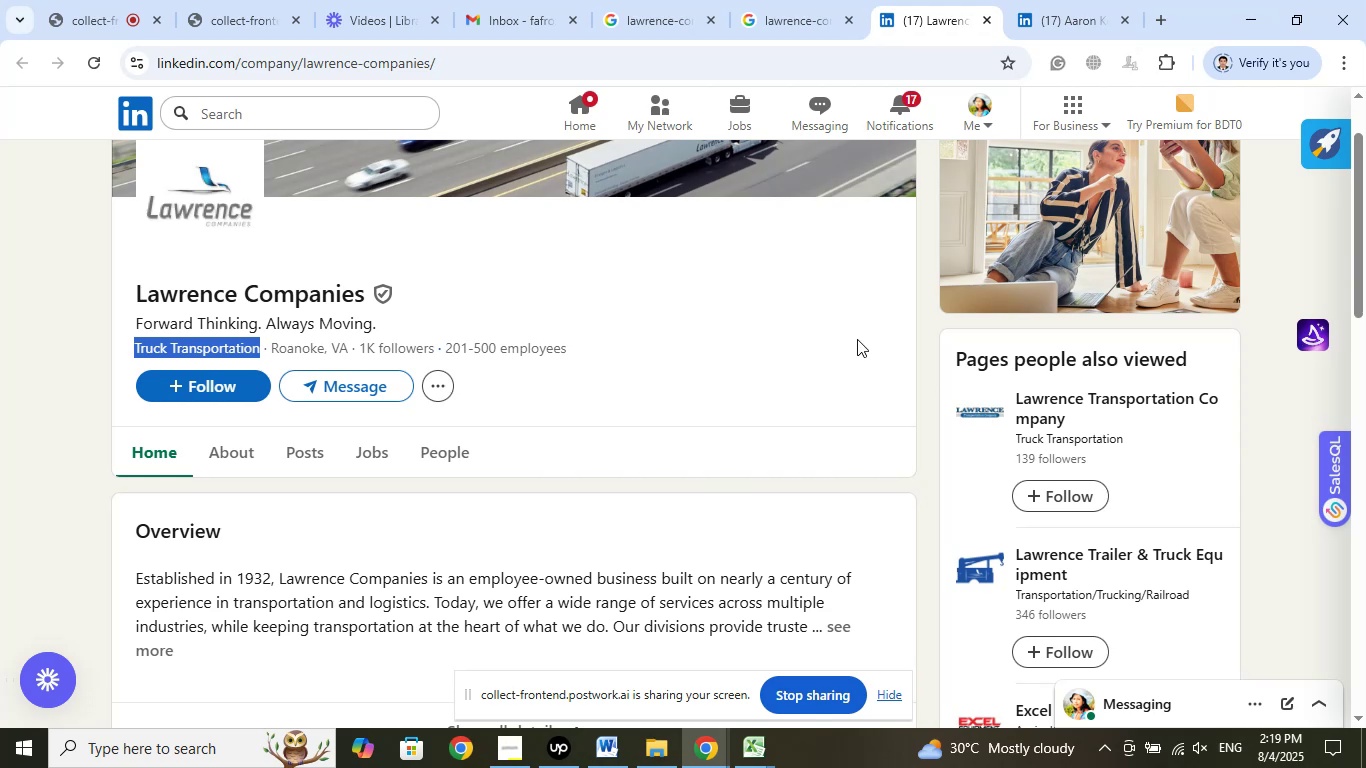 
left_click([985, 19])
 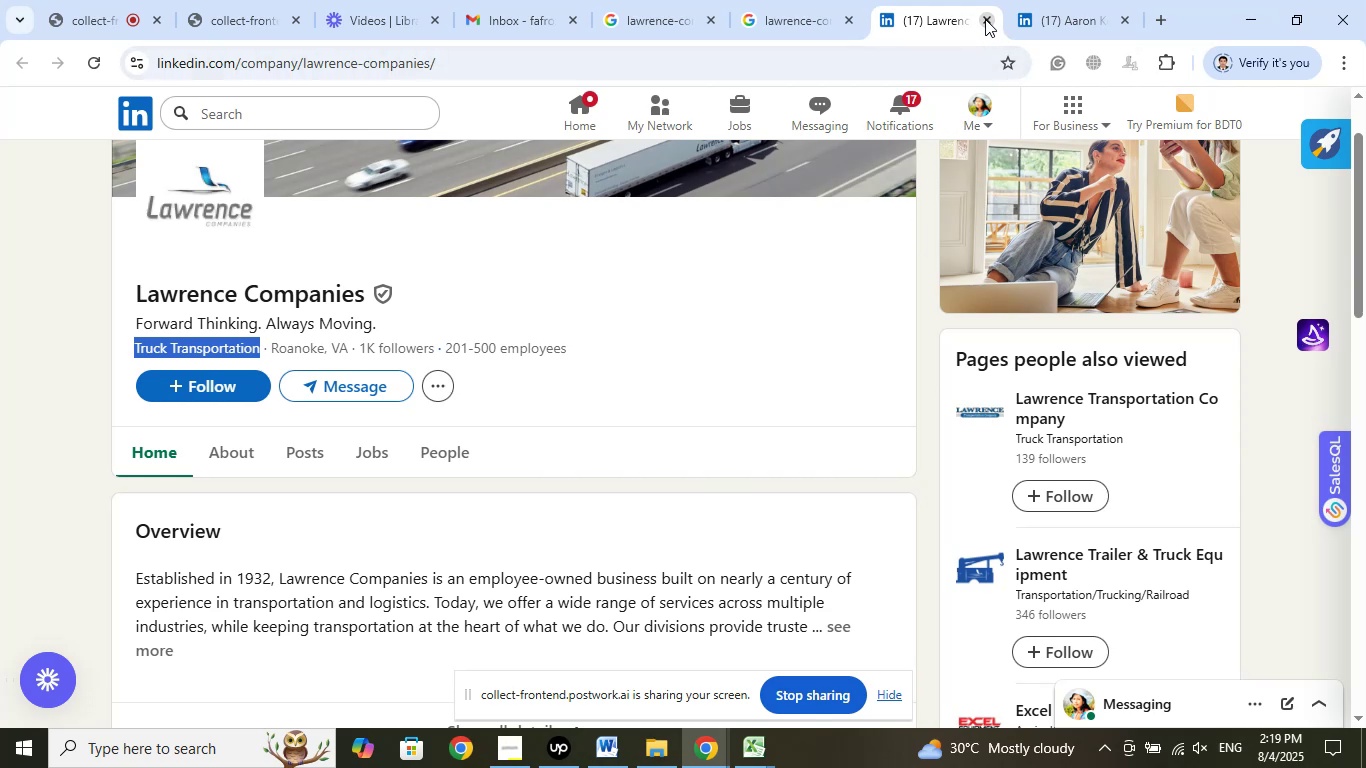 
left_click([985, 19])
 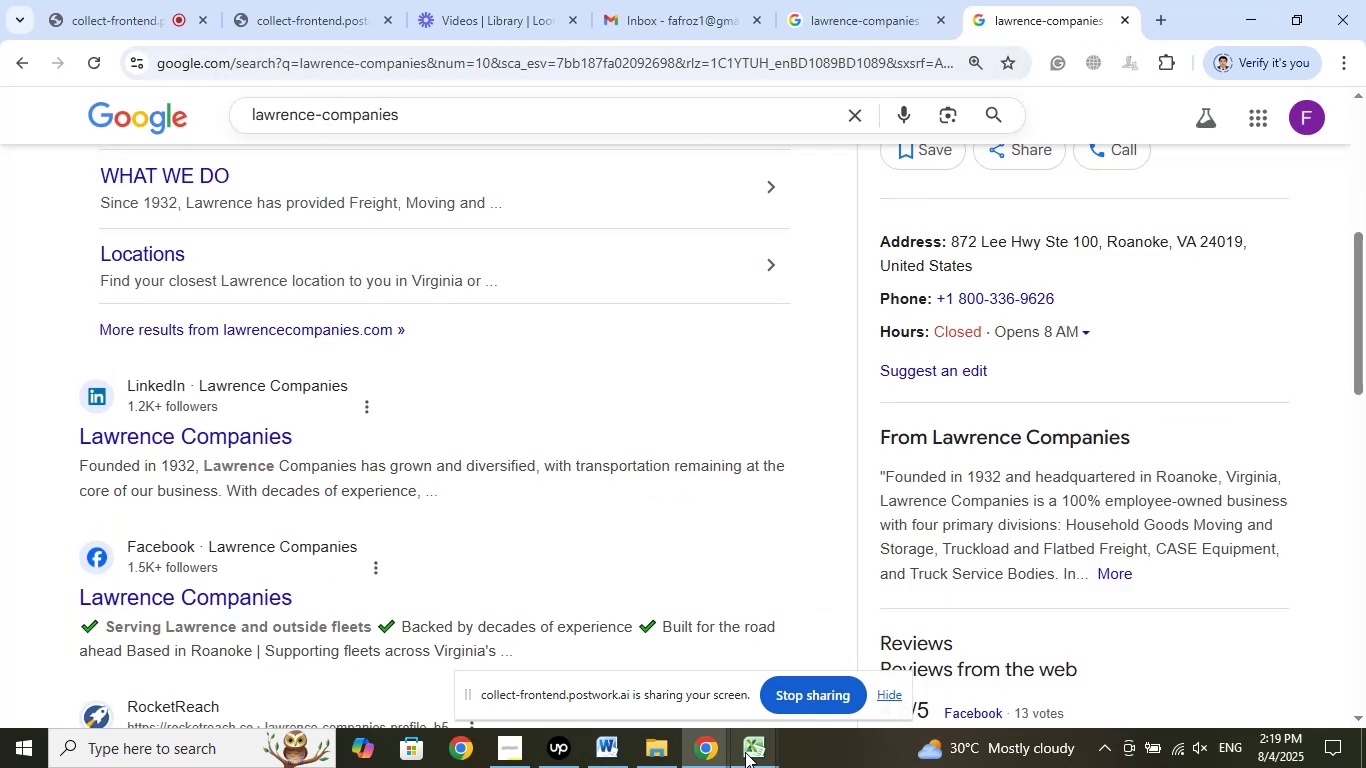 
left_click([745, 757])
 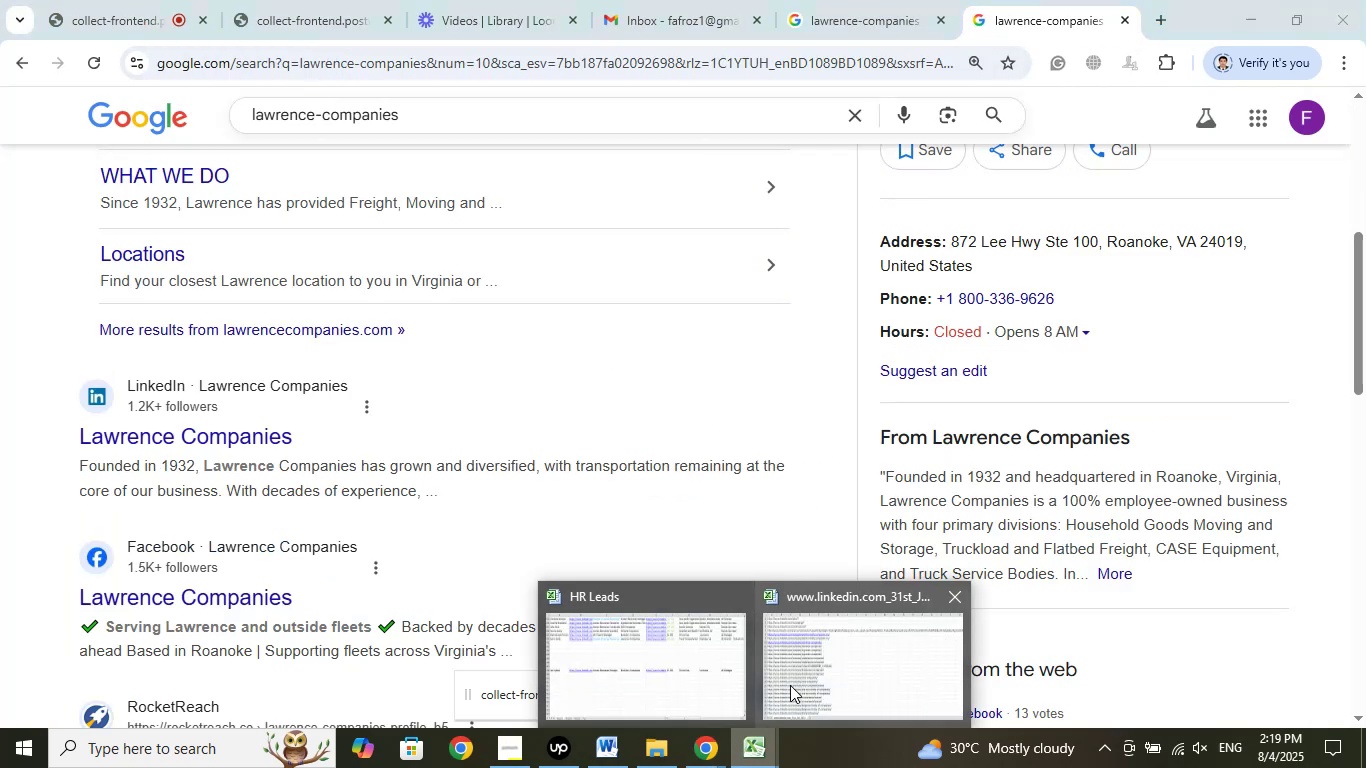 
left_click([796, 679])
 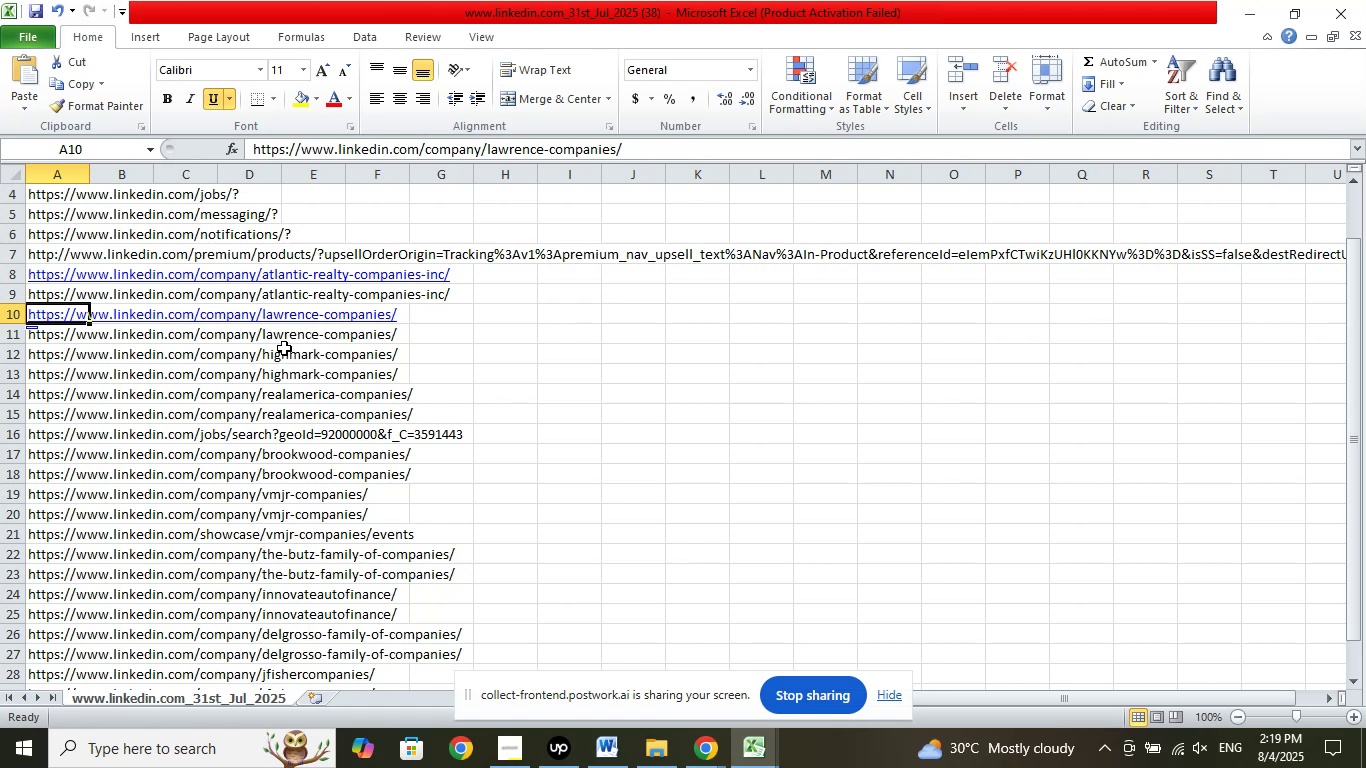 
wait(6.11)
 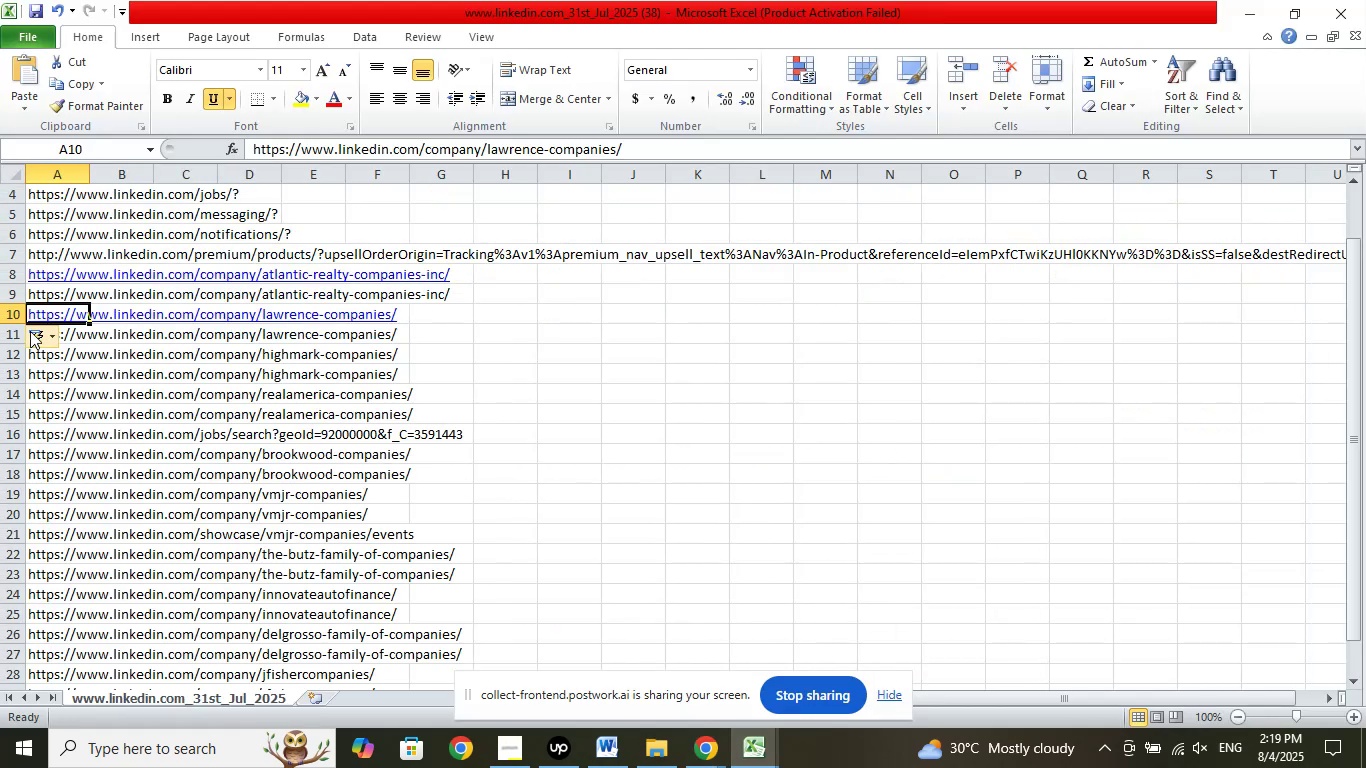 
left_click([57, 357])
 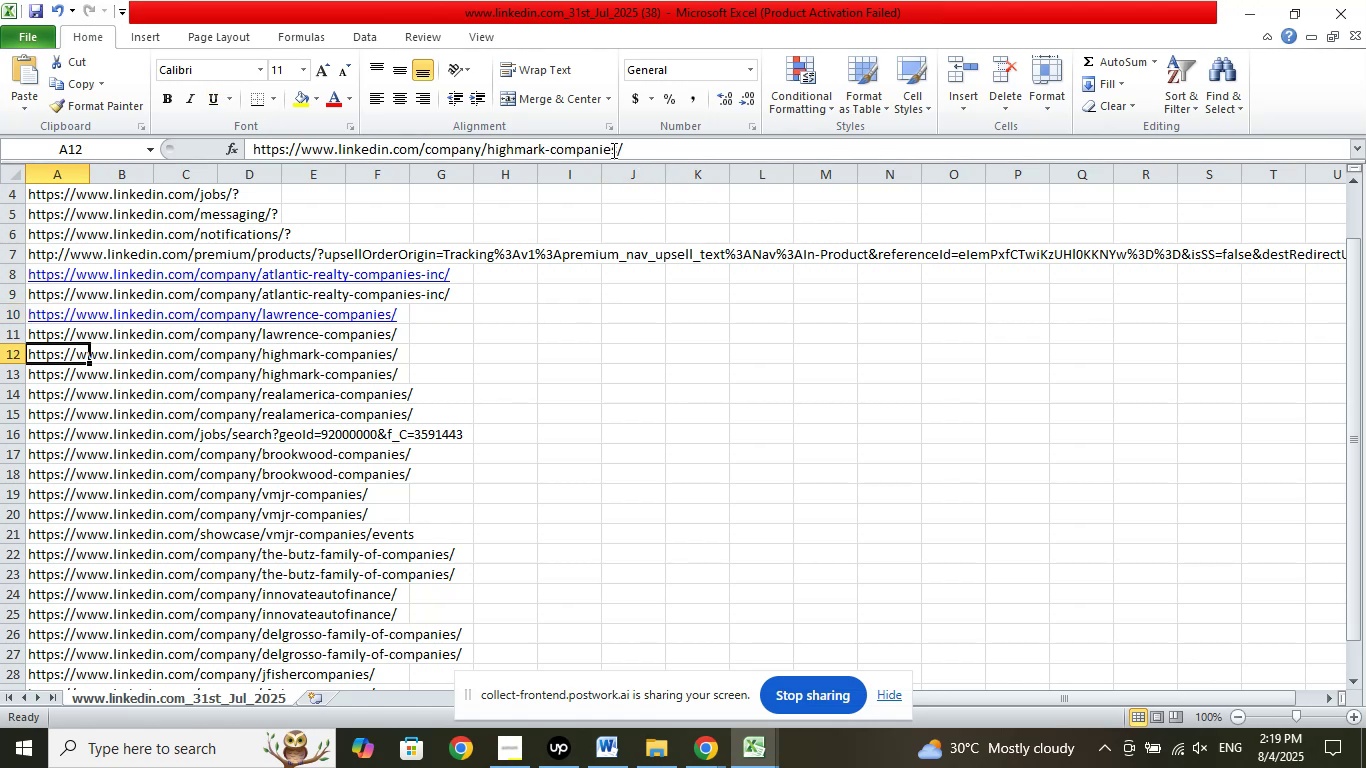 
left_click_drag(start_coordinate=[617, 149], to_coordinate=[485, 158])
 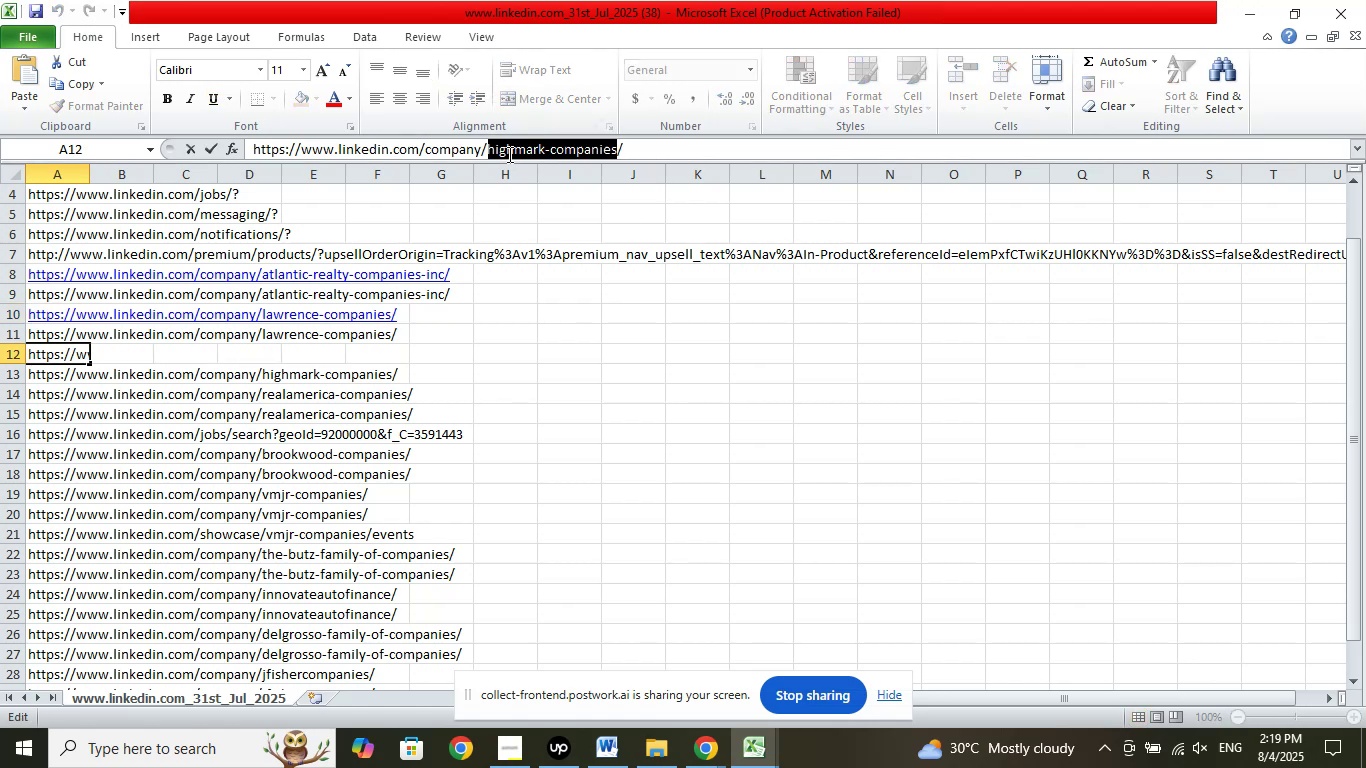 
right_click([508, 154])
 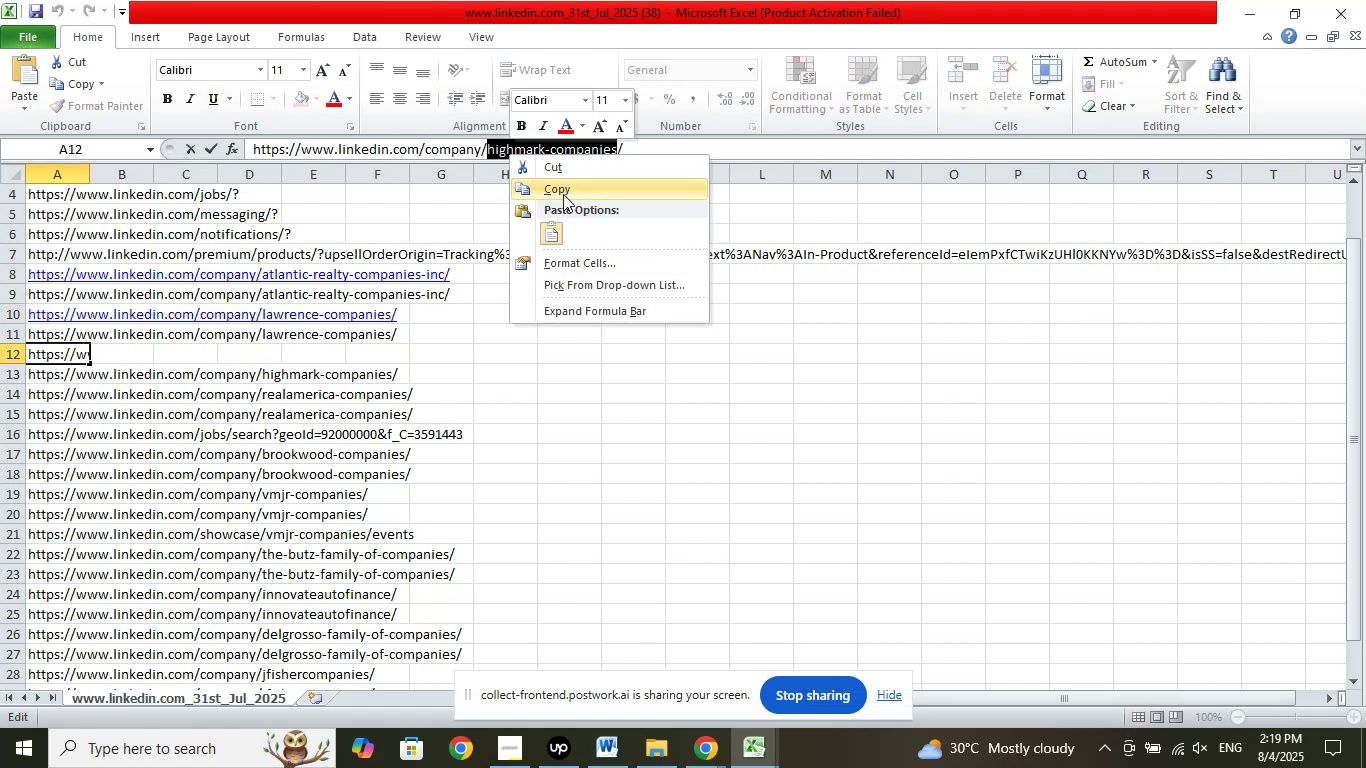 
left_click([563, 194])
 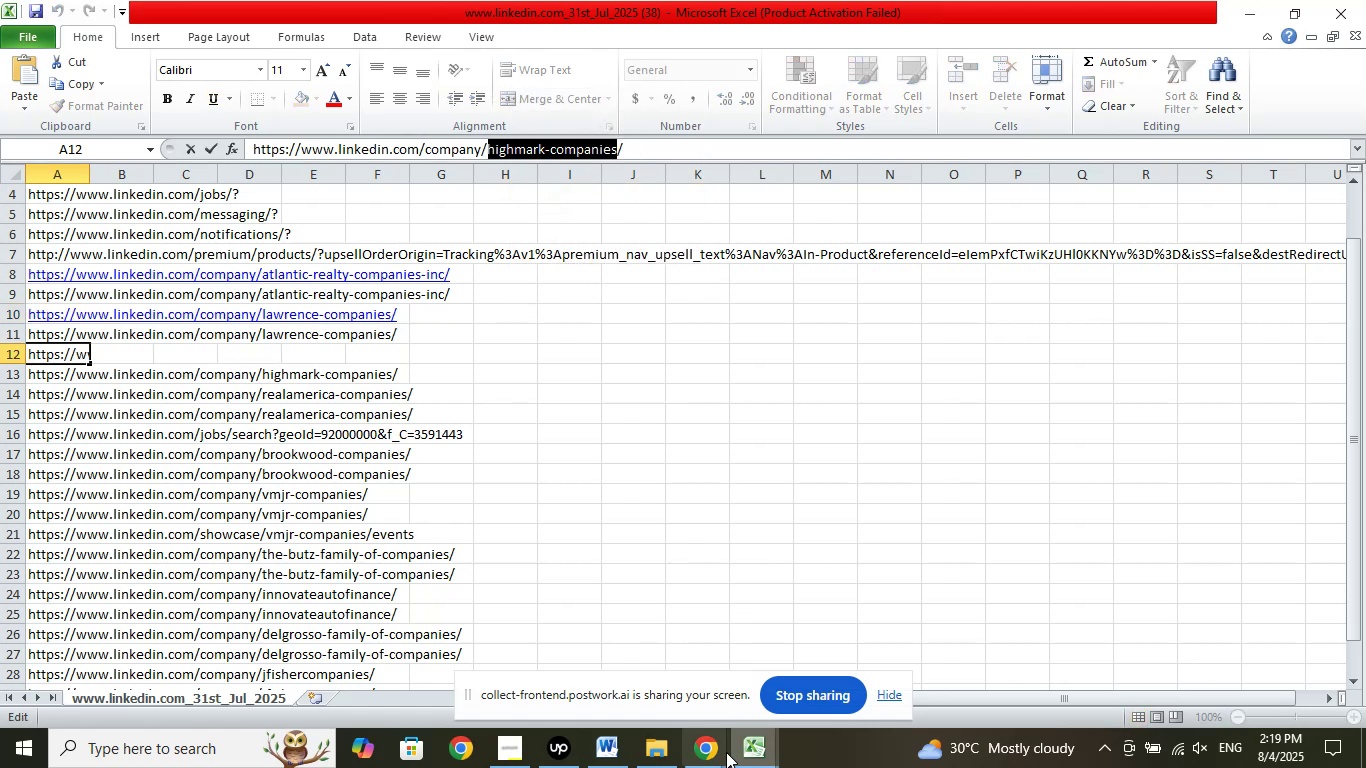 
left_click([713, 751])
 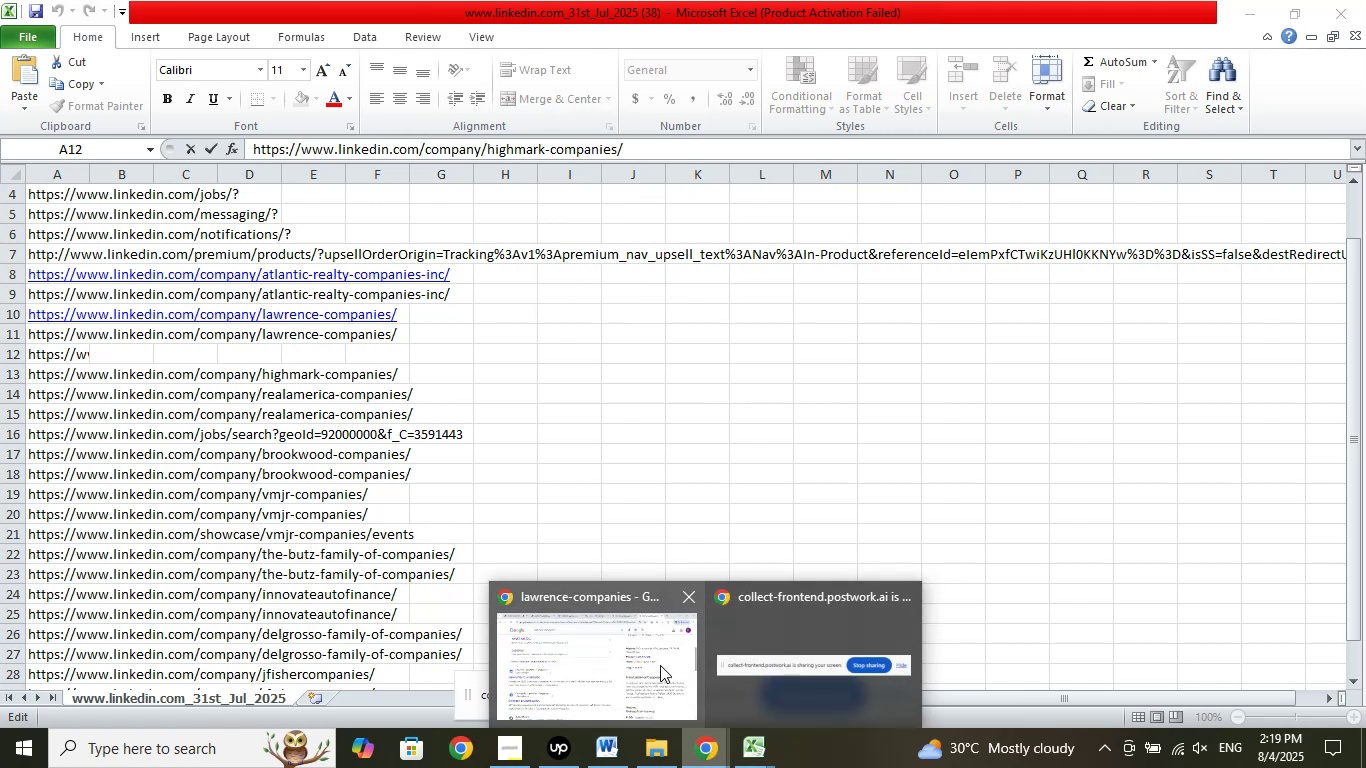 
left_click([660, 665])
 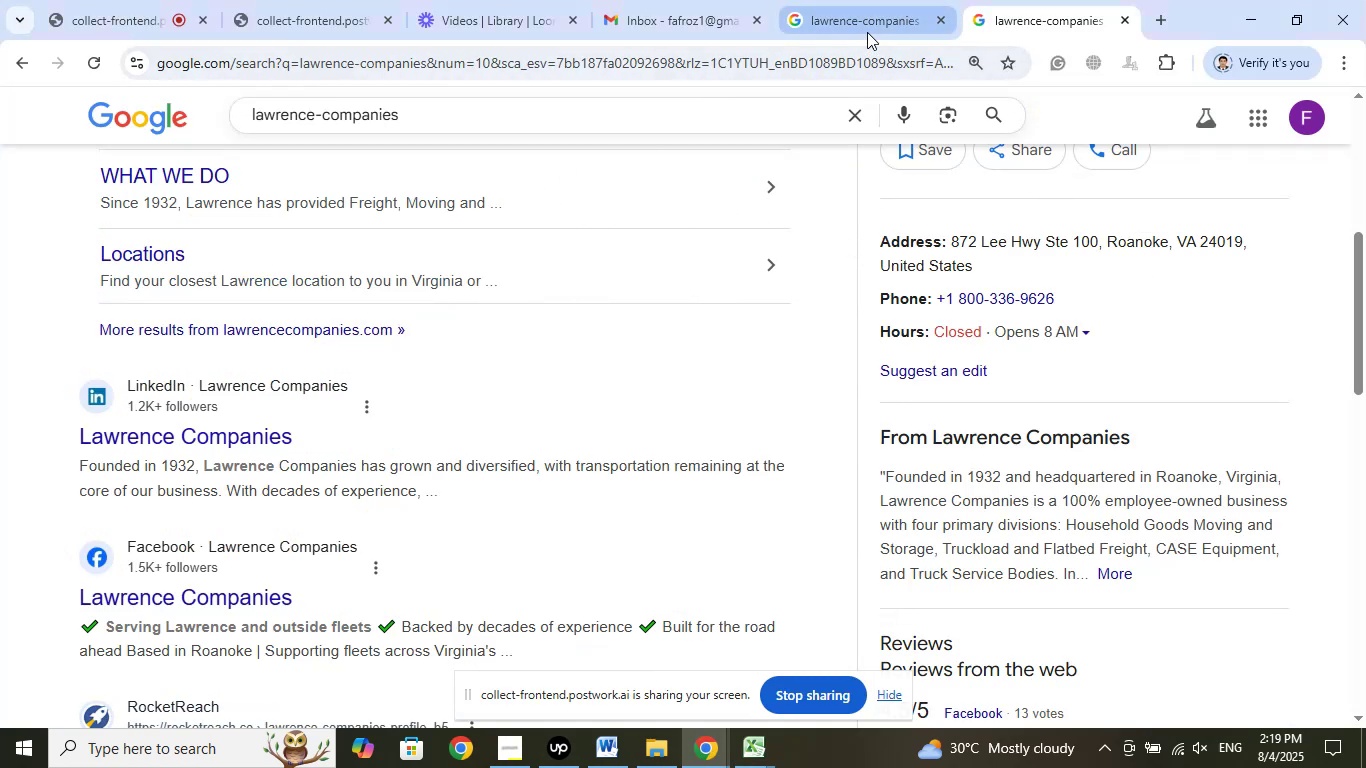 
left_click([1125, 18])
 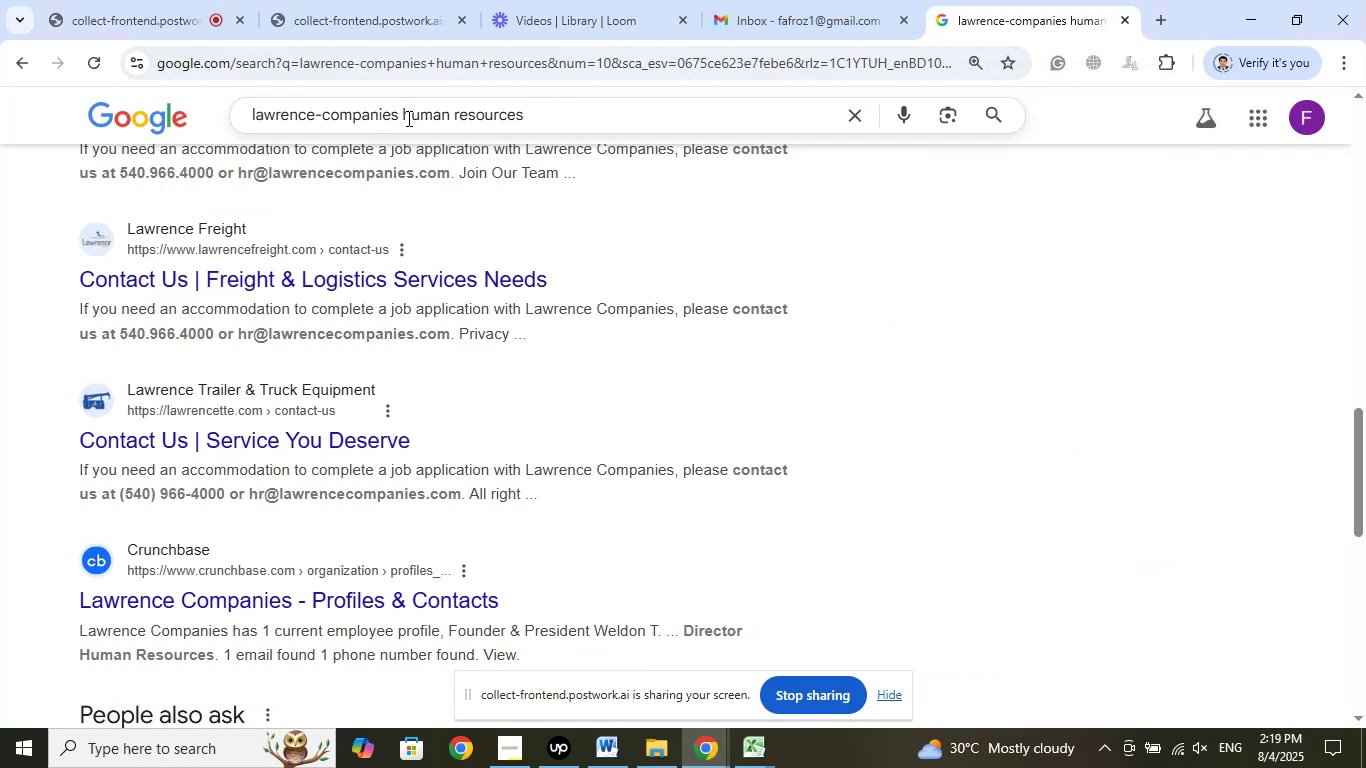 
left_click_drag(start_coordinate=[397, 110], to_coordinate=[228, 110])
 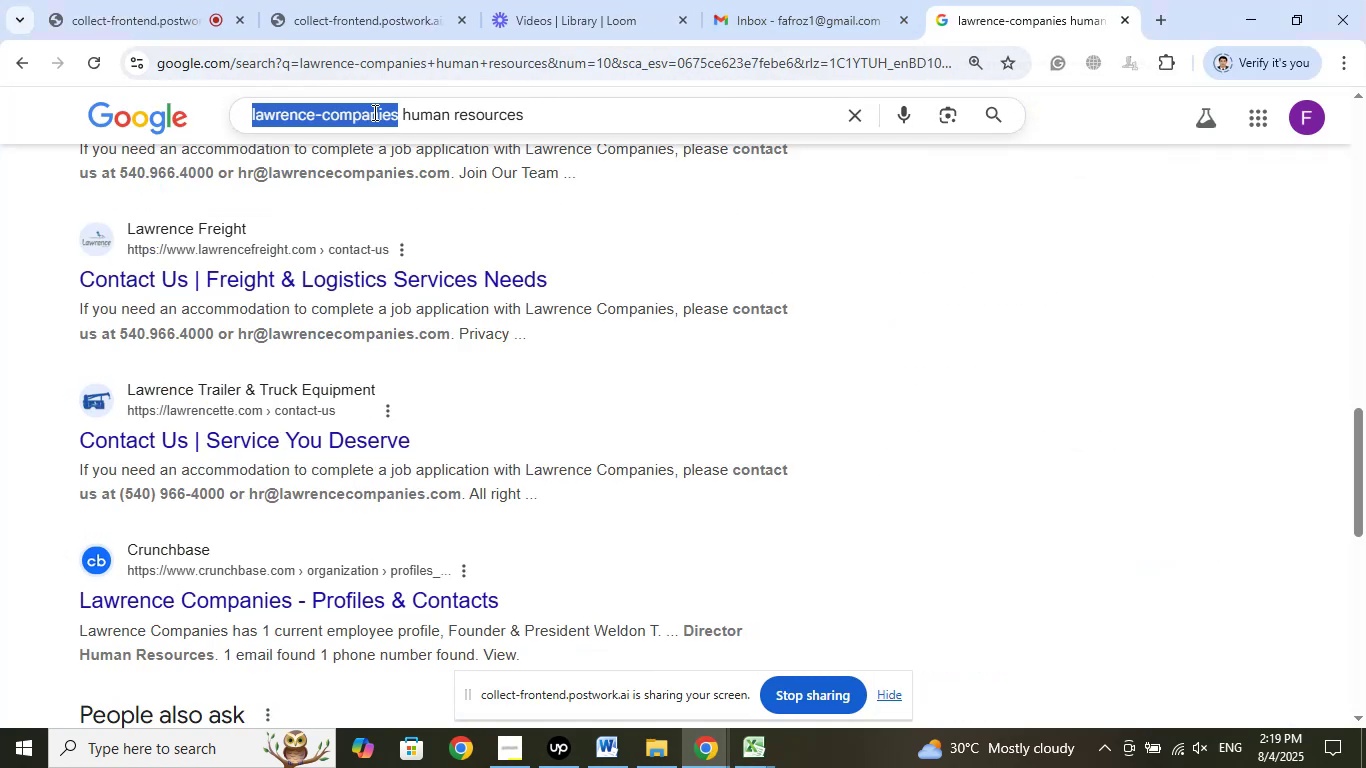 
right_click([373, 112])
 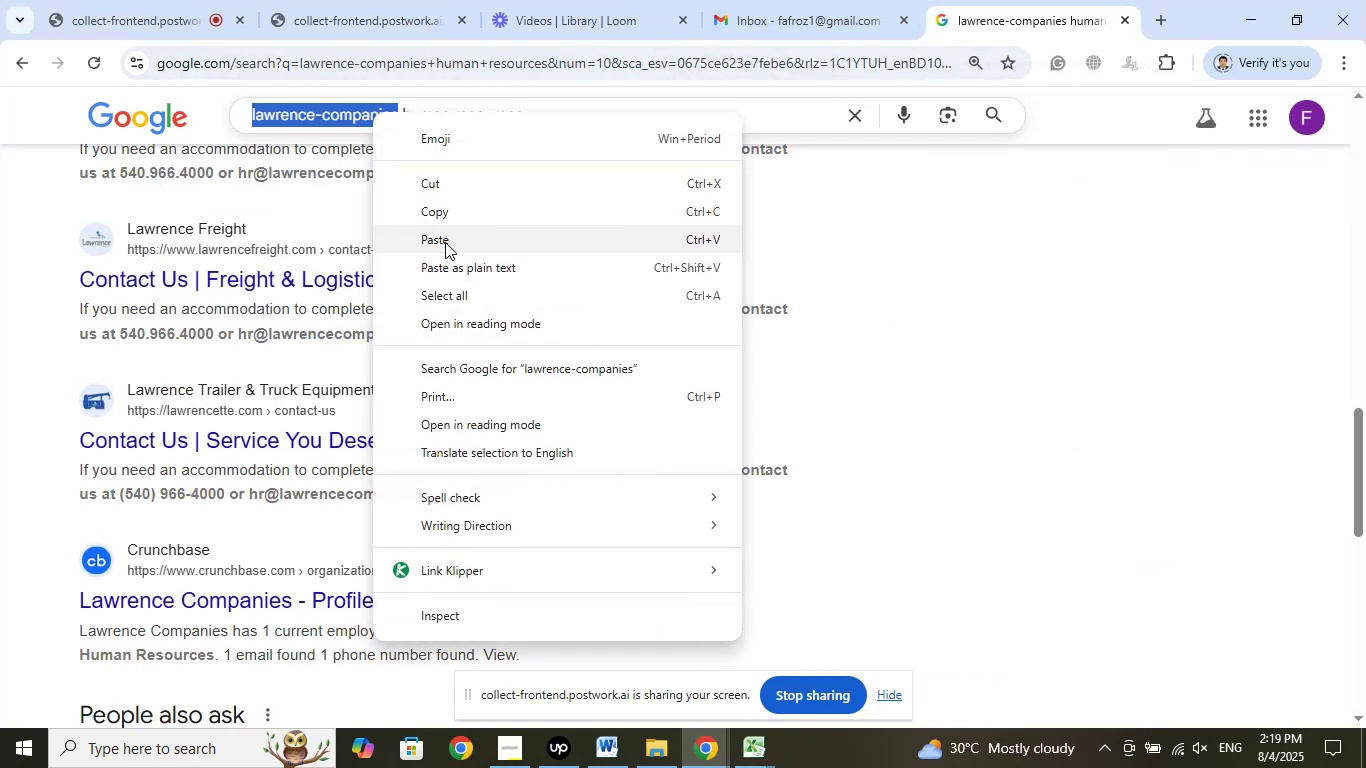 
left_click([445, 242])
 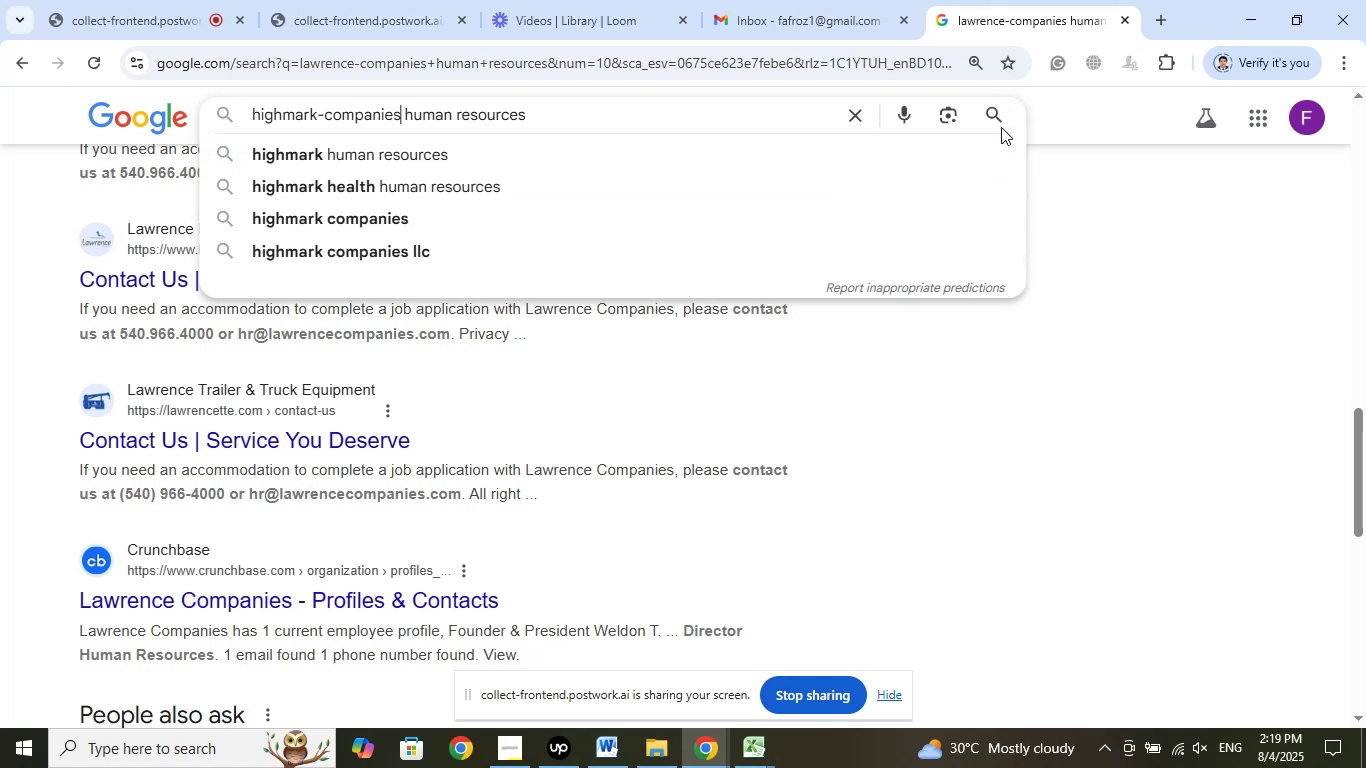 
left_click([996, 113])
 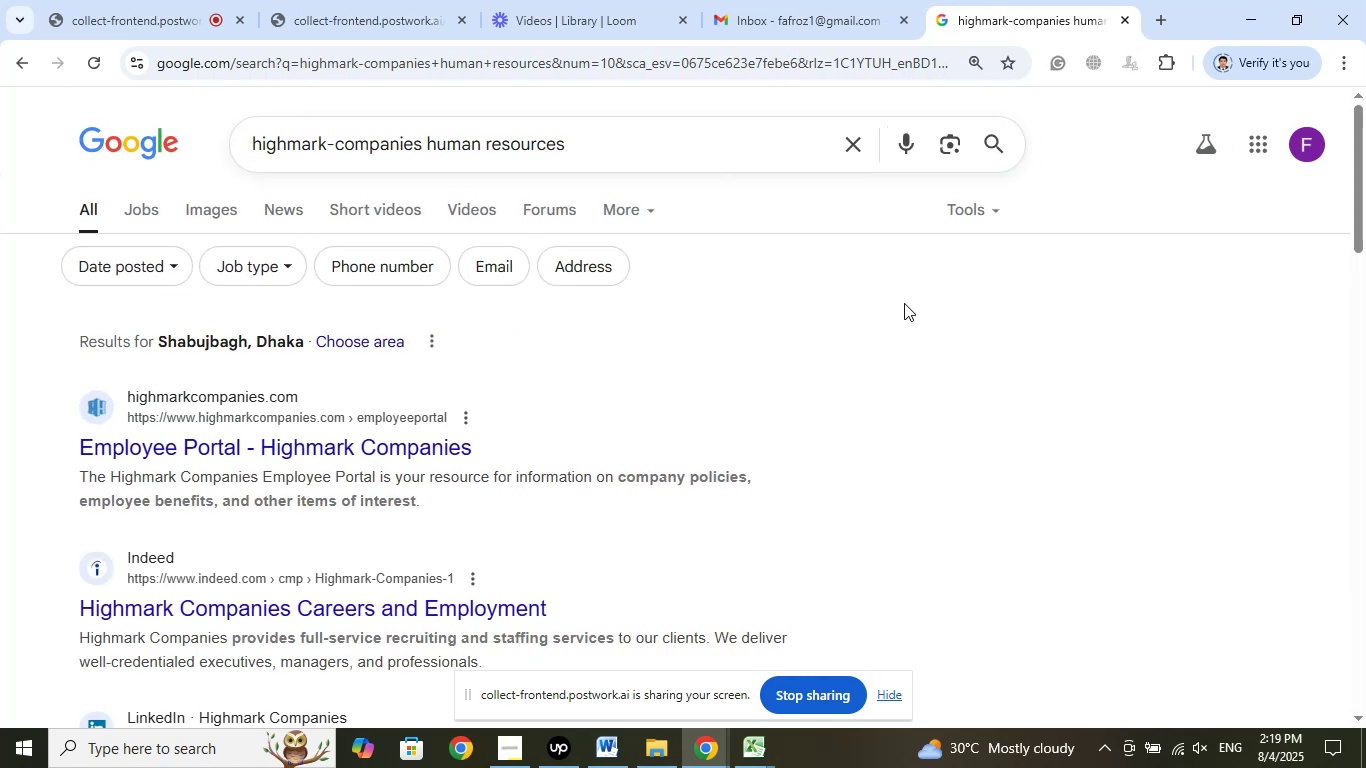 
wait(8.52)
 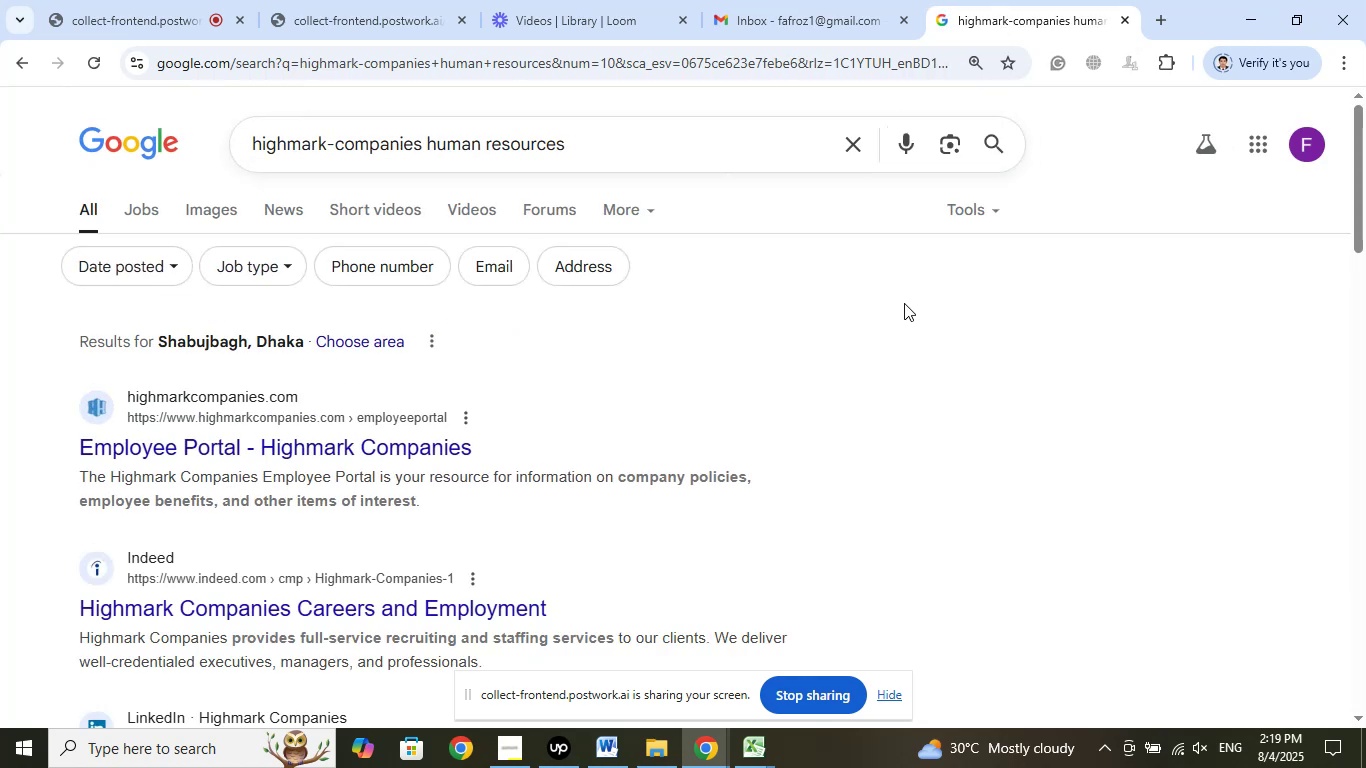 
left_click([175, 23])
 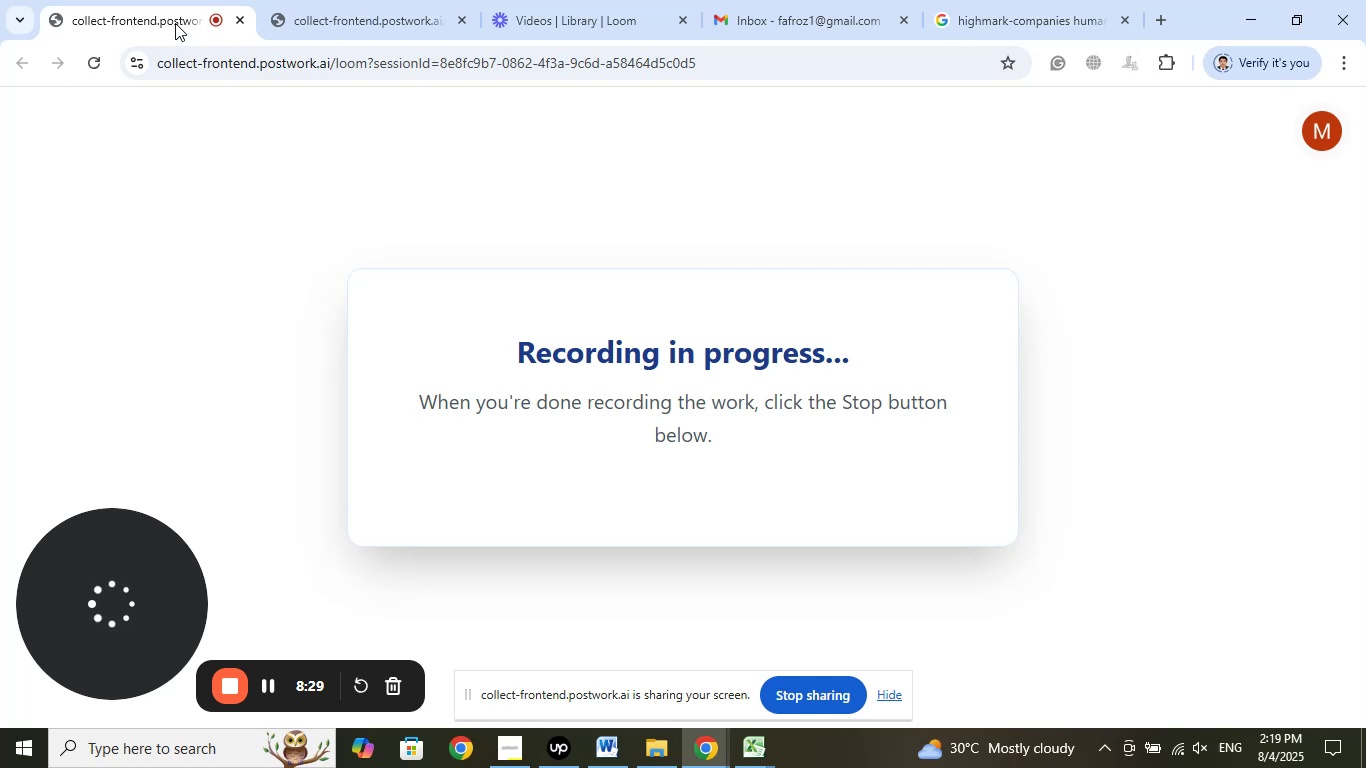 
left_click([379, 17])
 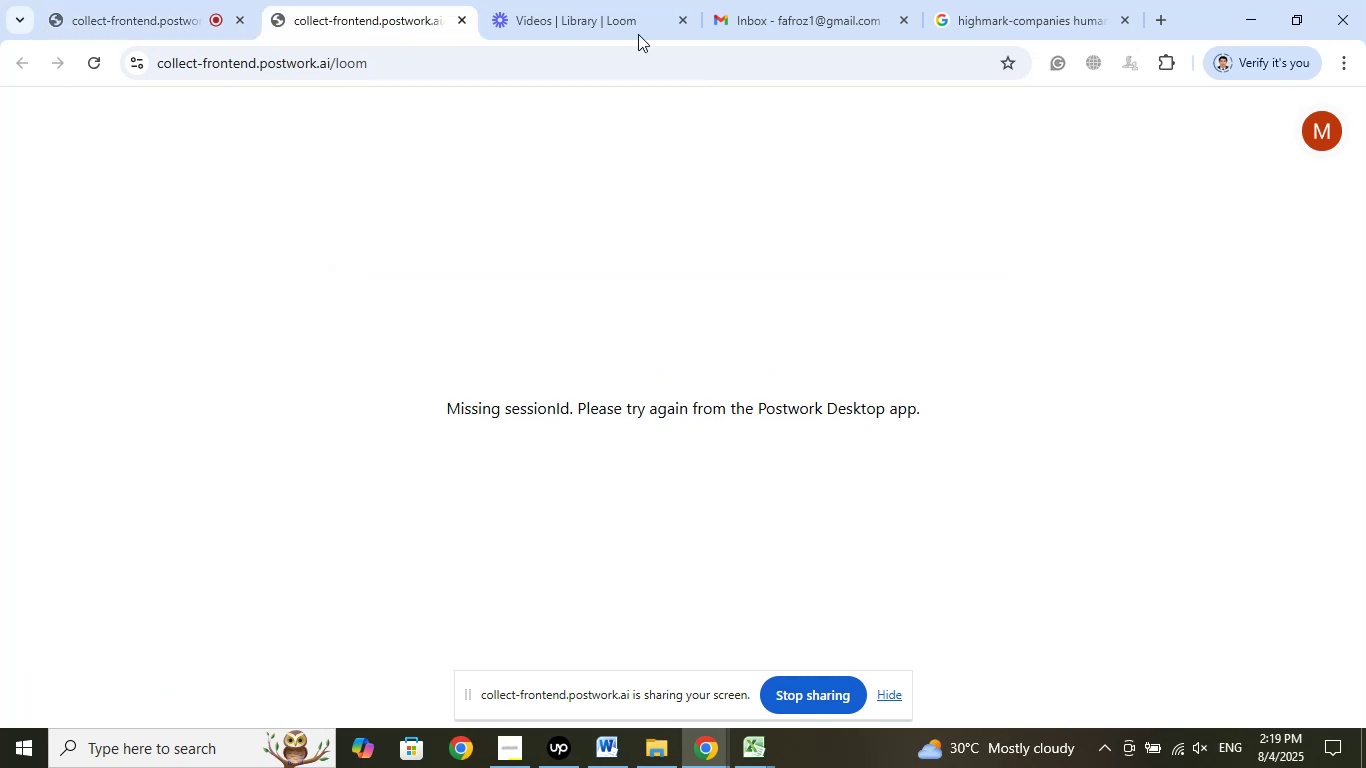 
left_click([612, 24])
 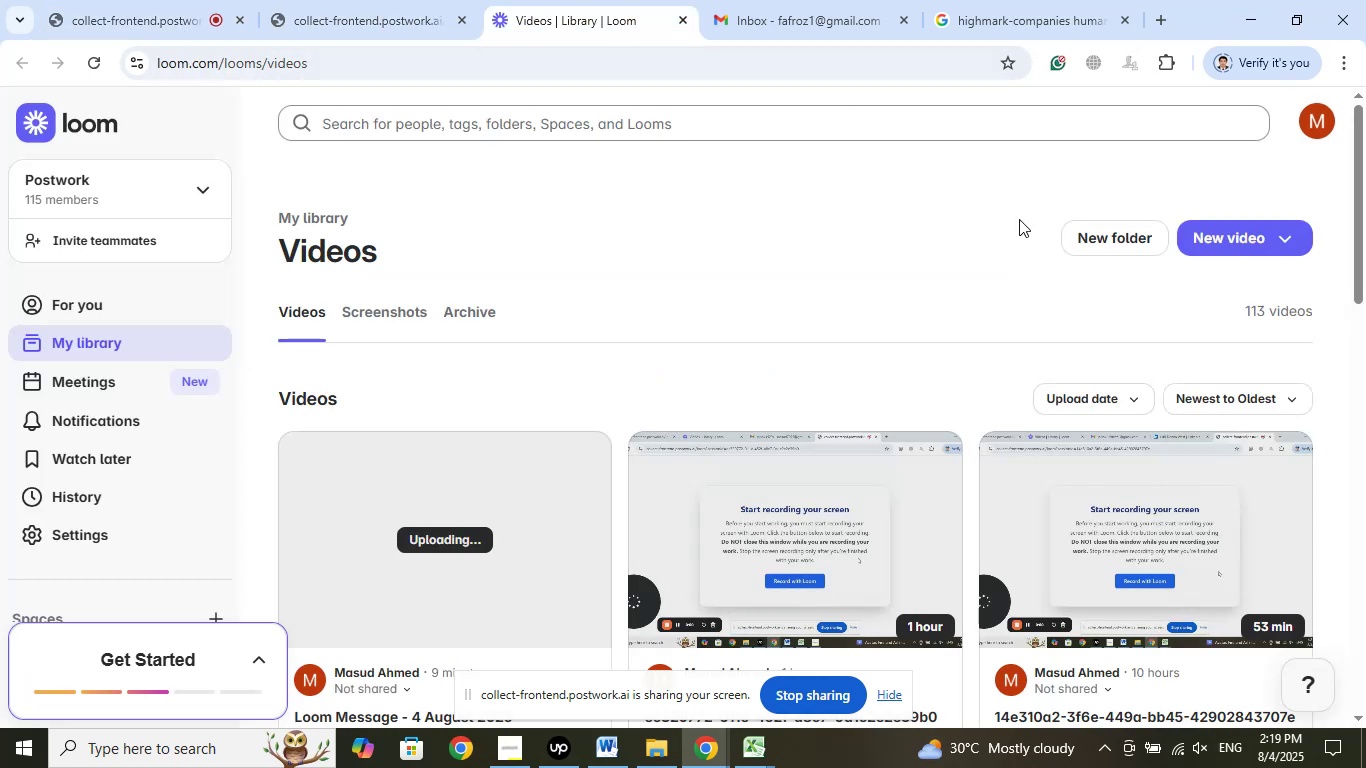 
left_click([1012, 34])
 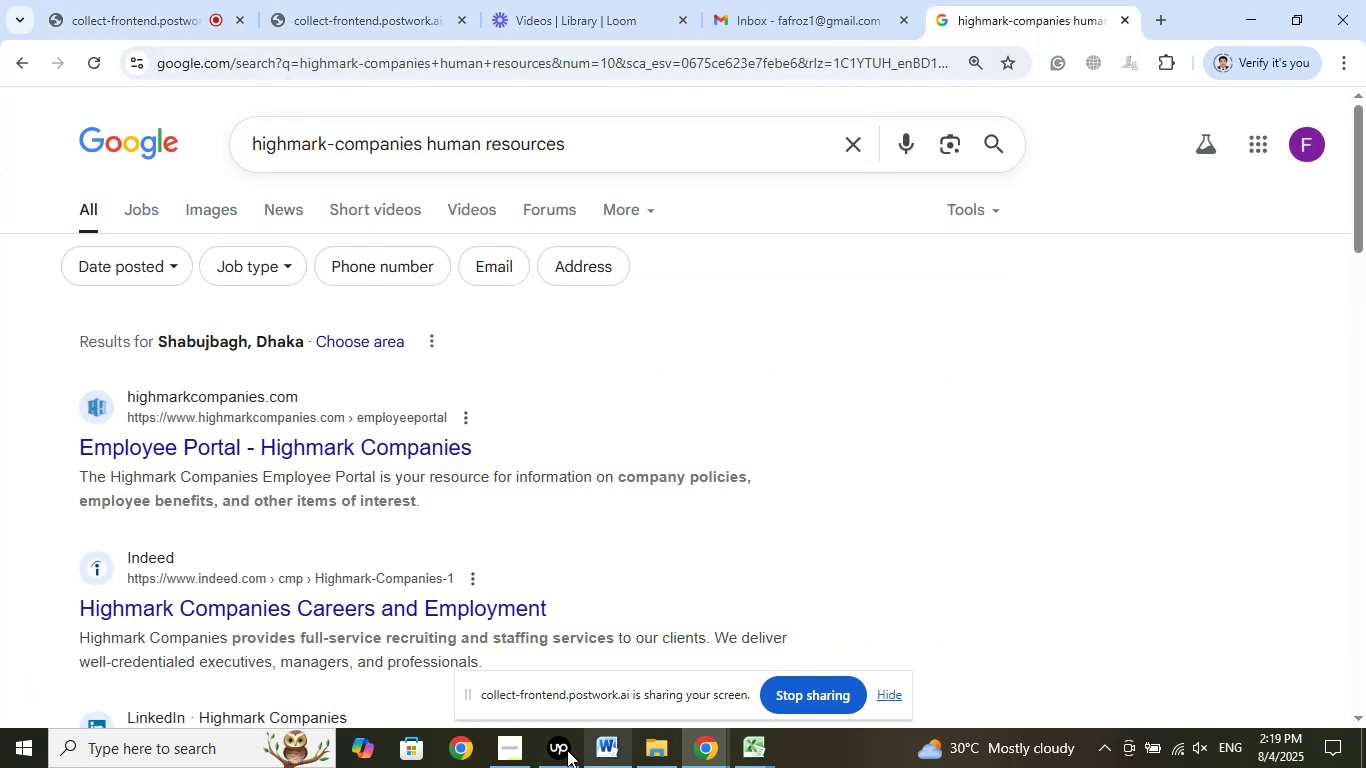 
left_click([506, 743])
 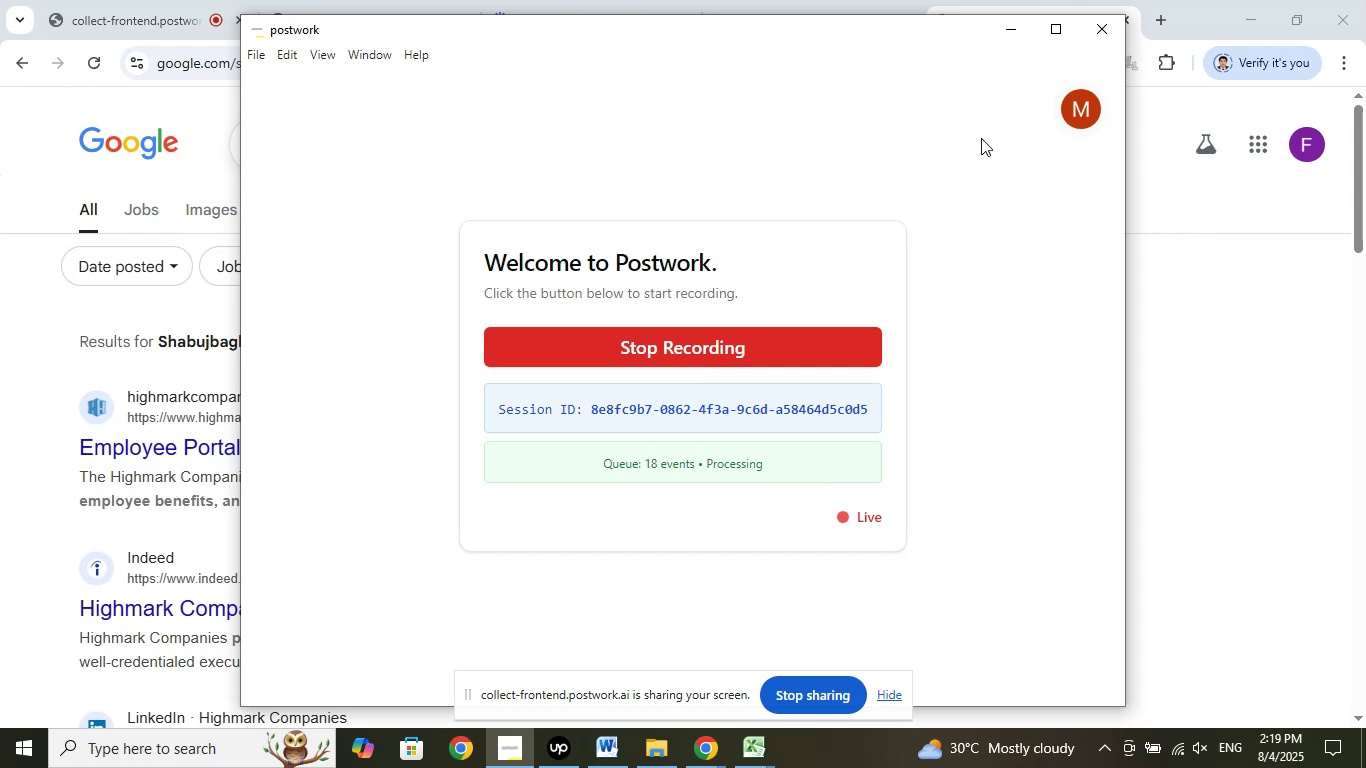 
left_click([1011, 30])
 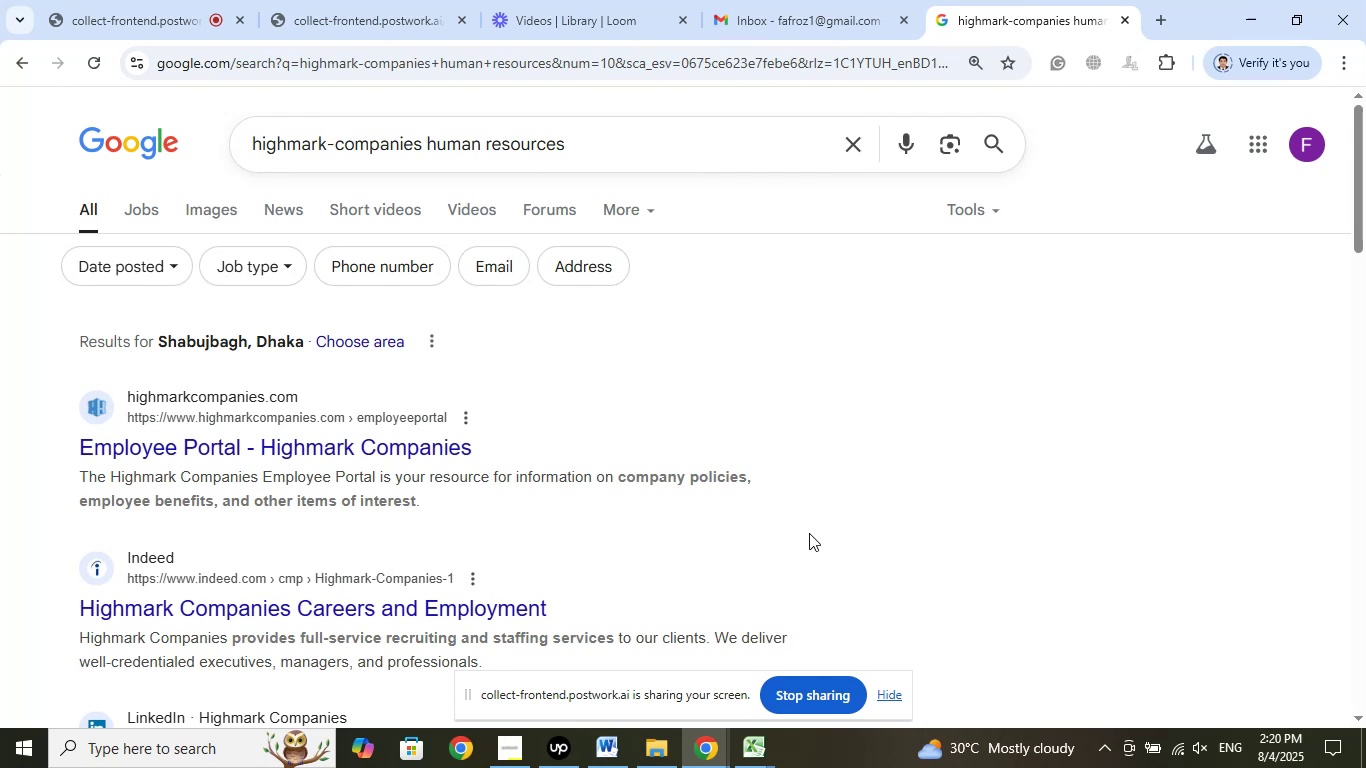 
wait(26.31)
 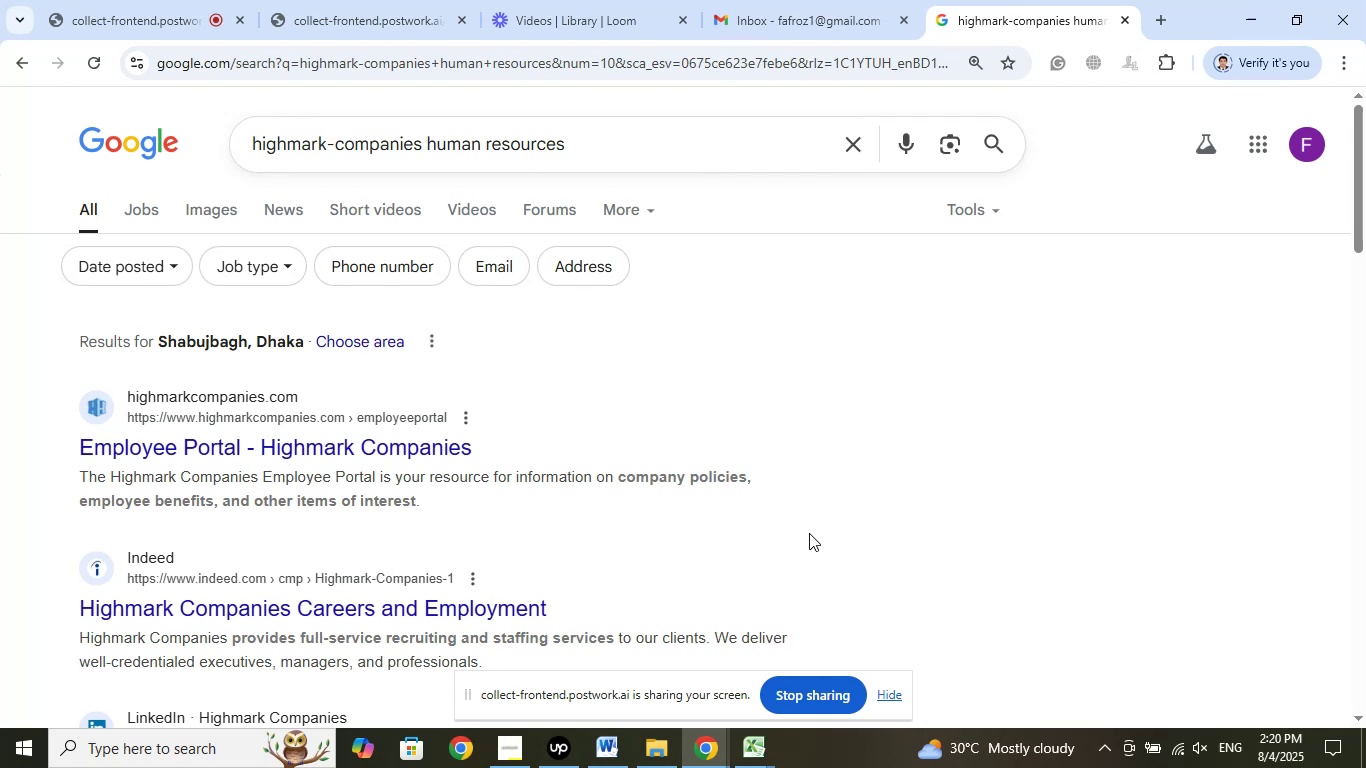 
scroll: coordinate [773, 542], scroll_direction: down, amount: 3.0
 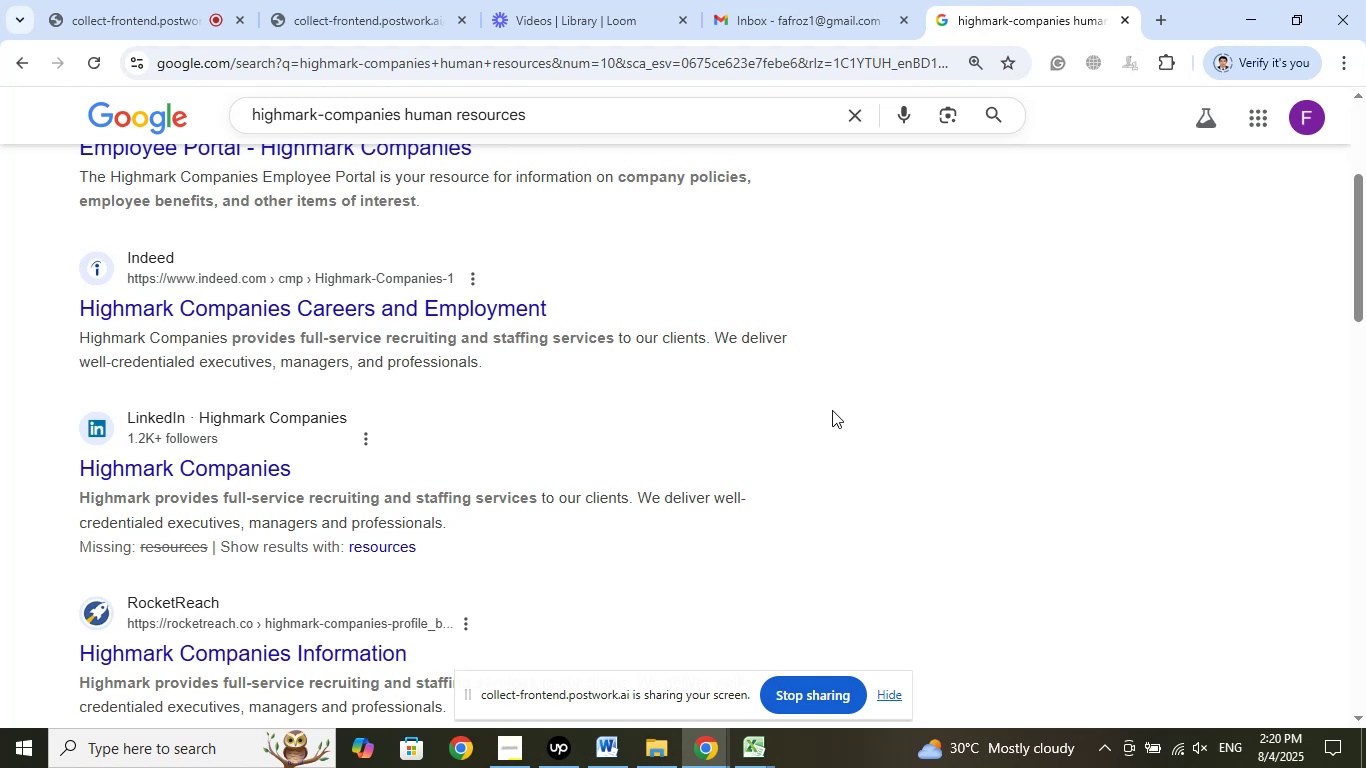 
wait(18.74)
 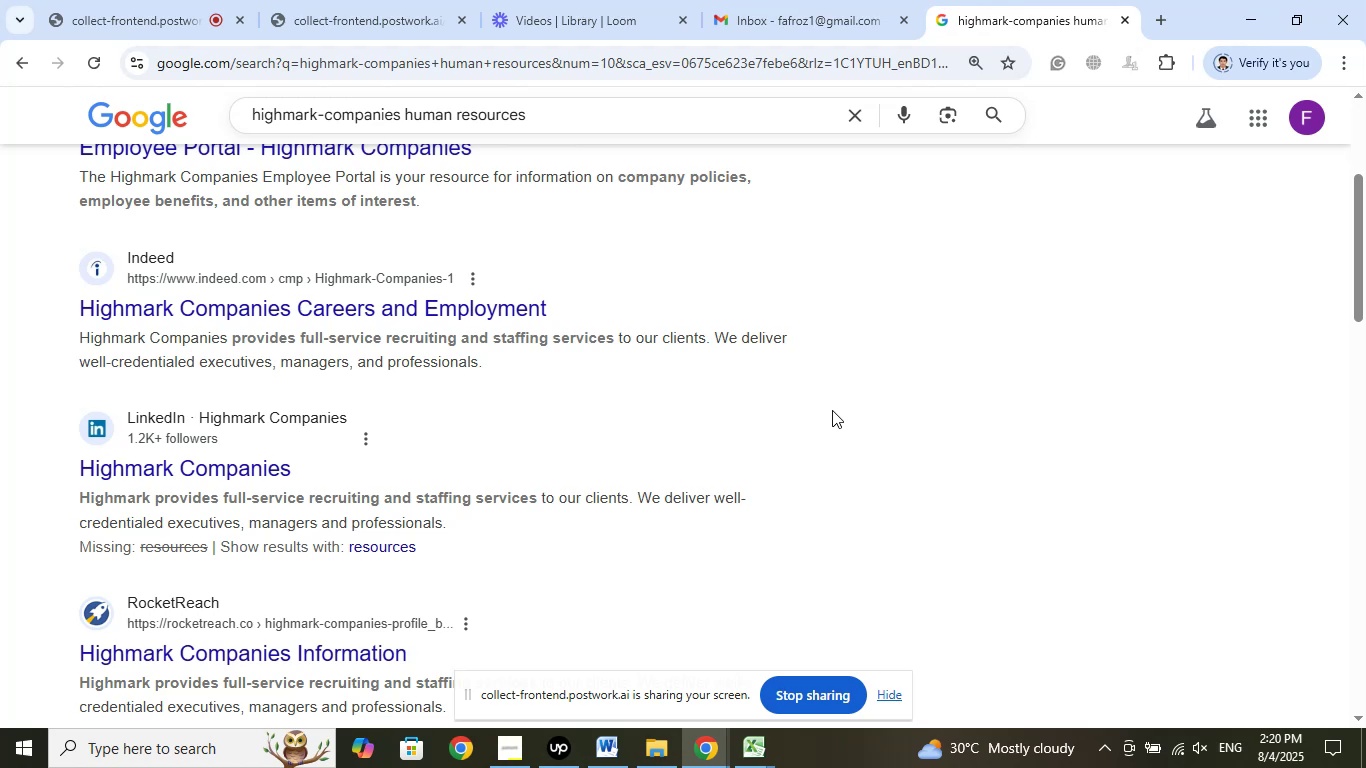 
left_click_drag(start_coordinate=[419, 355], to_coordinate=[507, 354])
 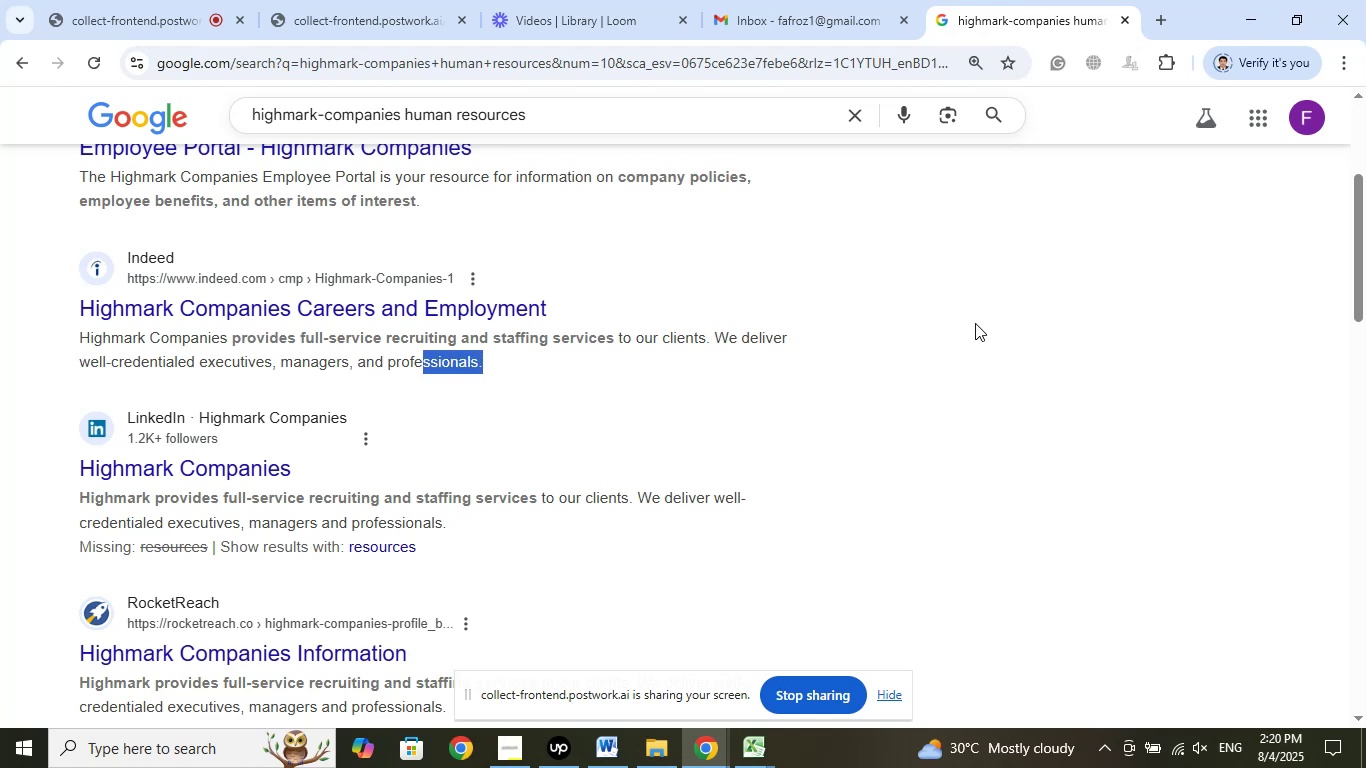 
left_click([975, 323])
 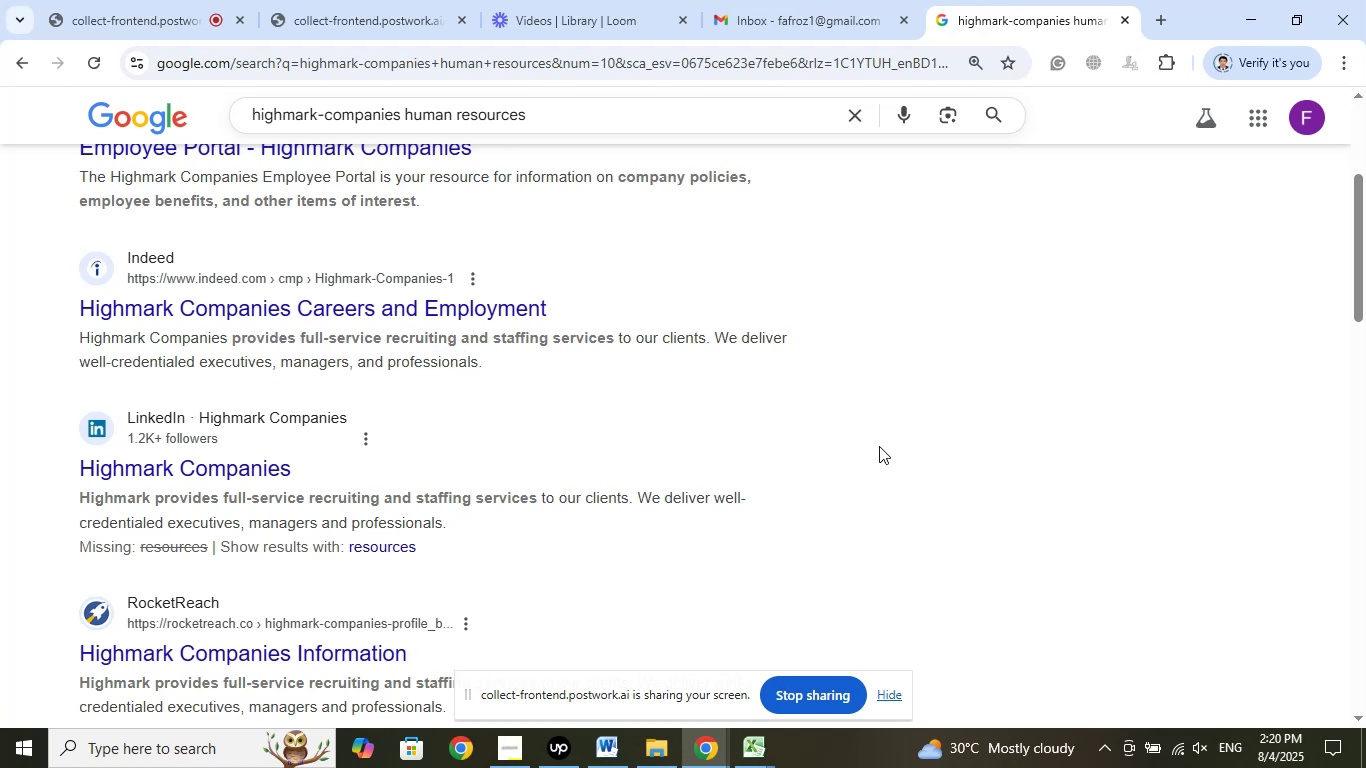 
scroll: coordinate [884, 444], scroll_direction: down, amount: 1.0
 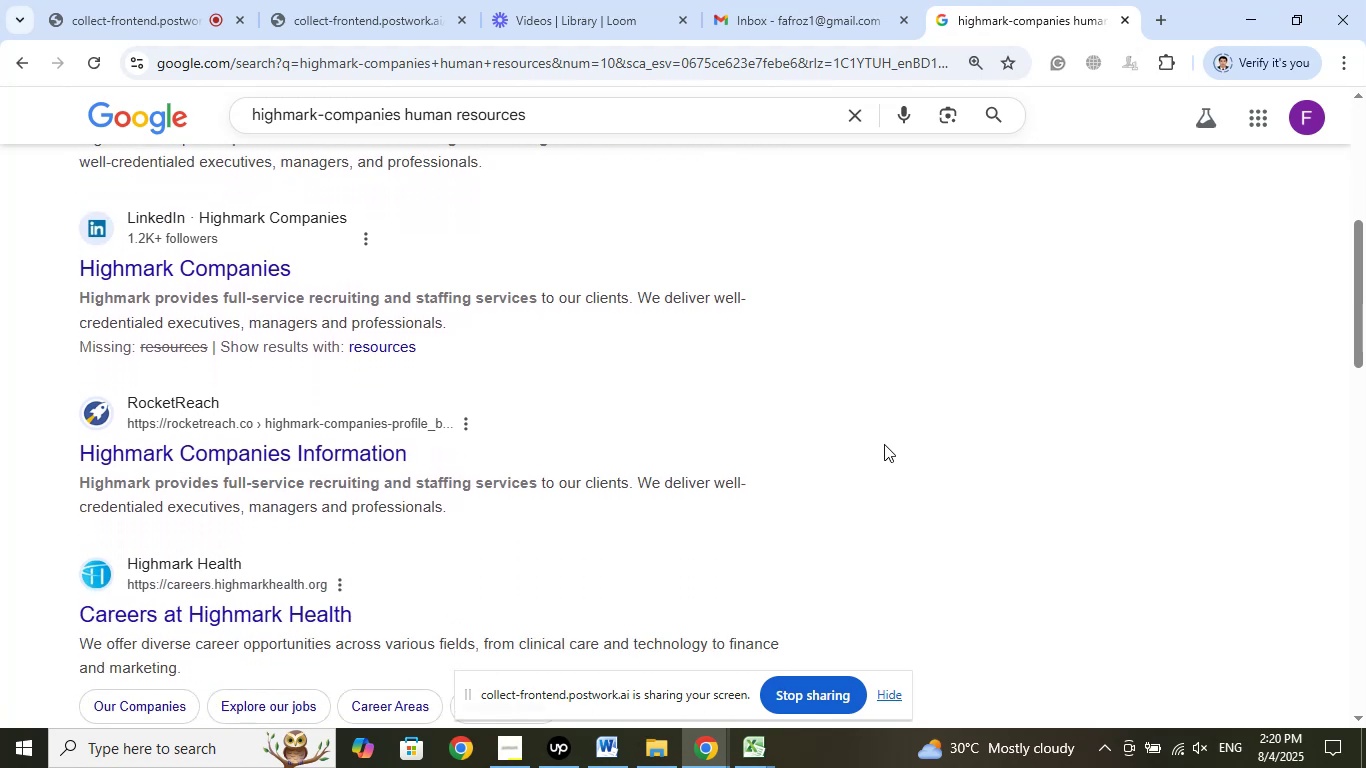 
wait(9.02)
 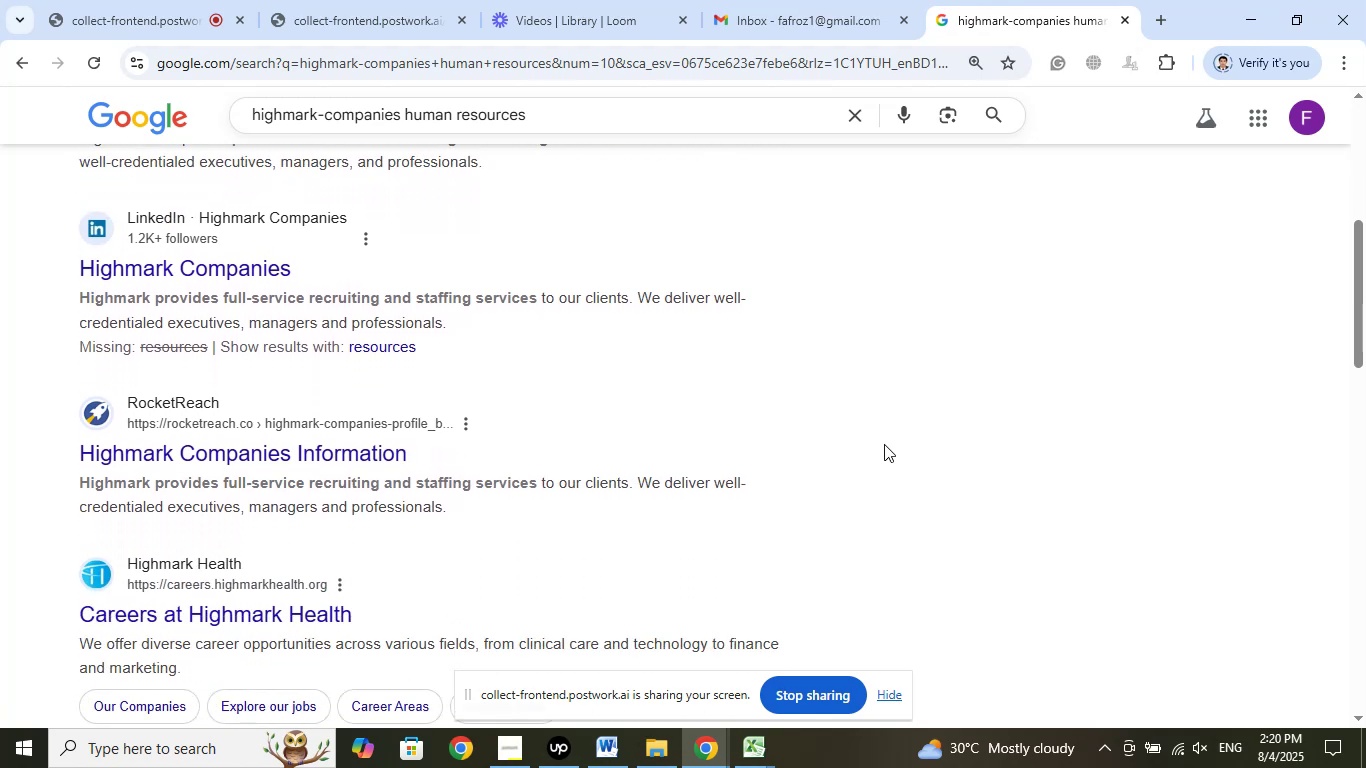 
scroll: coordinate [900, 445], scroll_direction: down, amount: 2.0
 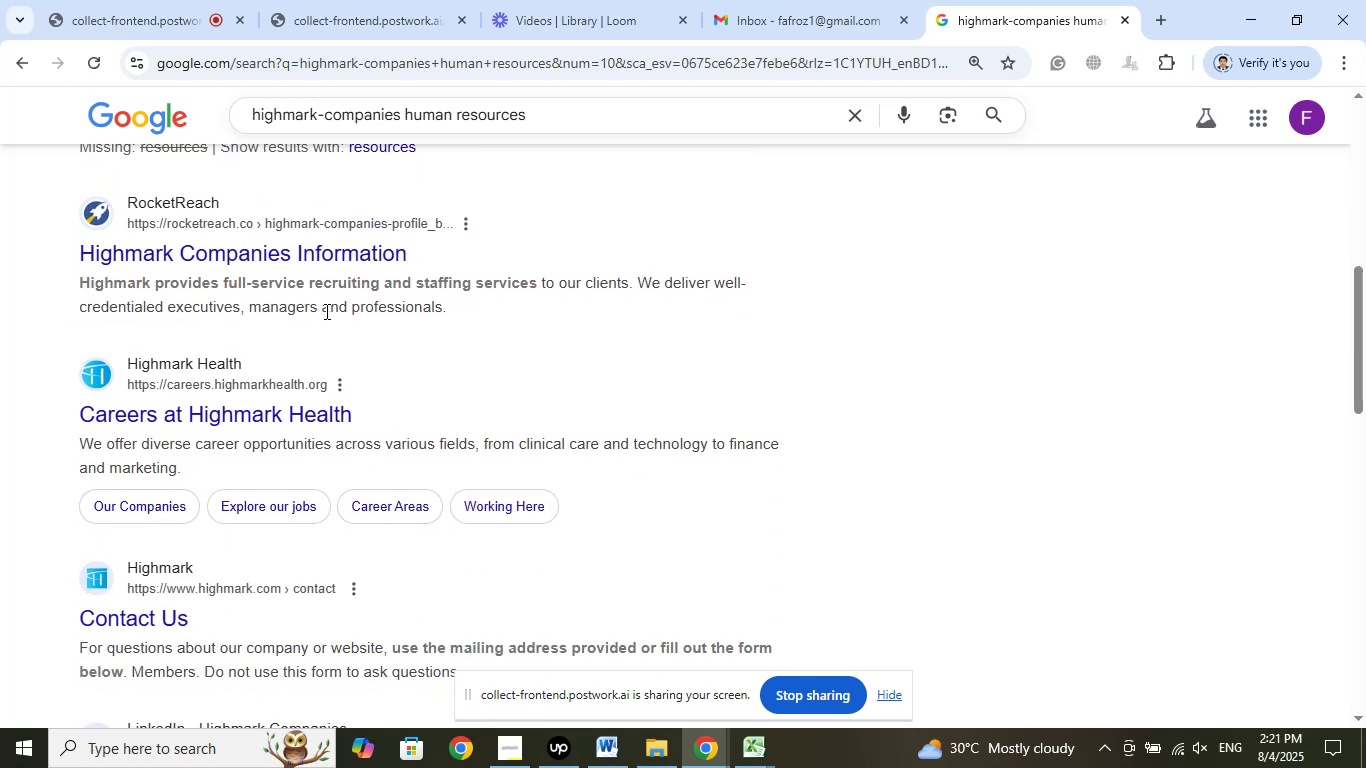 
wait(5.31)
 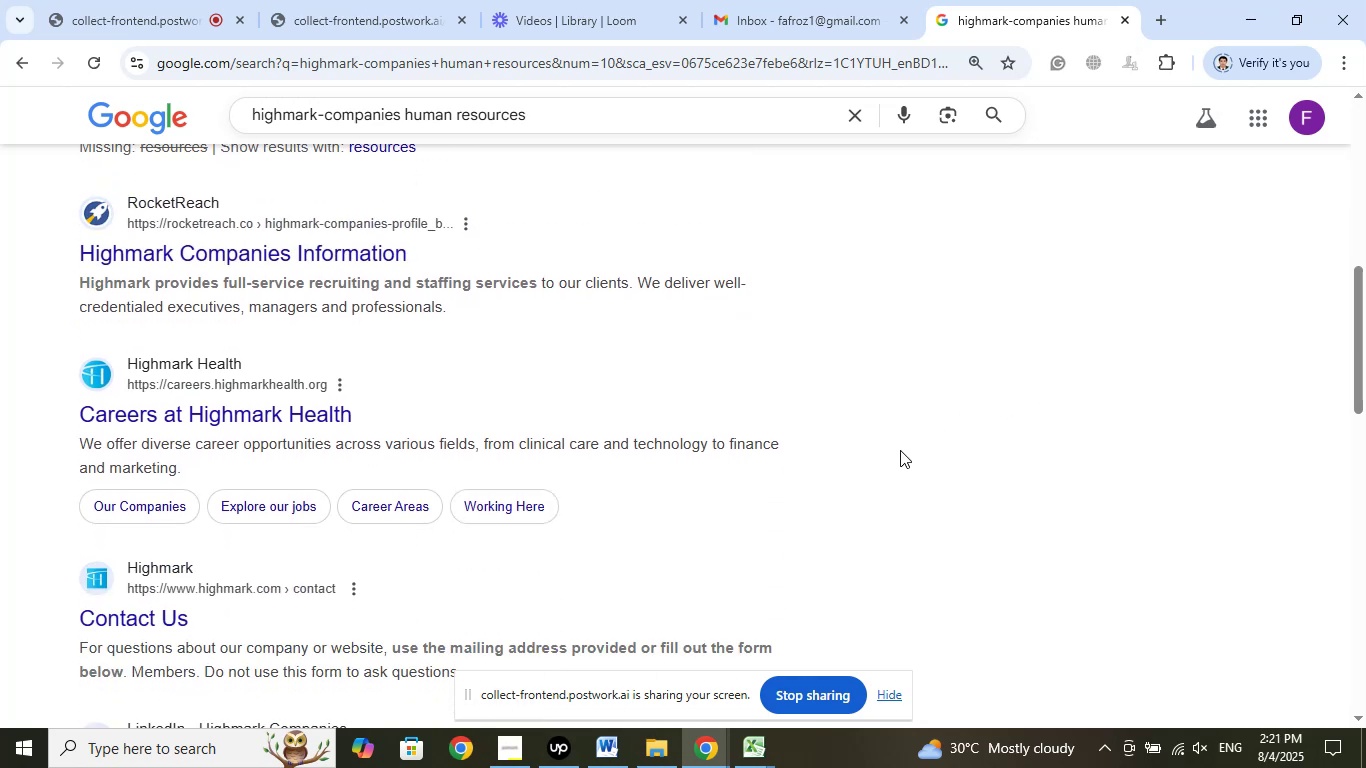 
scroll: coordinate [712, 488], scroll_direction: down, amount: 5.0
 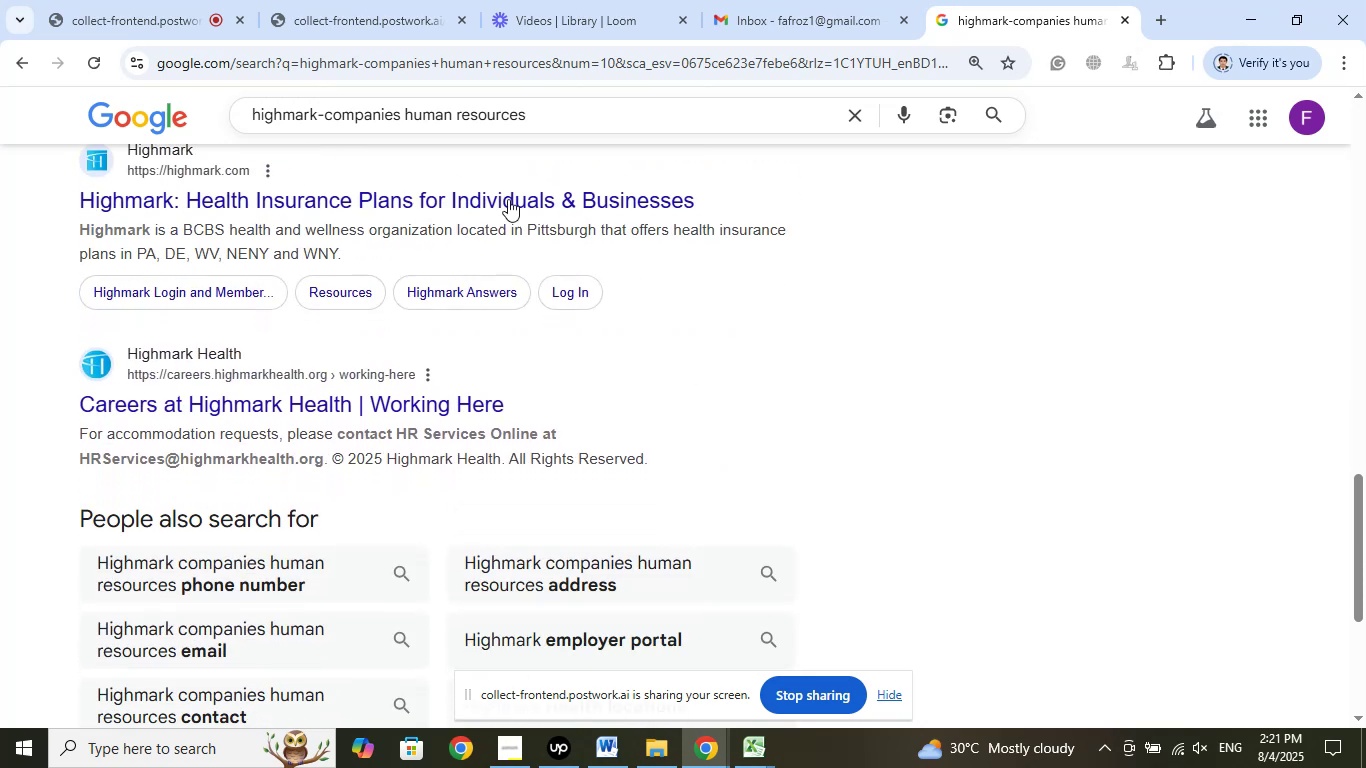 
left_click_drag(start_coordinate=[402, 120], to_coordinate=[244, 115])
 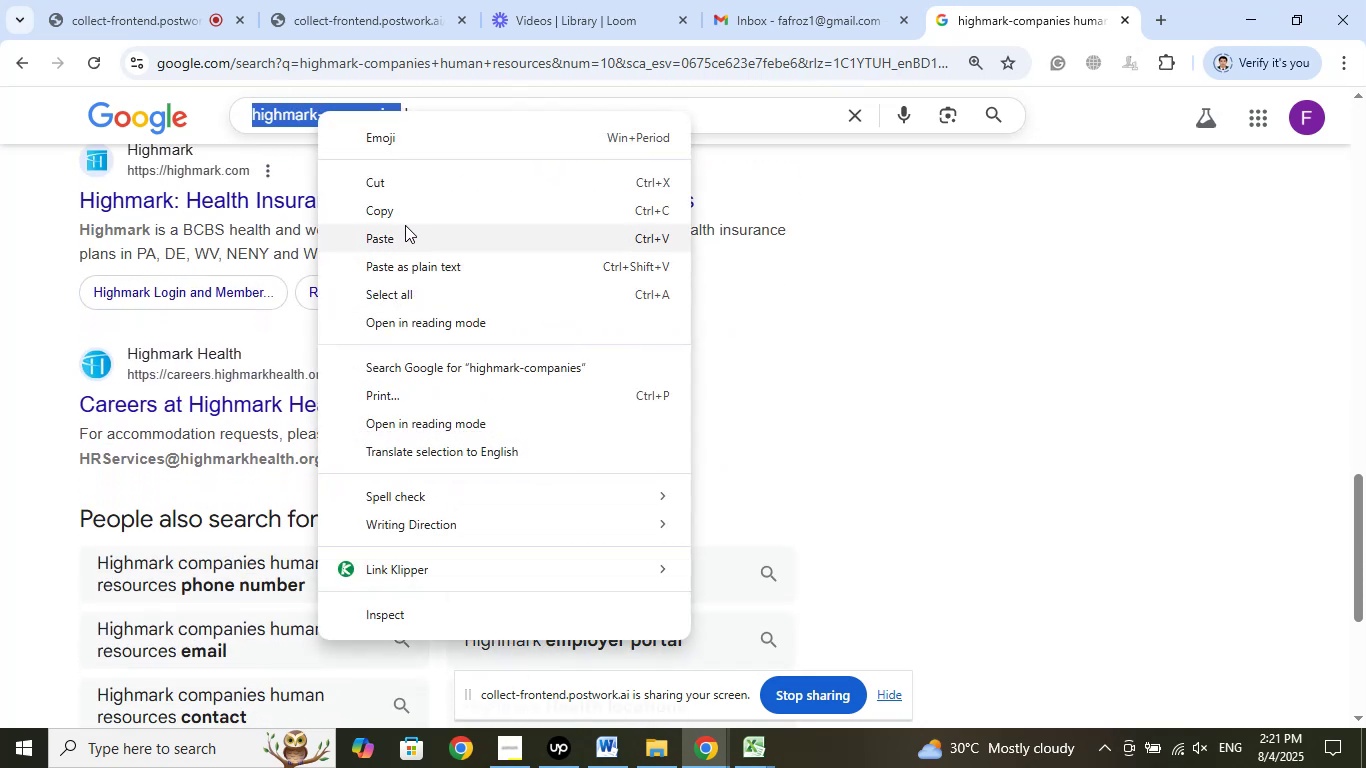 
left_click([406, 214])
 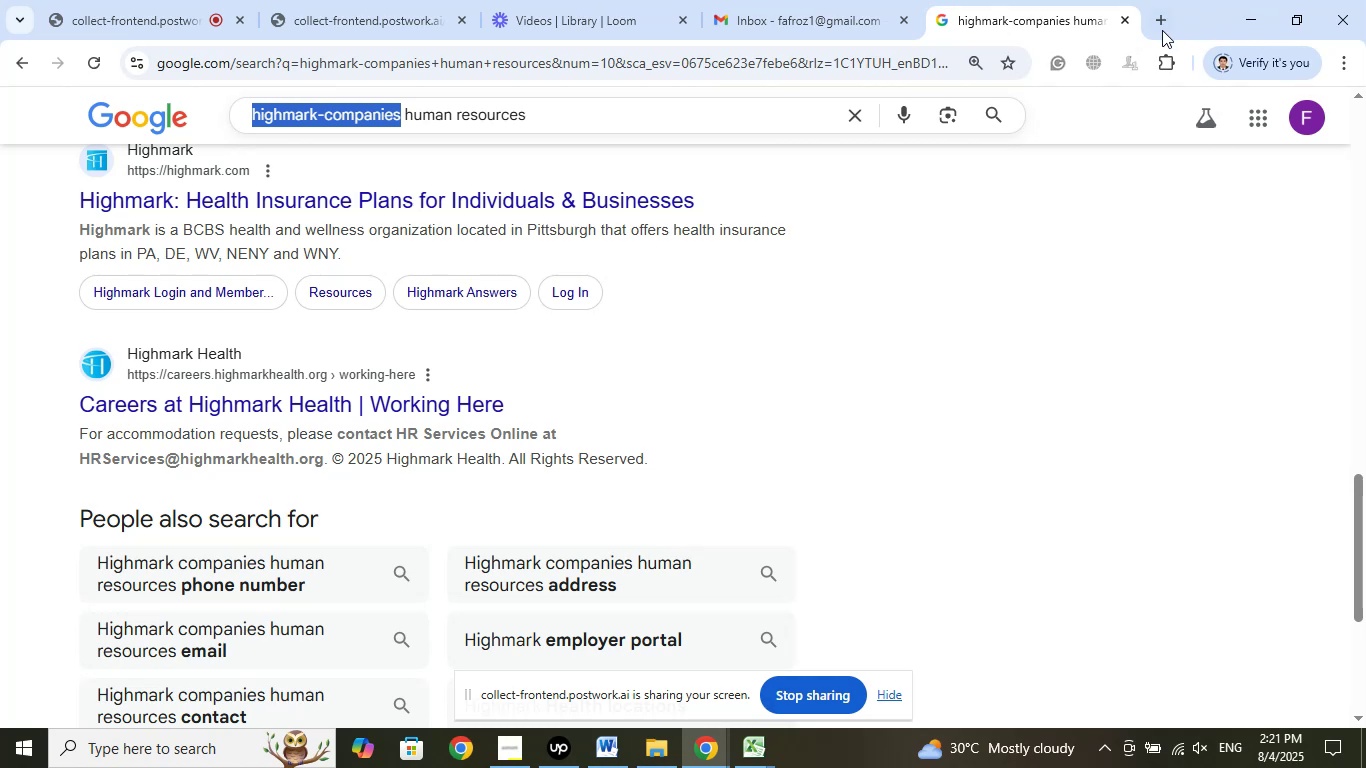 
left_click([1163, 31])
 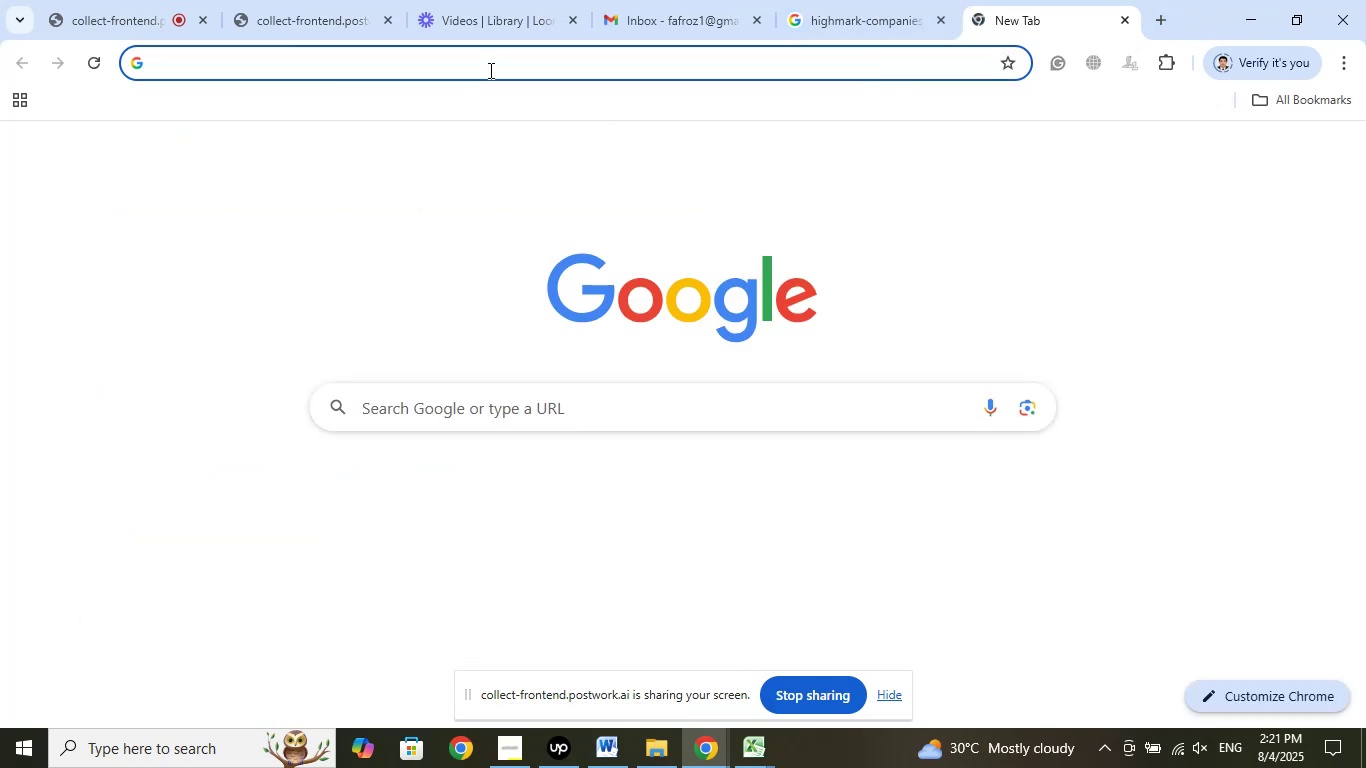 
right_click([493, 59])
 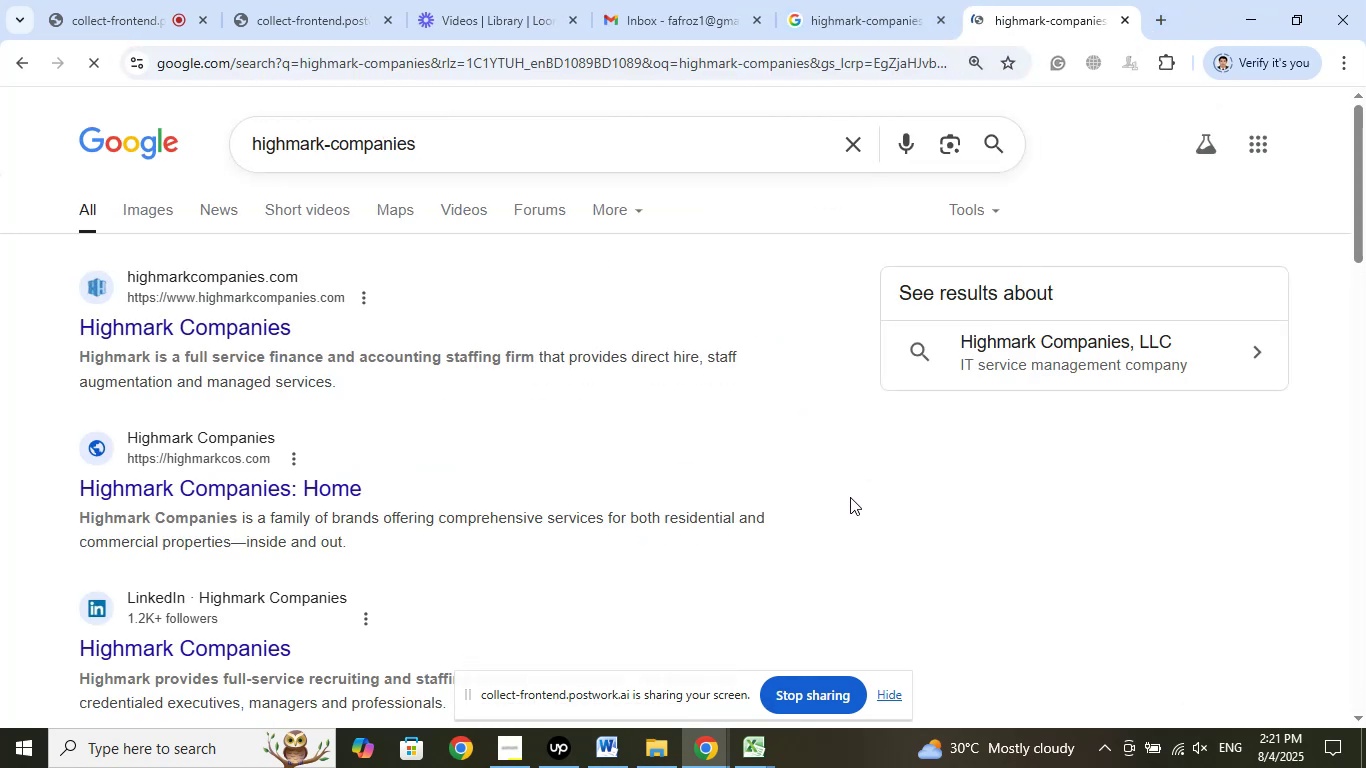 
scroll: coordinate [754, 530], scroll_direction: down, amount: 8.0
 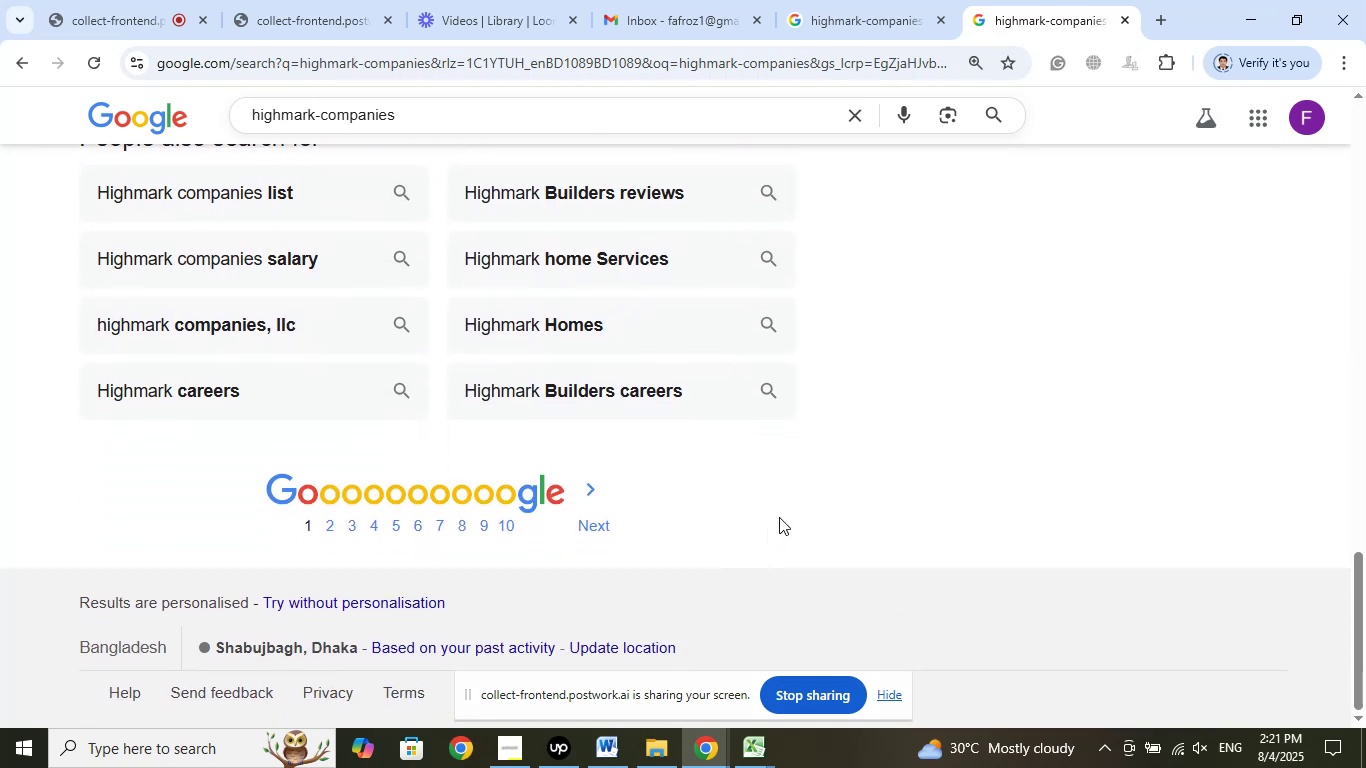 
scroll: coordinate [827, 413], scroll_direction: up, amount: 21.0
 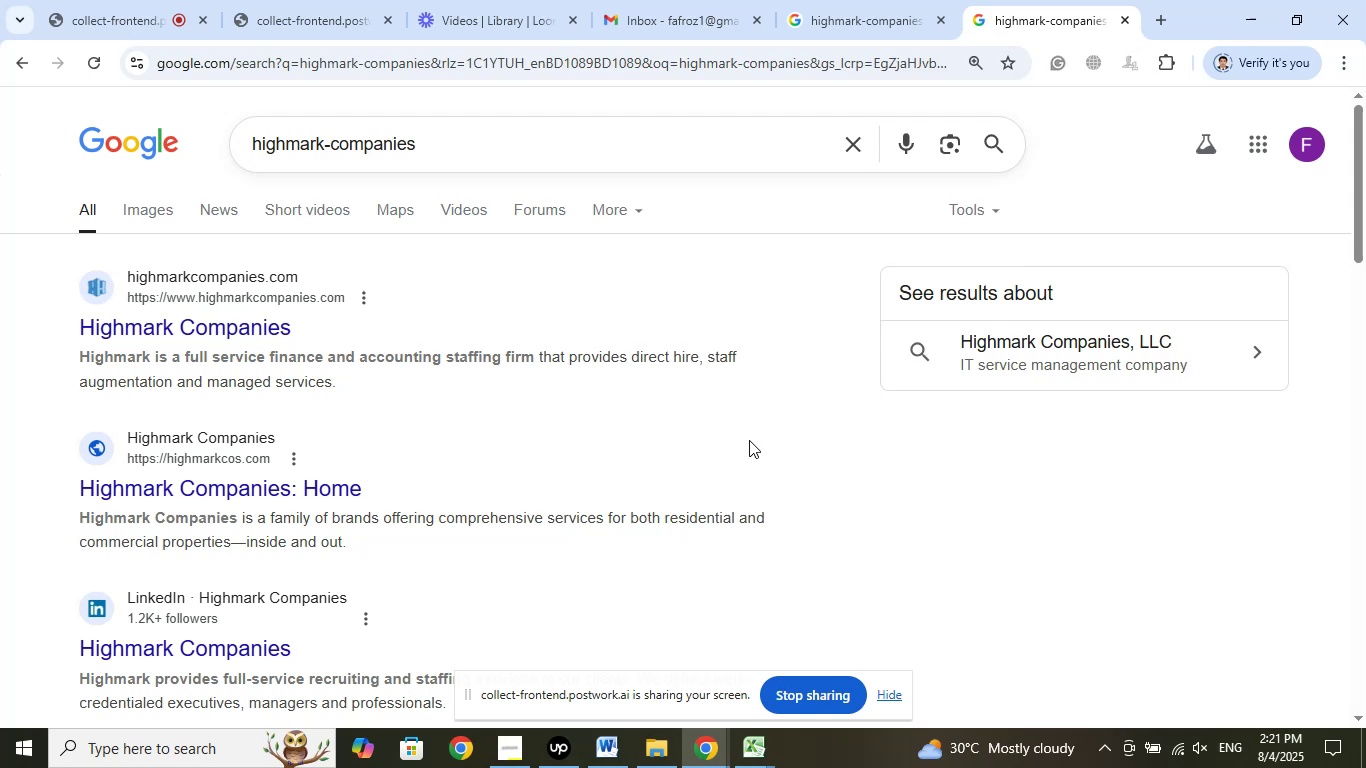 
wait(14.73)
 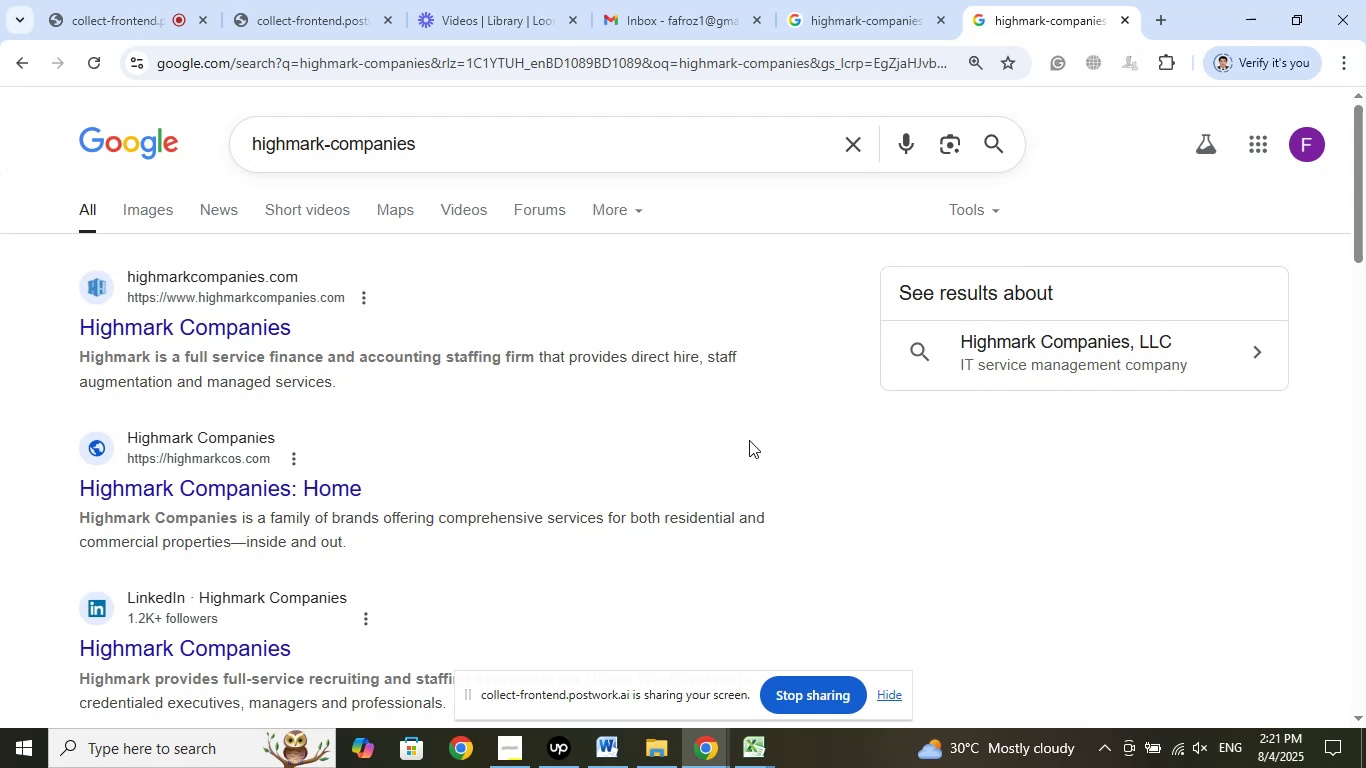 
scroll: coordinate [748, 554], scroll_direction: down, amount: 10.0
 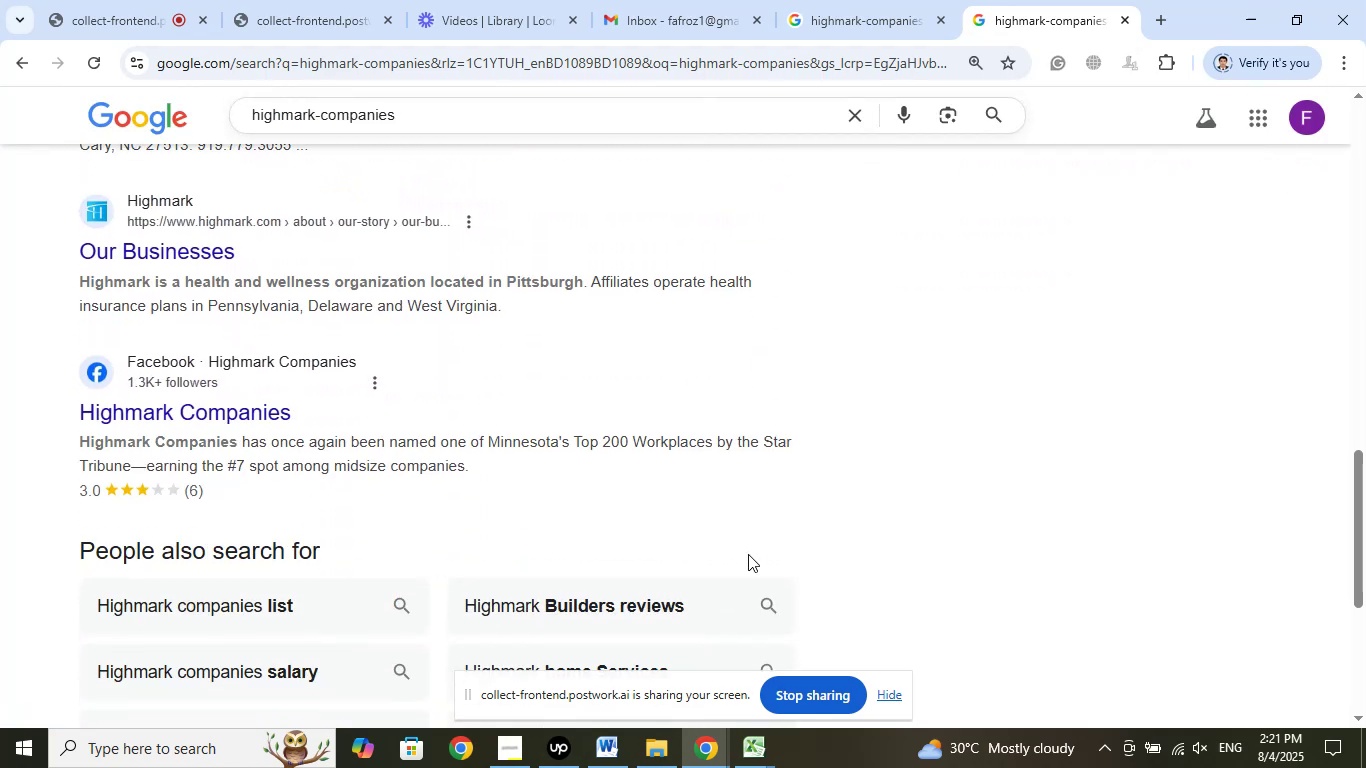 
scroll: coordinate [748, 554], scroll_direction: down, amount: 5.0
 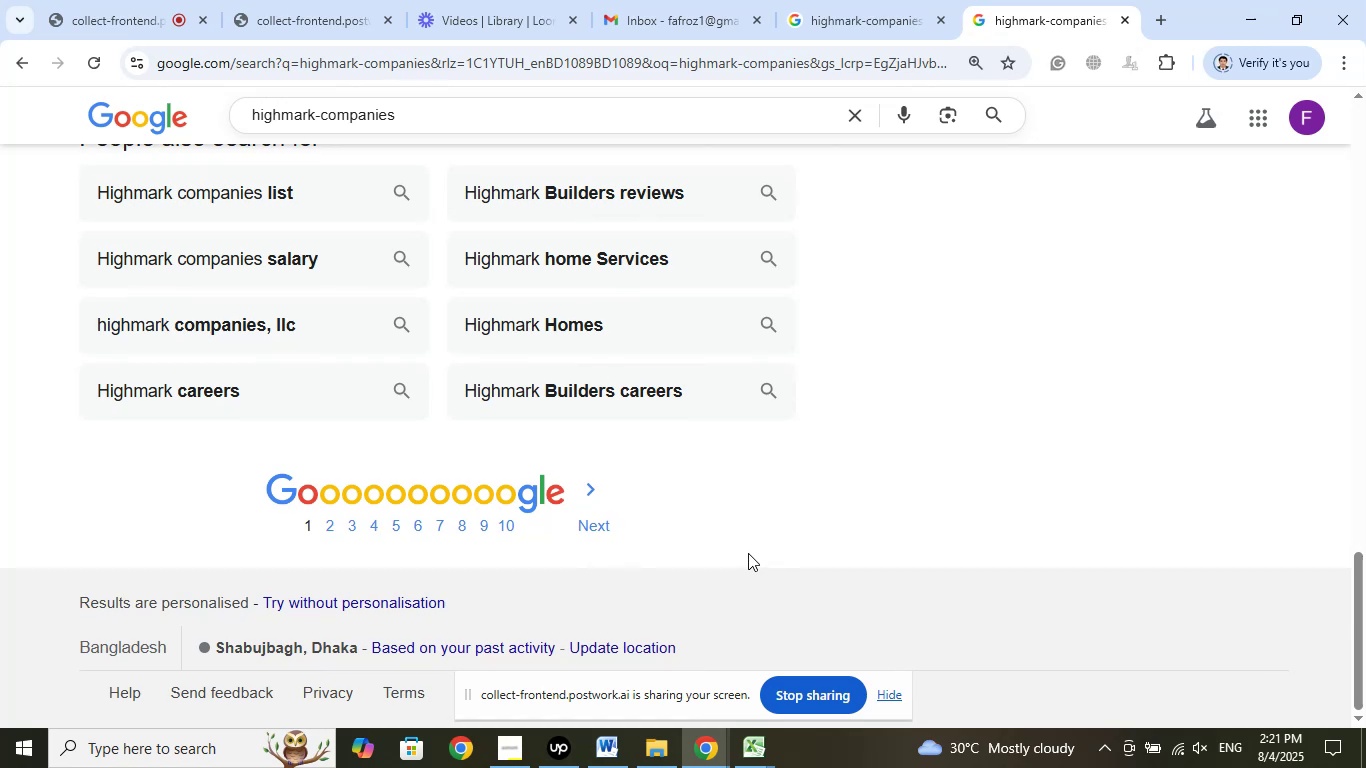 
scroll: coordinate [732, 550], scroll_direction: up, amount: 22.0
 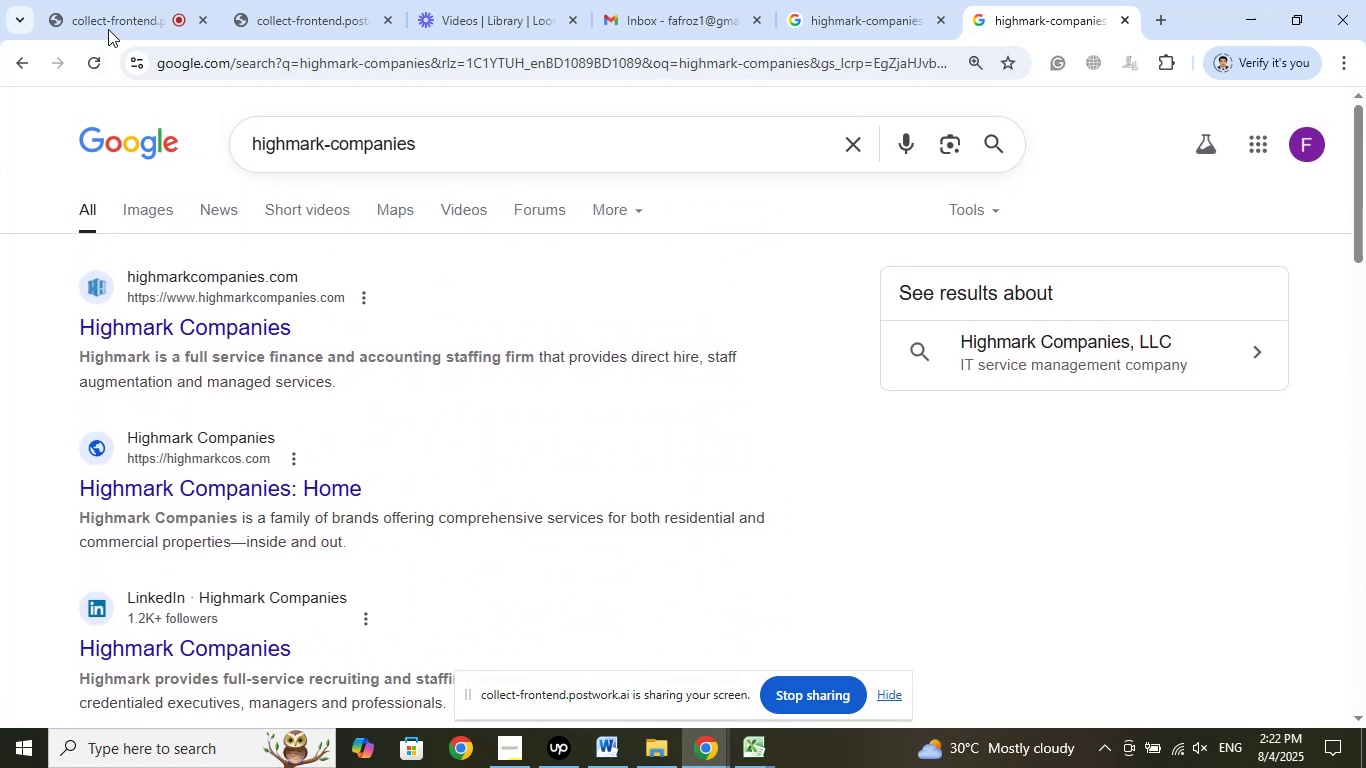 
left_click([110, 19])
 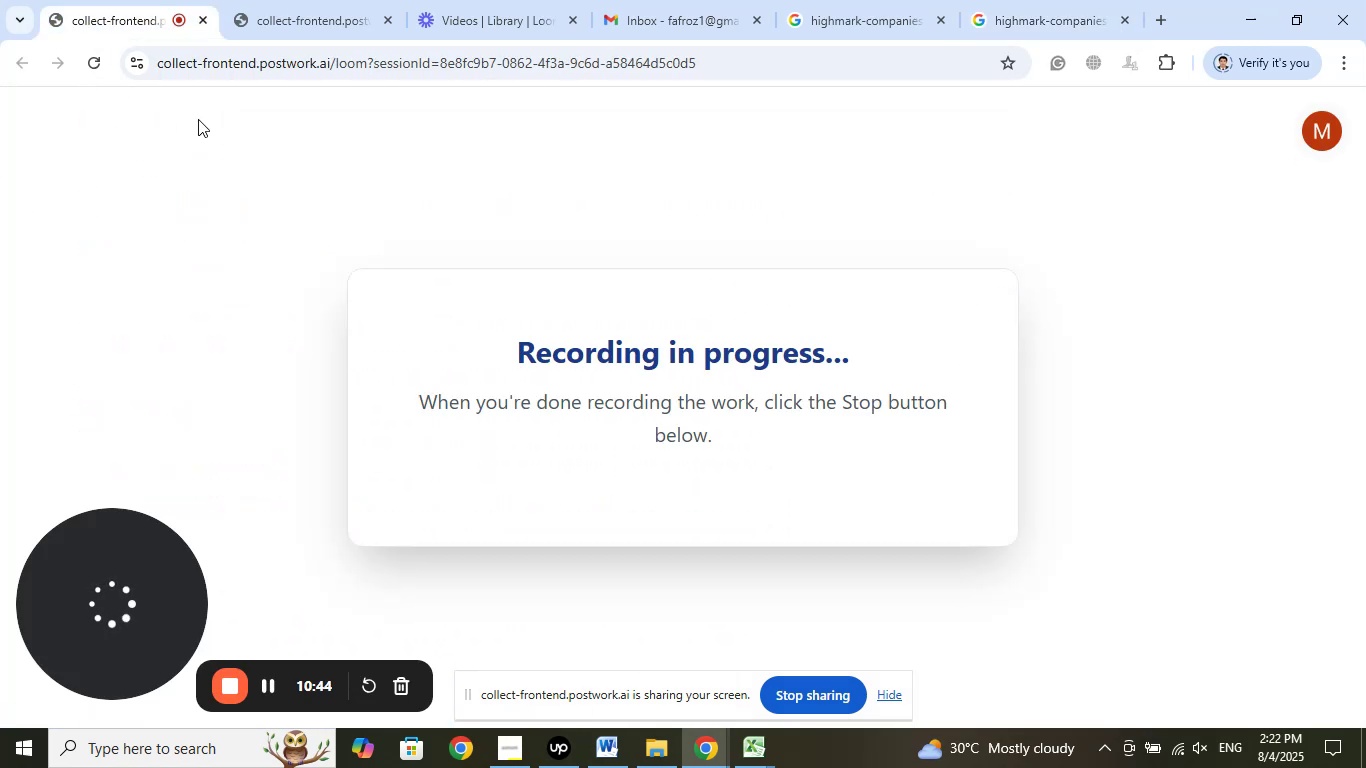 
left_click([268, 9])
 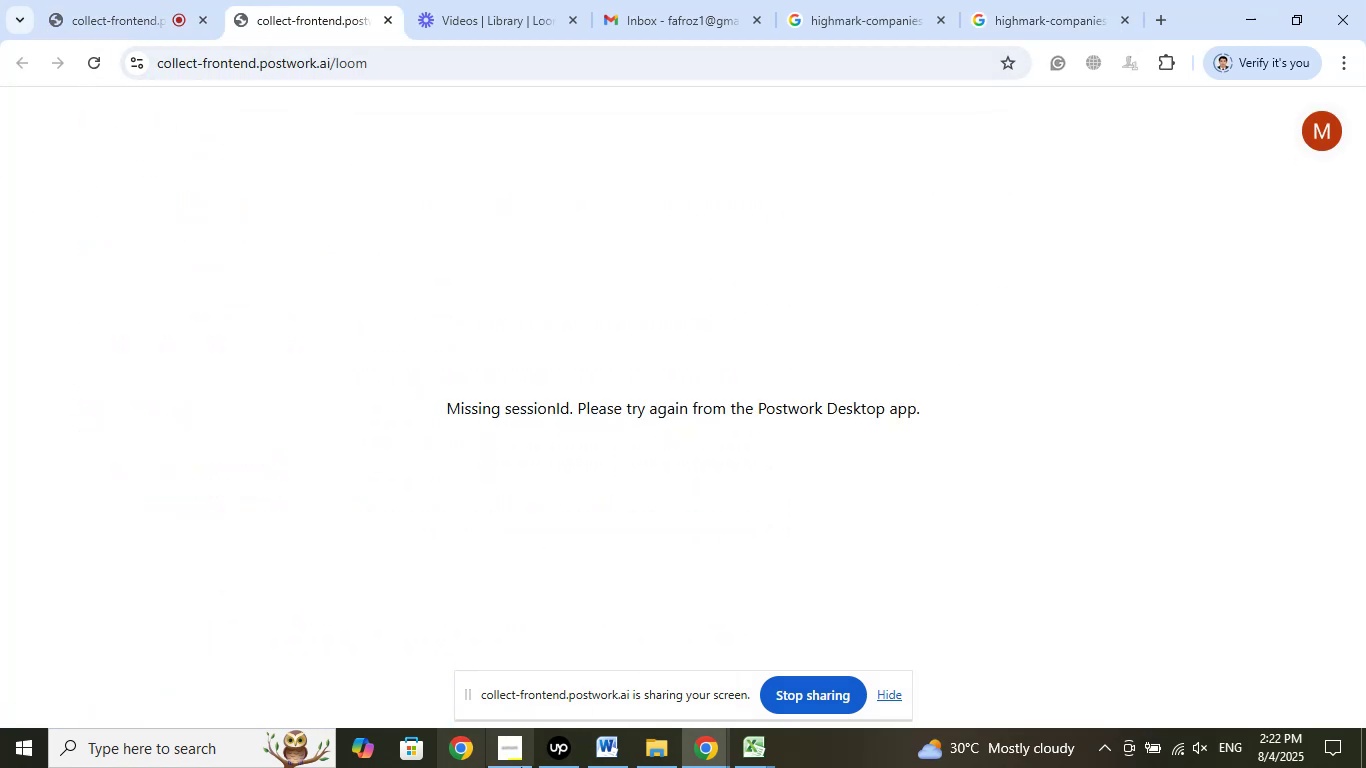 
left_click([516, 749])
 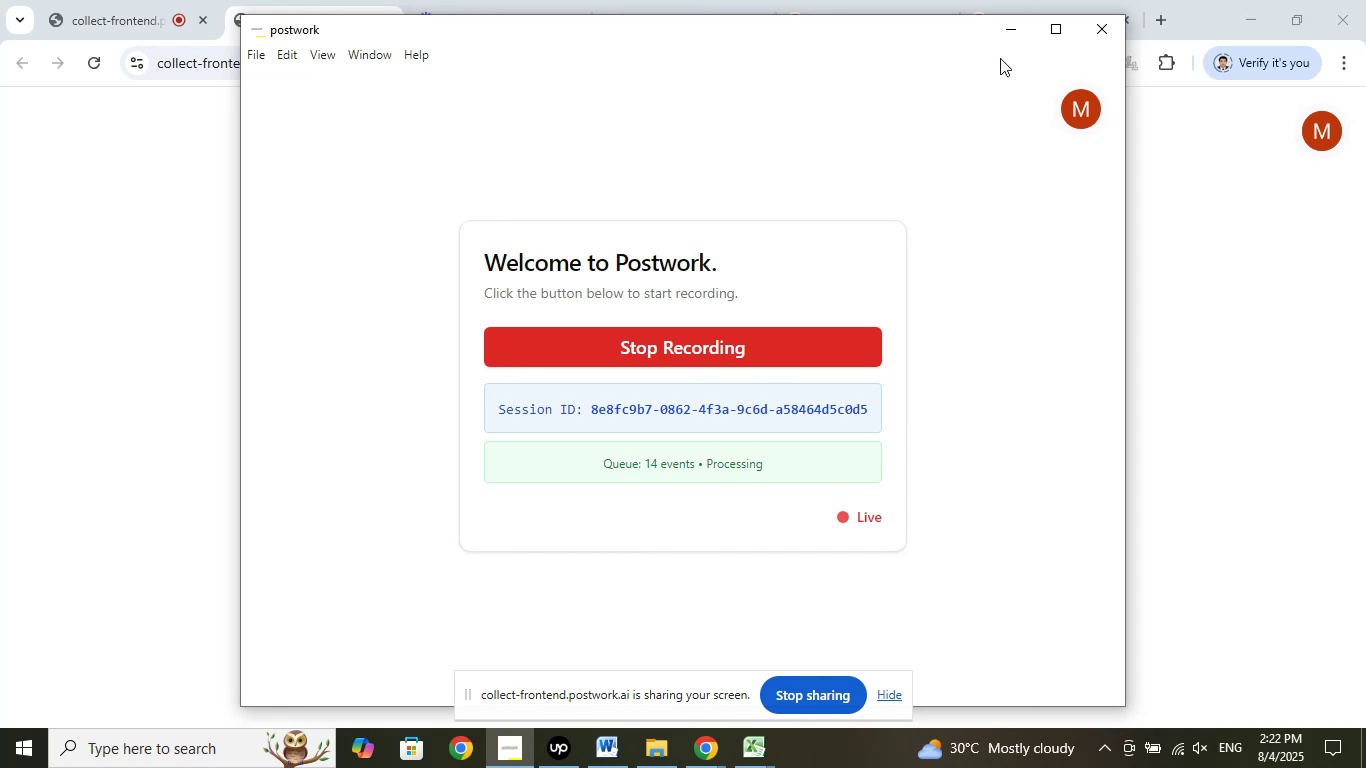 
left_click([1003, 31])
 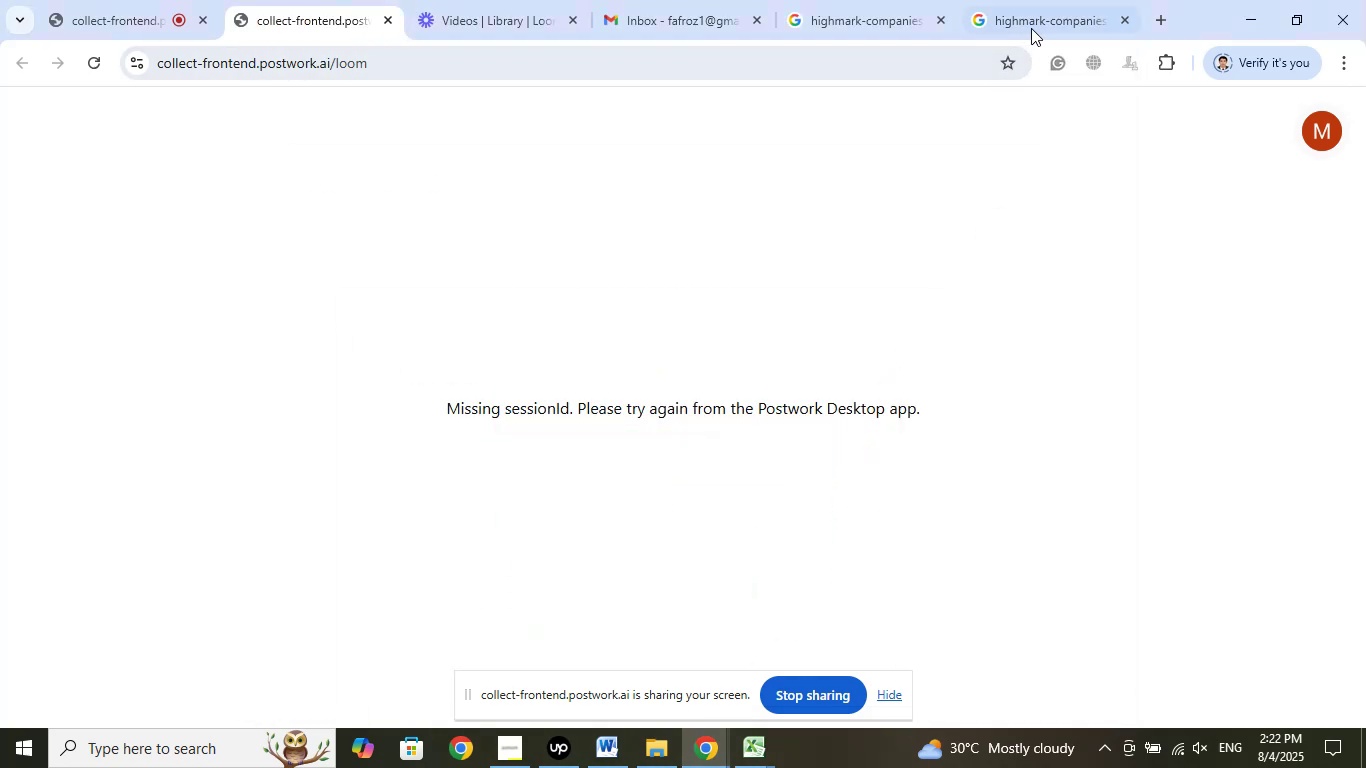 
left_click([1031, 28])
 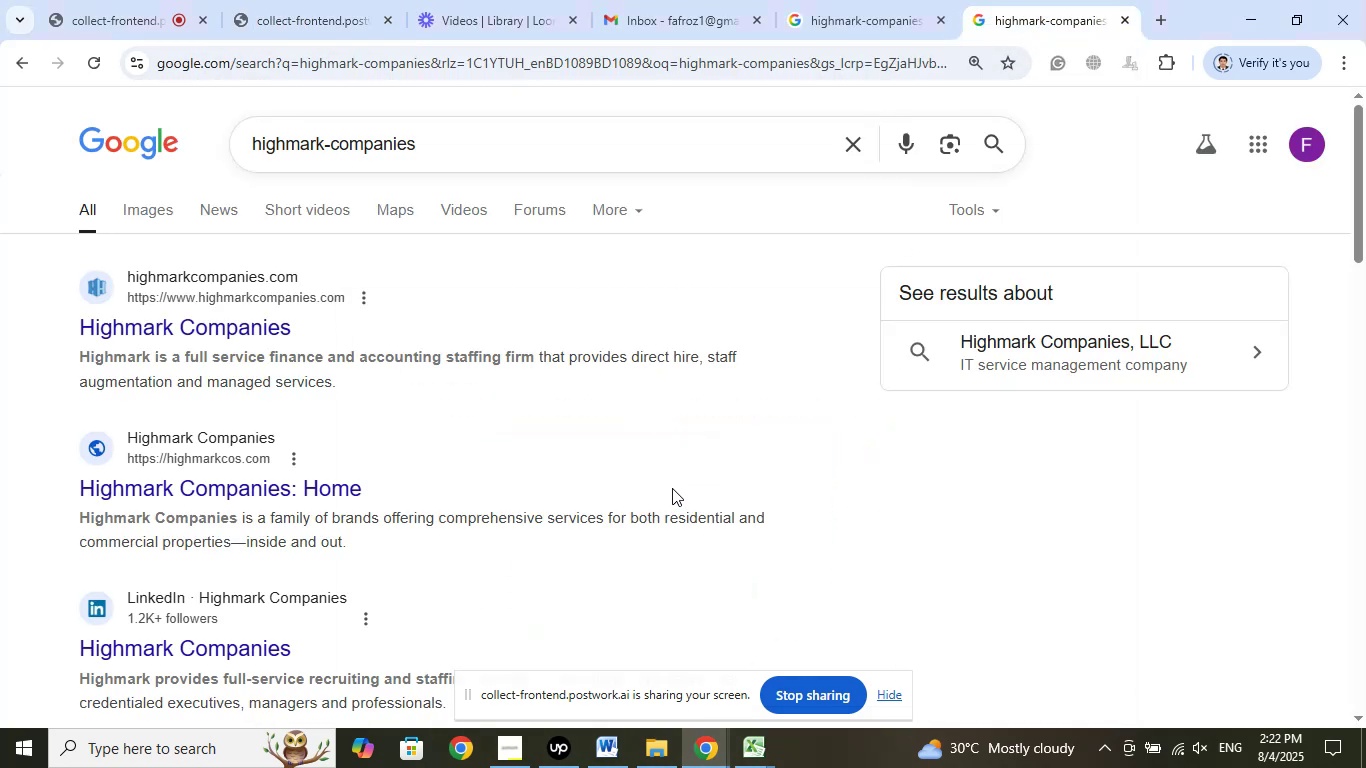 
scroll: coordinate [806, 598], scroll_direction: down, amount: 2.0
 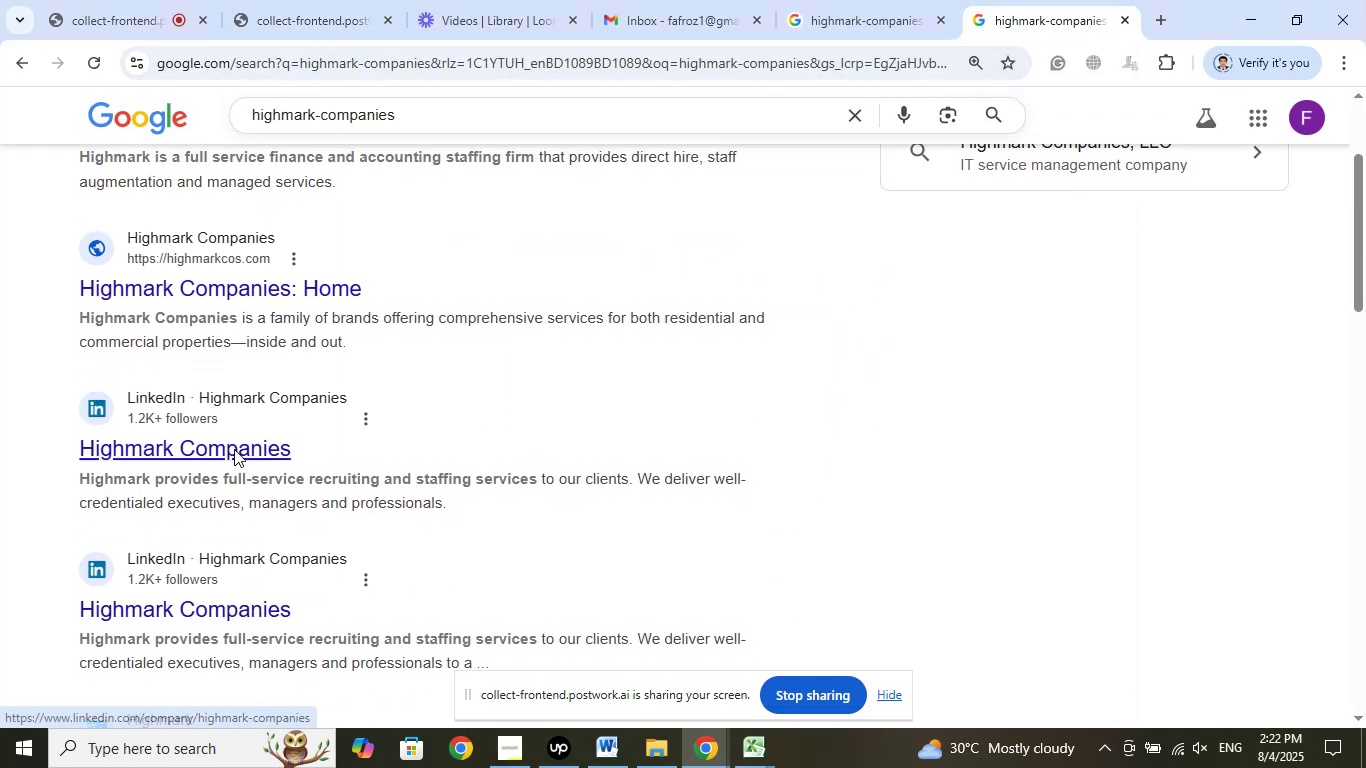 
left_click([389, 178])
 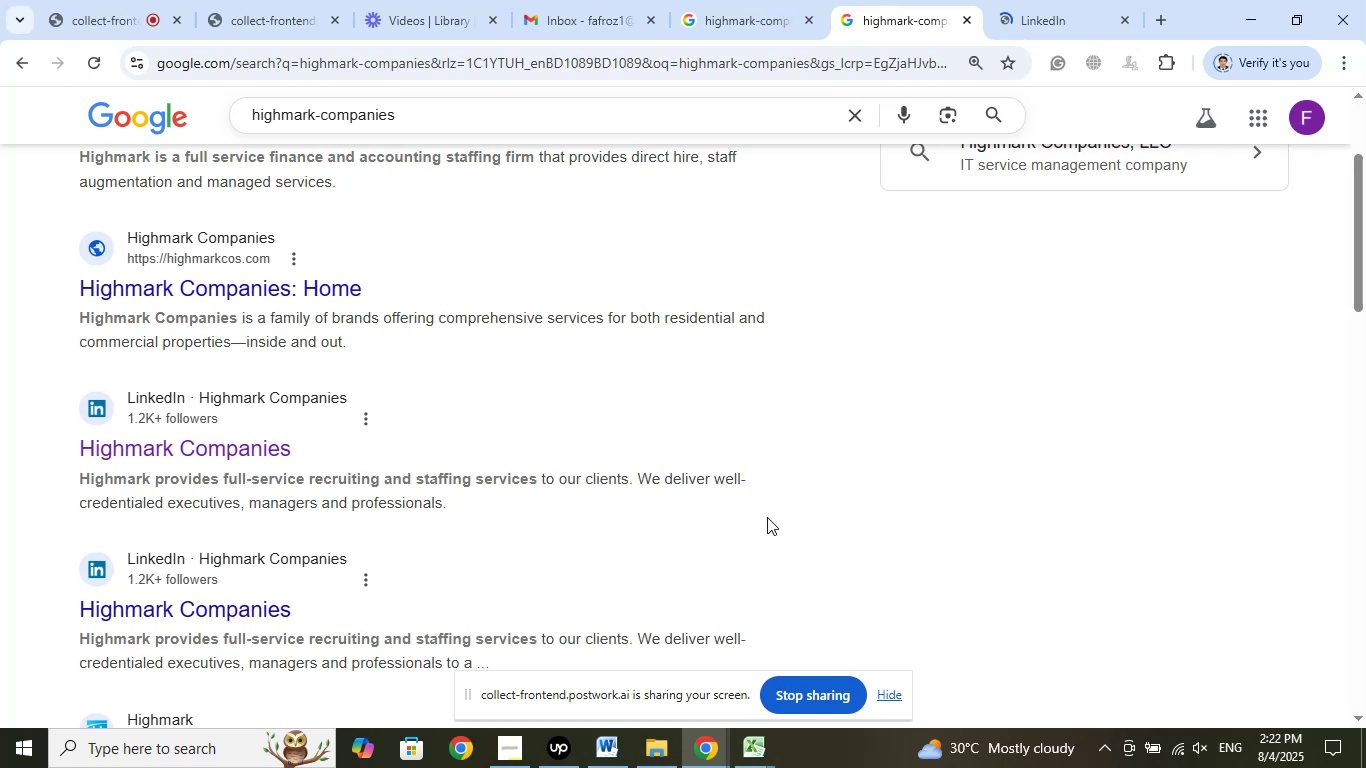 
scroll: coordinate [855, 532], scroll_direction: down, amount: 1.0
 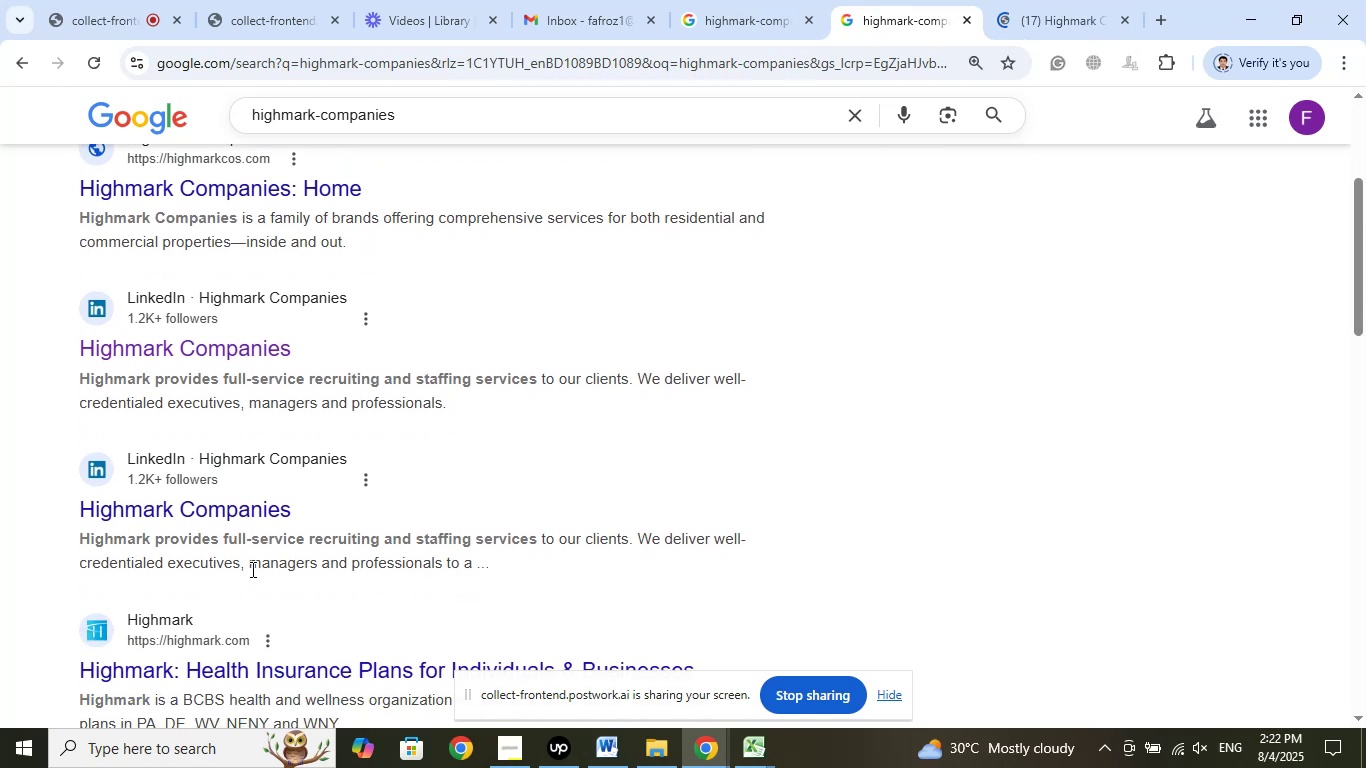 
wait(8.45)
 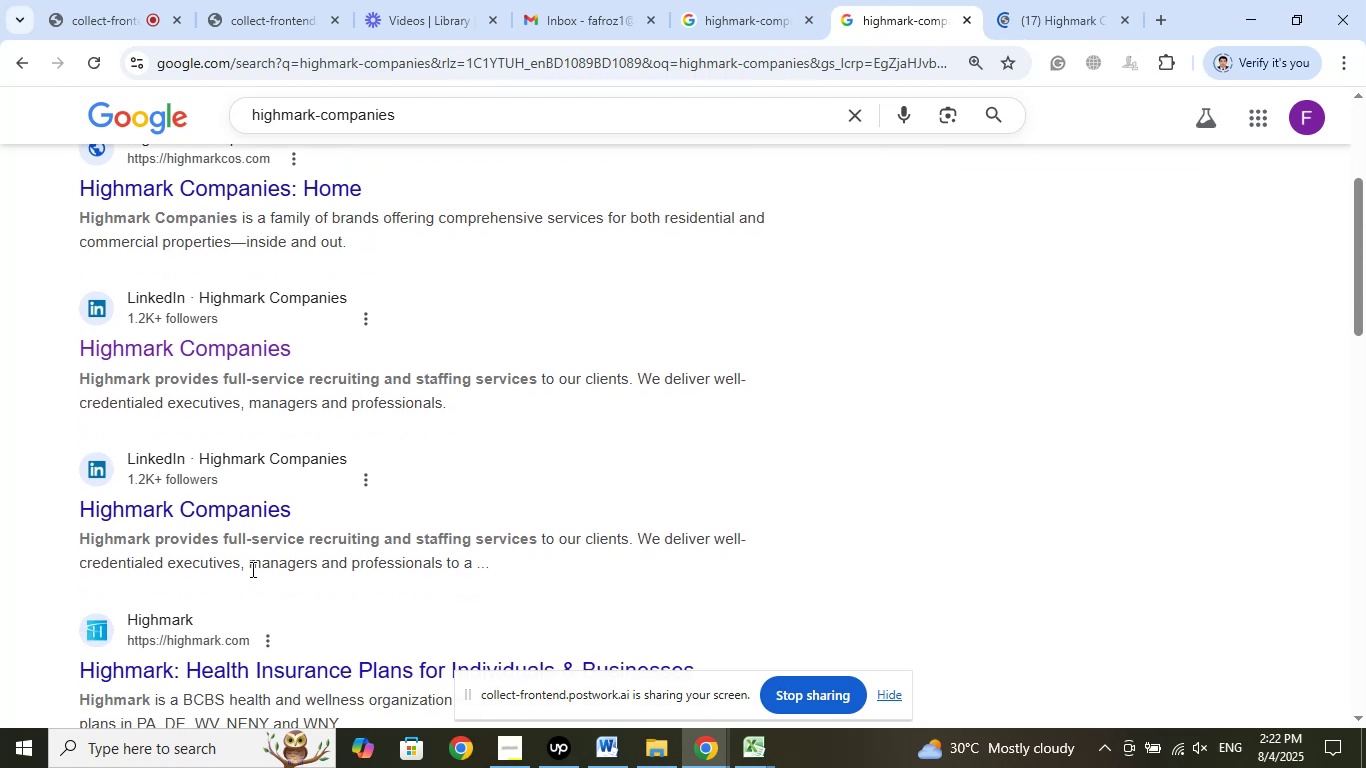 
left_click([1030, 18])
 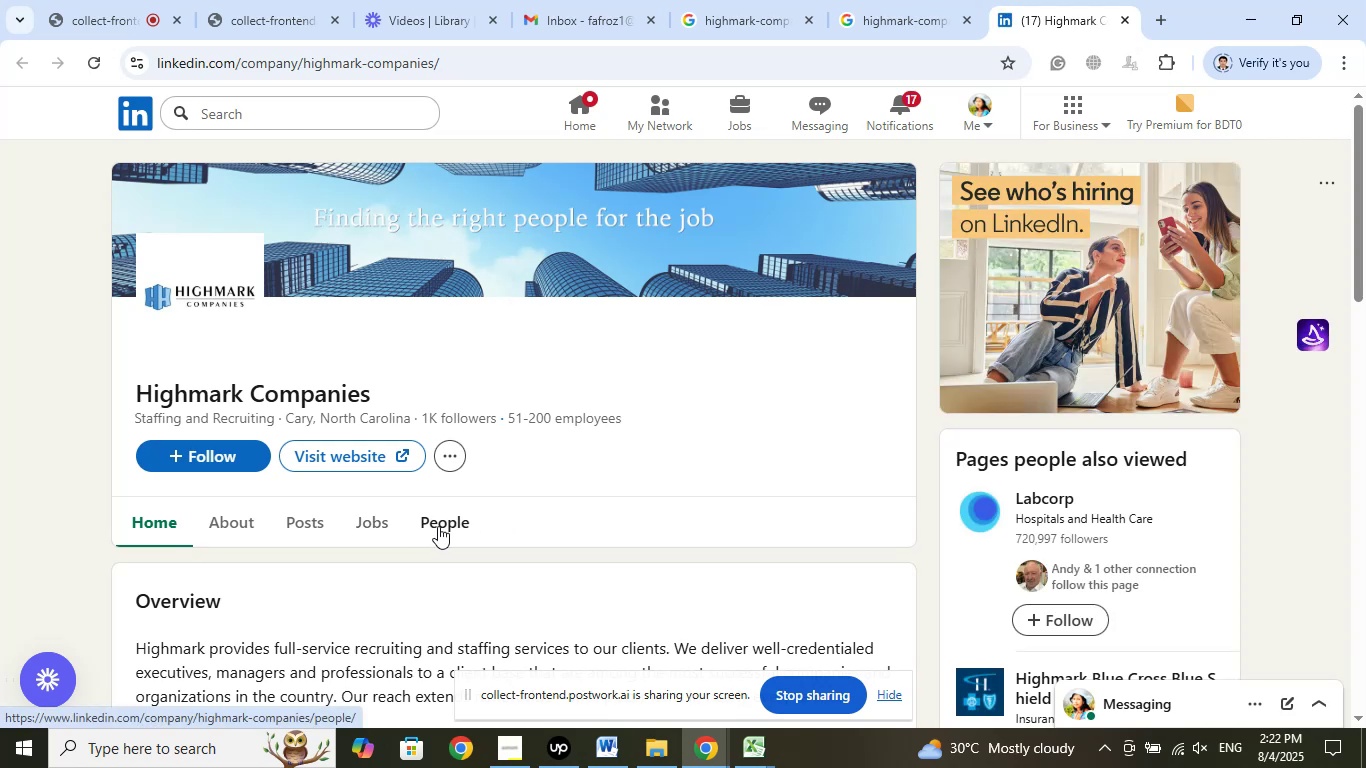 
wait(6.05)
 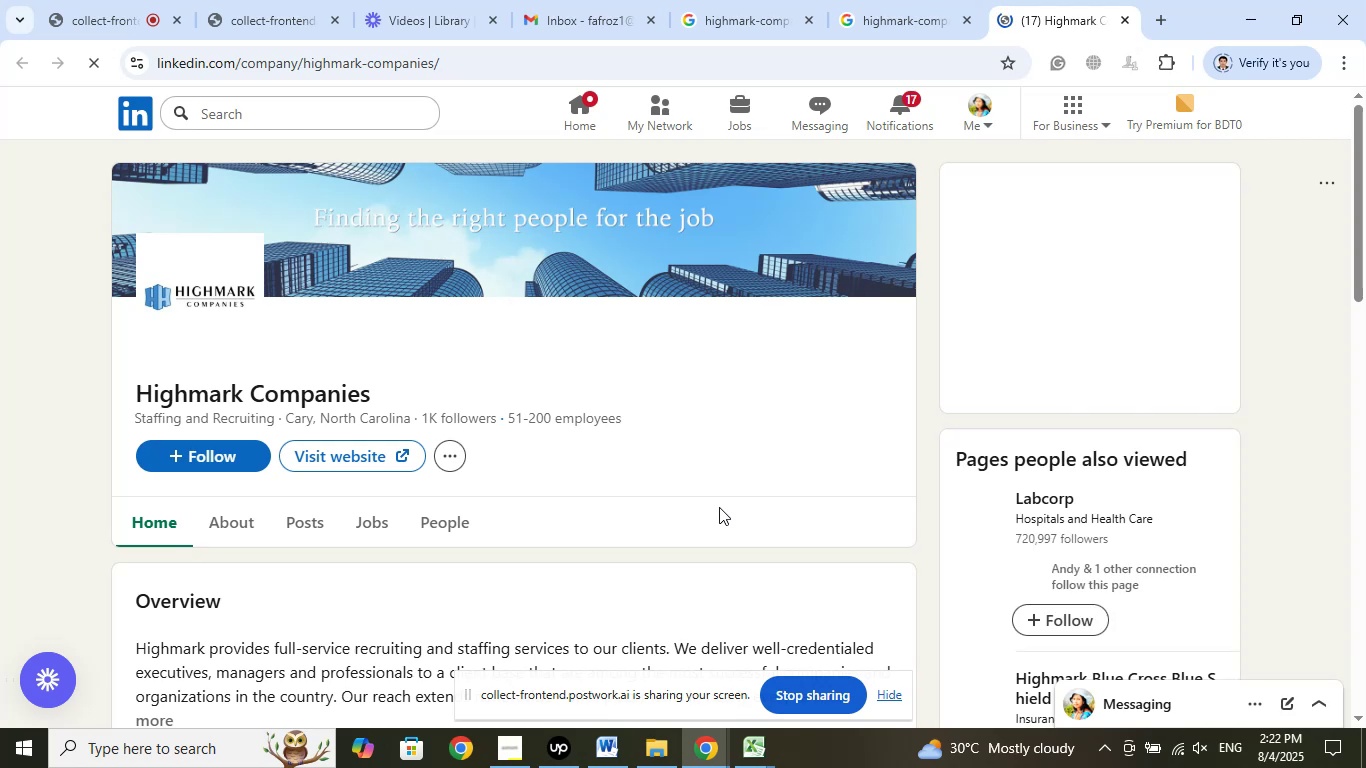 
left_click([442, 525])
 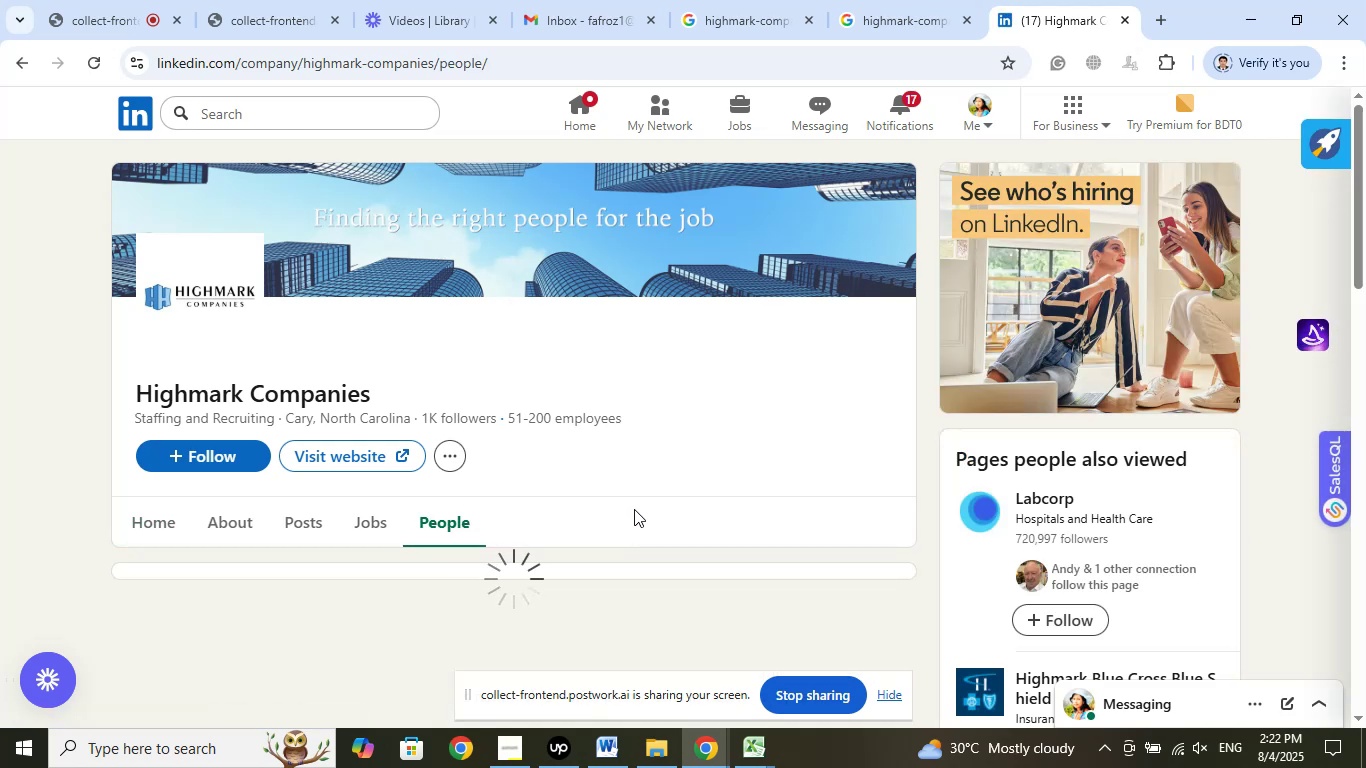 
scroll: coordinate [634, 503], scroll_direction: down, amount: 17.0
 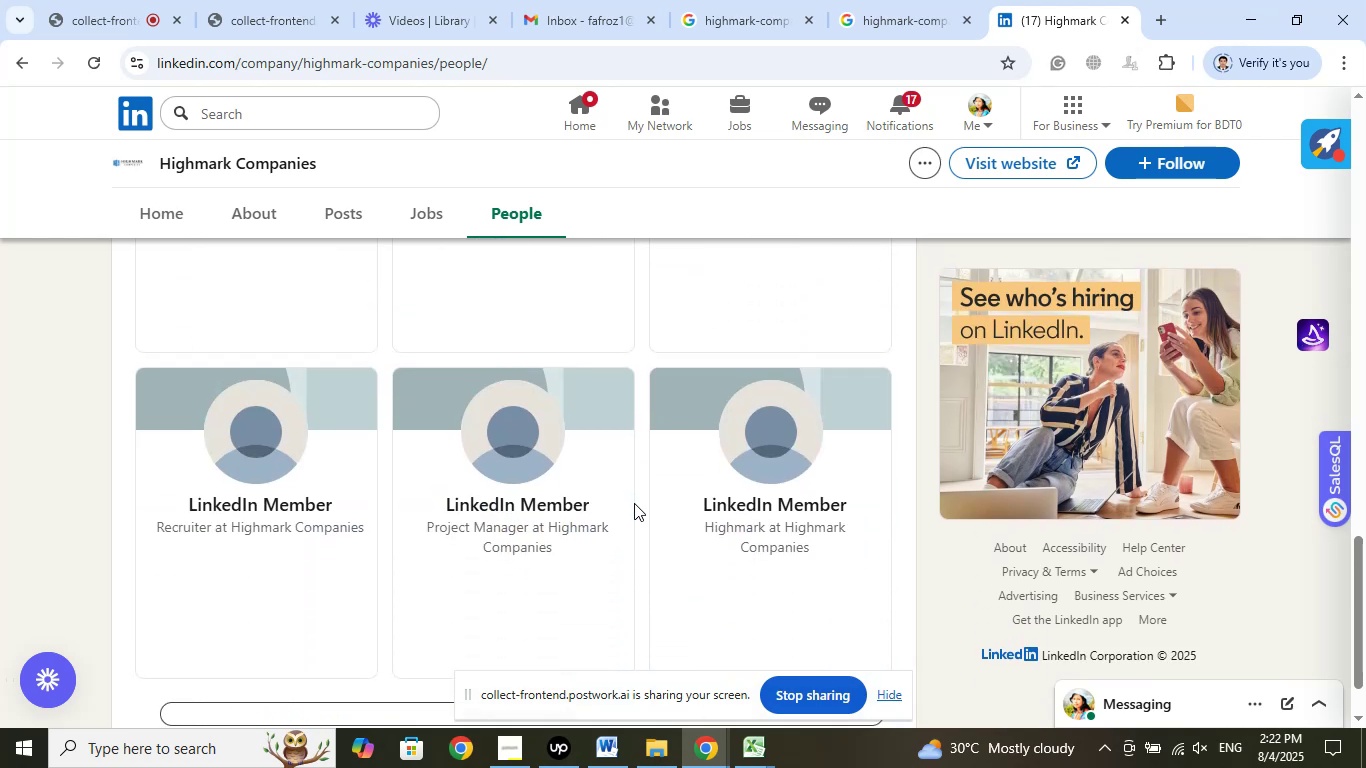 
scroll: coordinate [634, 503], scroll_direction: down, amount: 1.0
 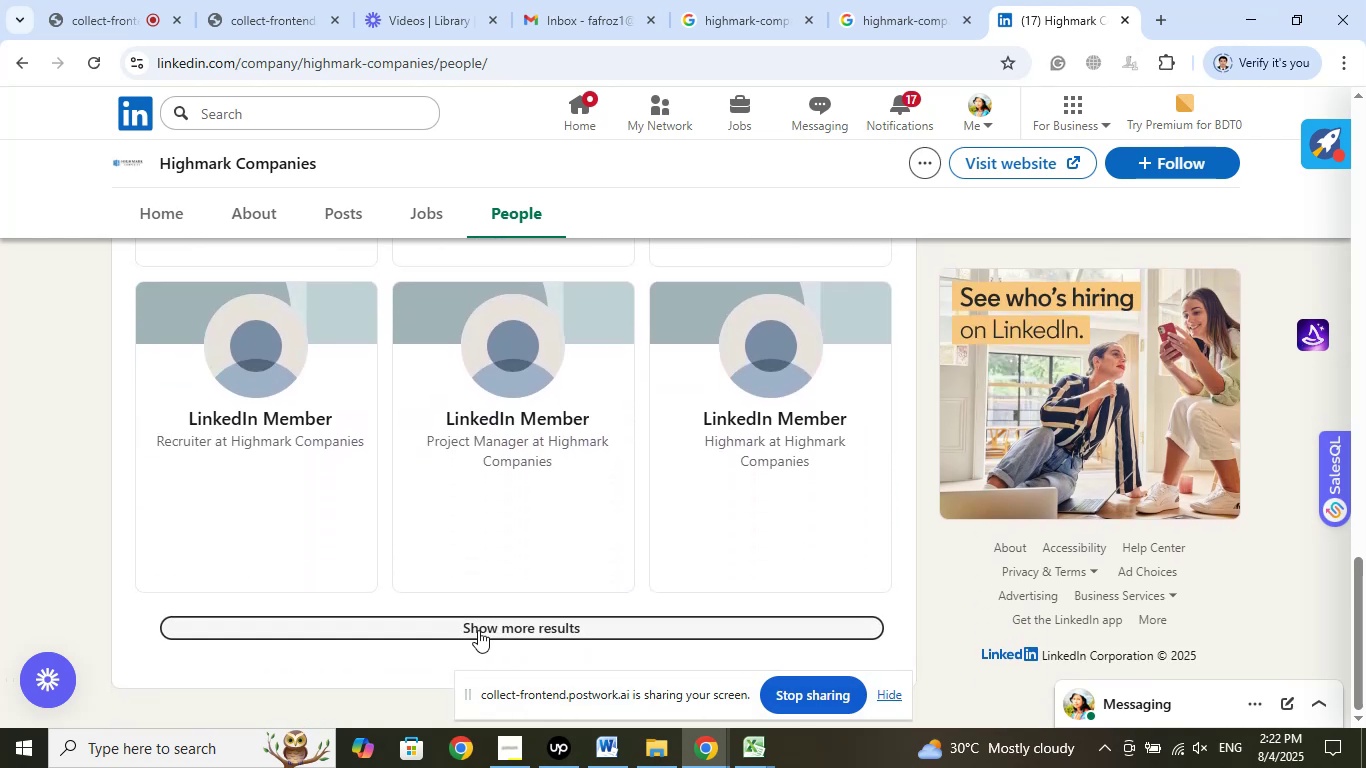 
left_click([494, 615])
 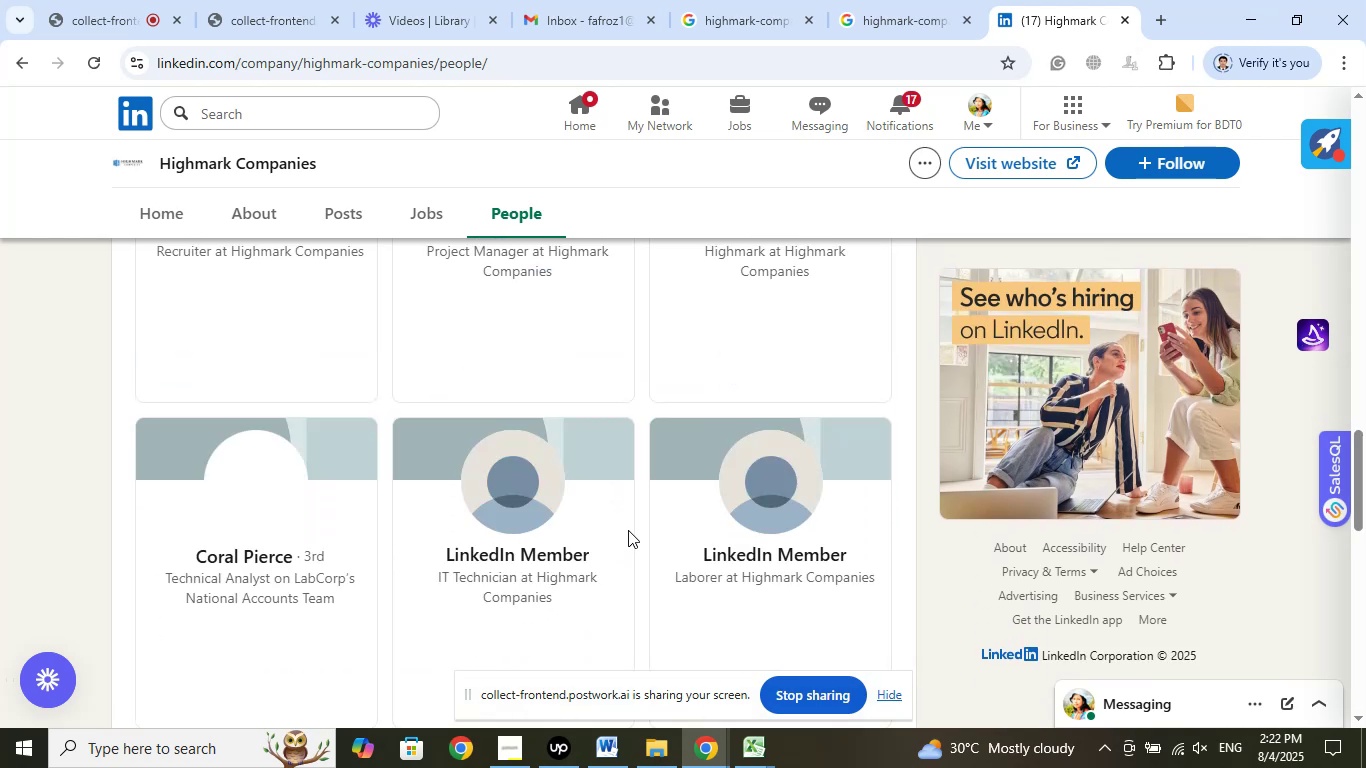 
scroll: coordinate [629, 529], scroll_direction: down, amount: 10.0
 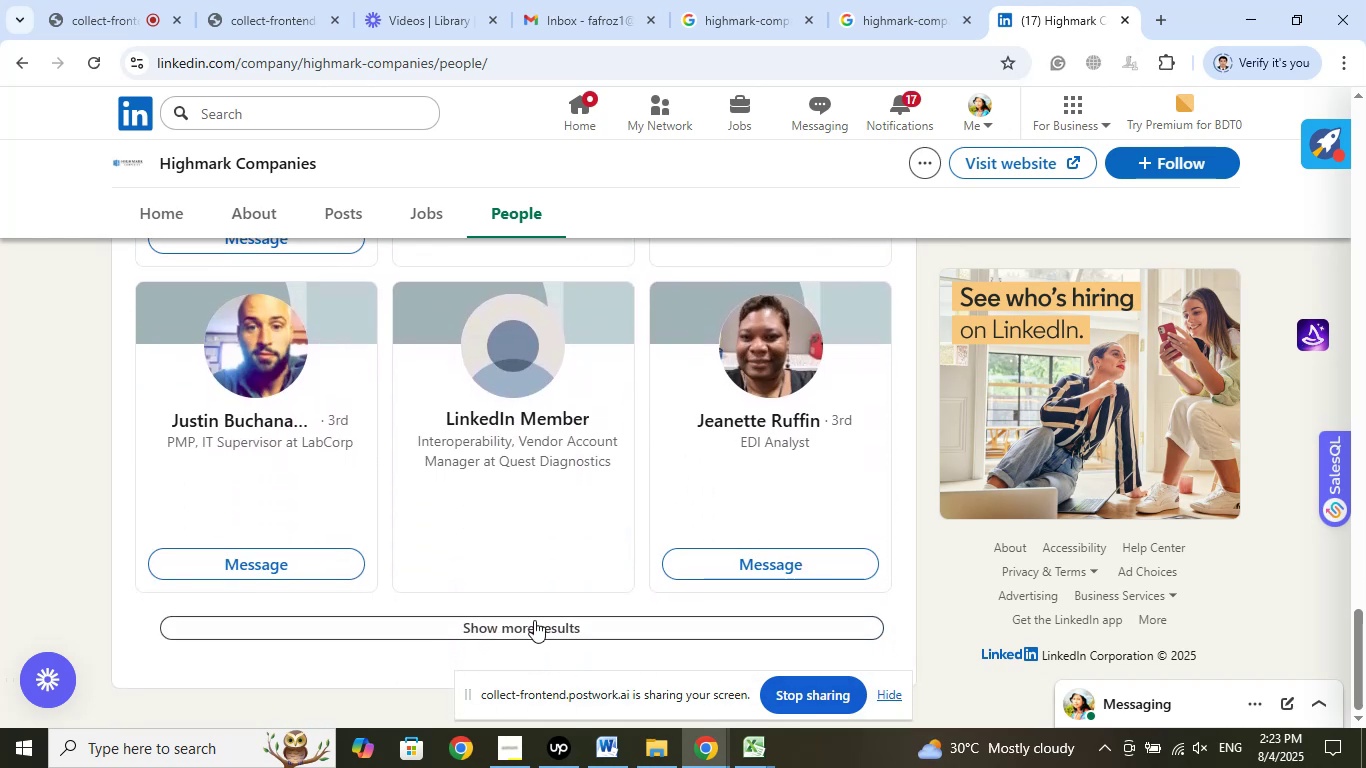 
left_click([521, 629])
 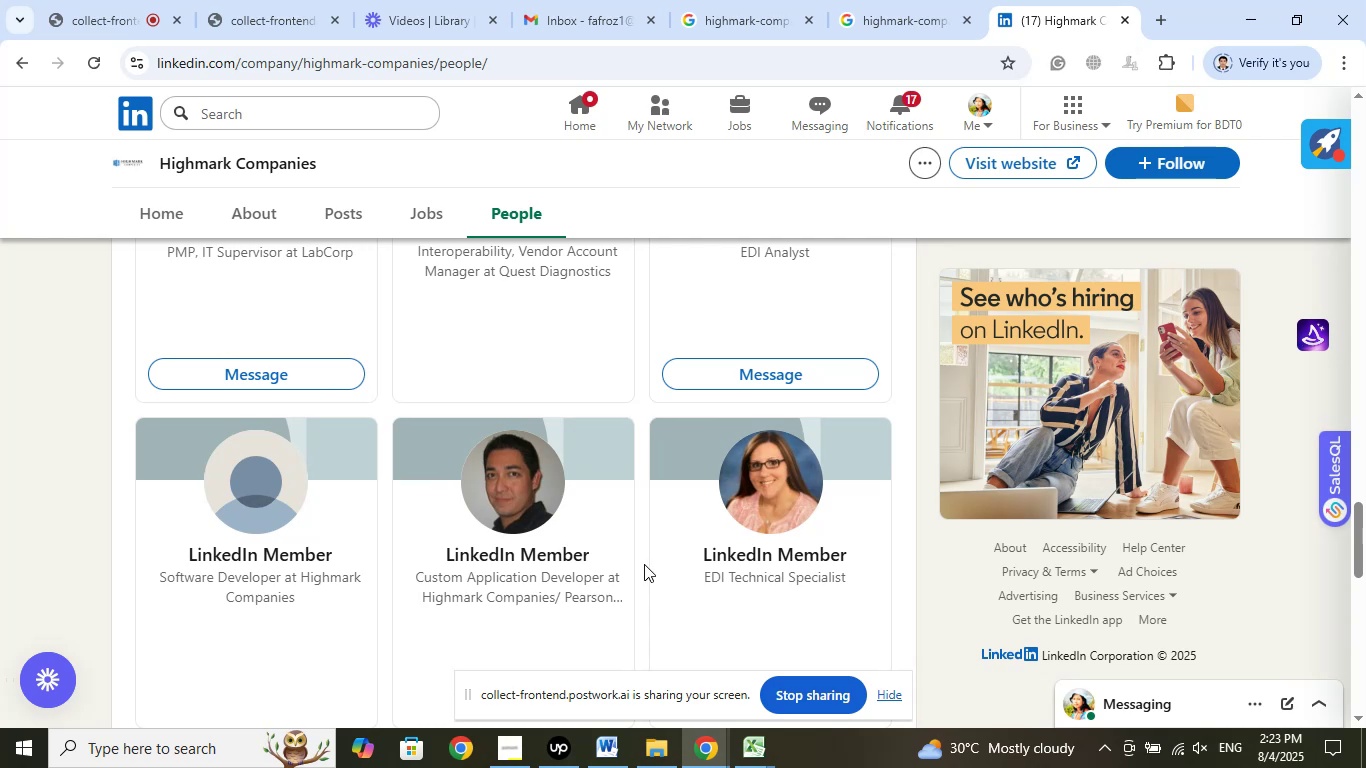 
scroll: coordinate [637, 551], scroll_direction: down, amount: 13.0
 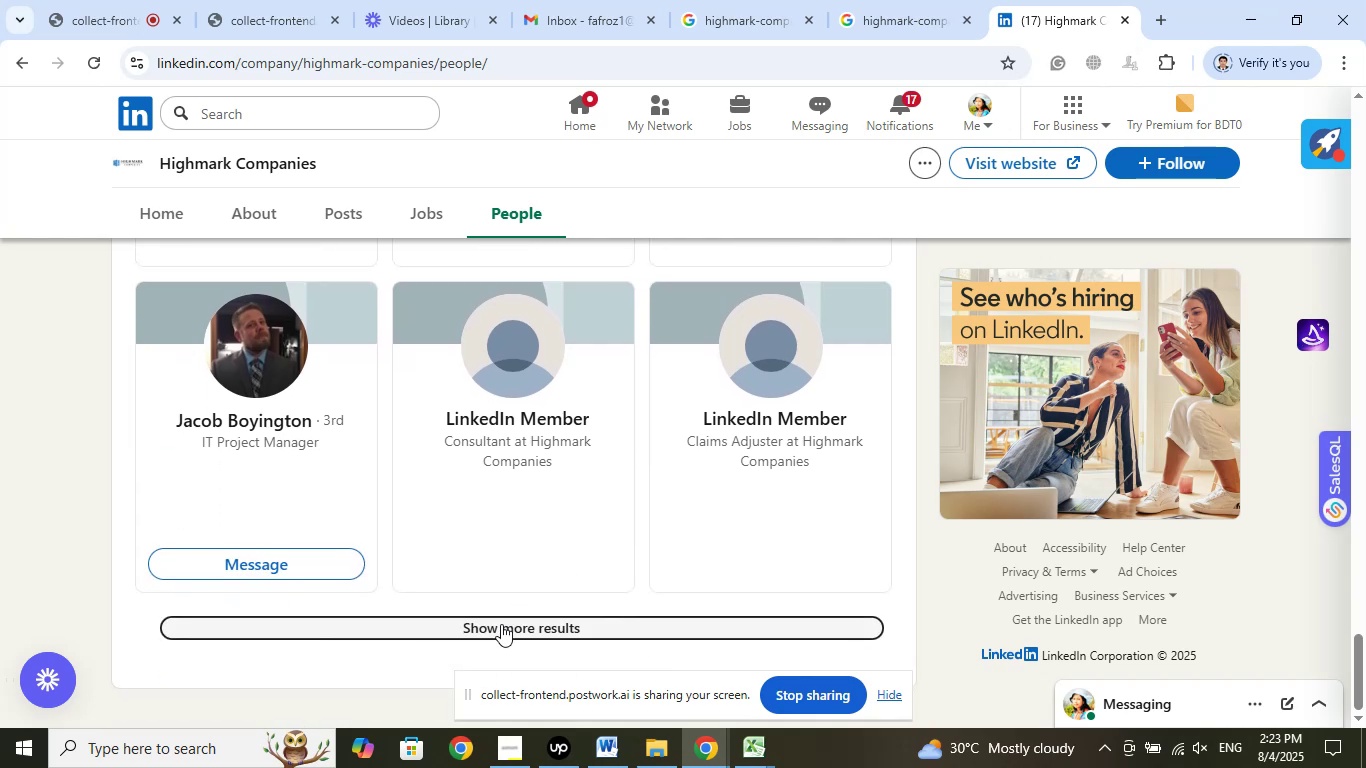 
left_click([501, 625])
 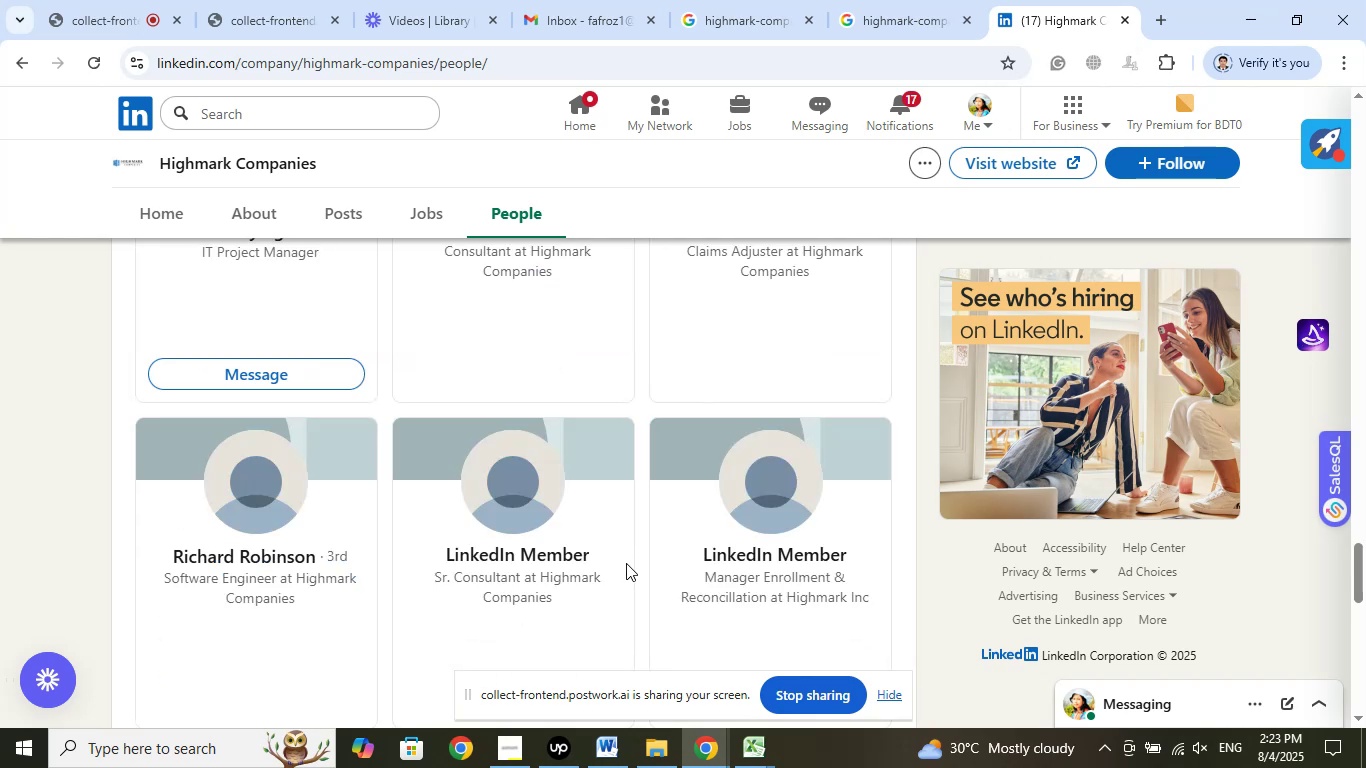 
scroll: coordinate [599, 574], scroll_direction: down, amount: 11.0
 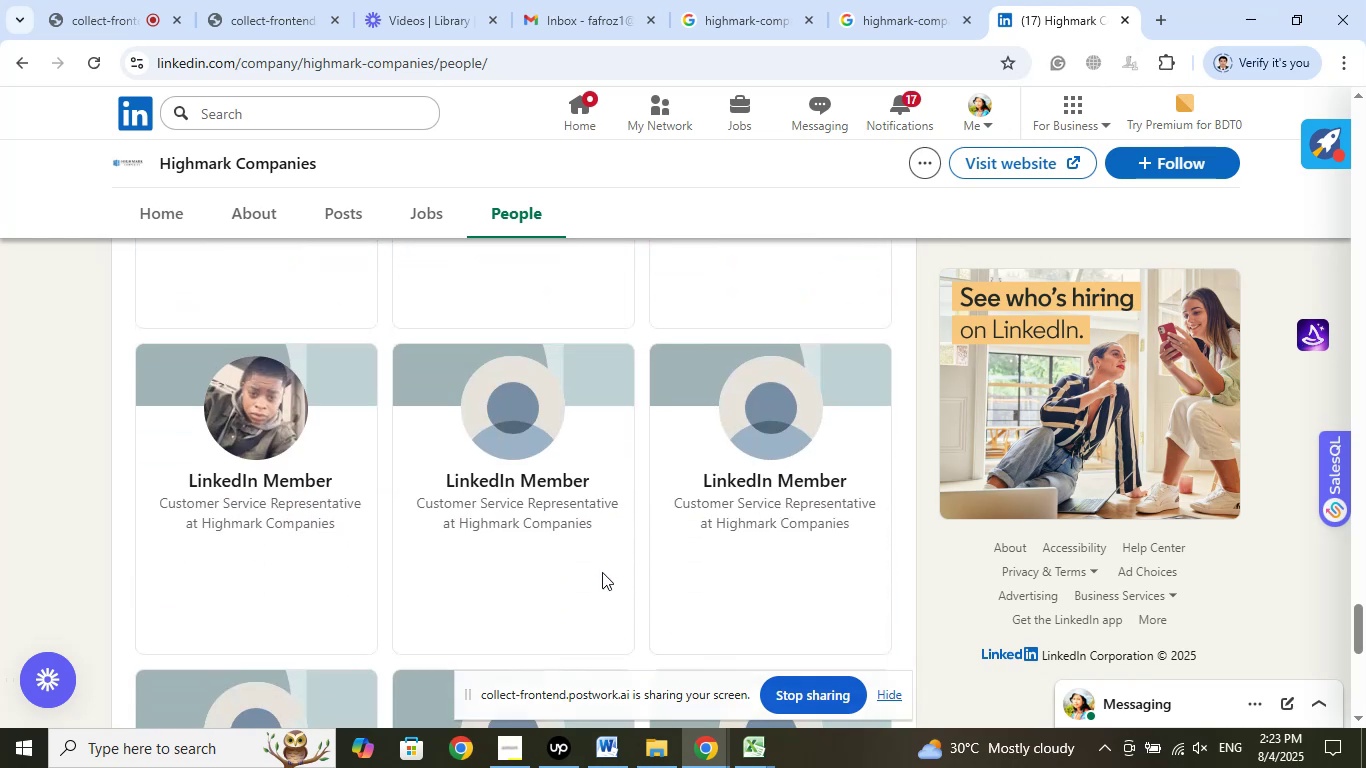 
scroll: coordinate [612, 560], scroll_direction: down, amount: 9.0
 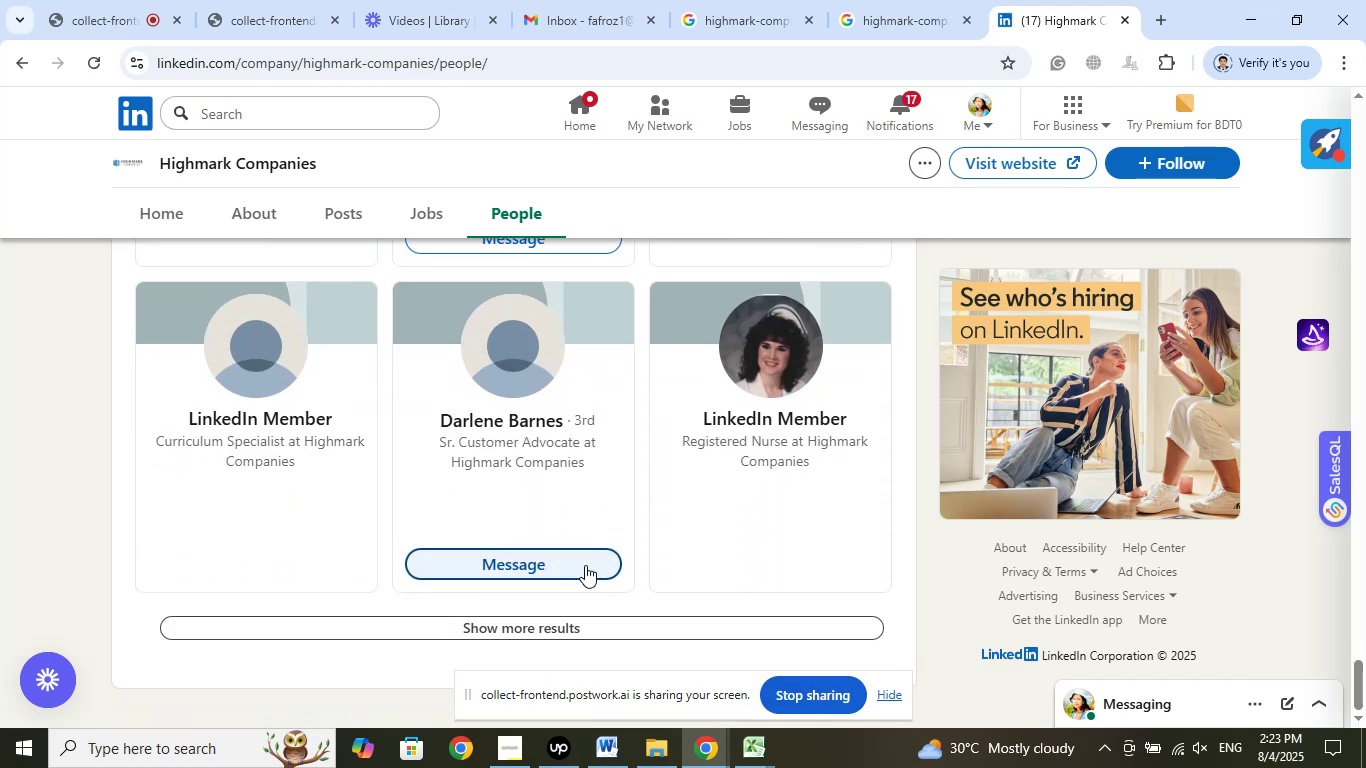 
left_click([549, 565])
 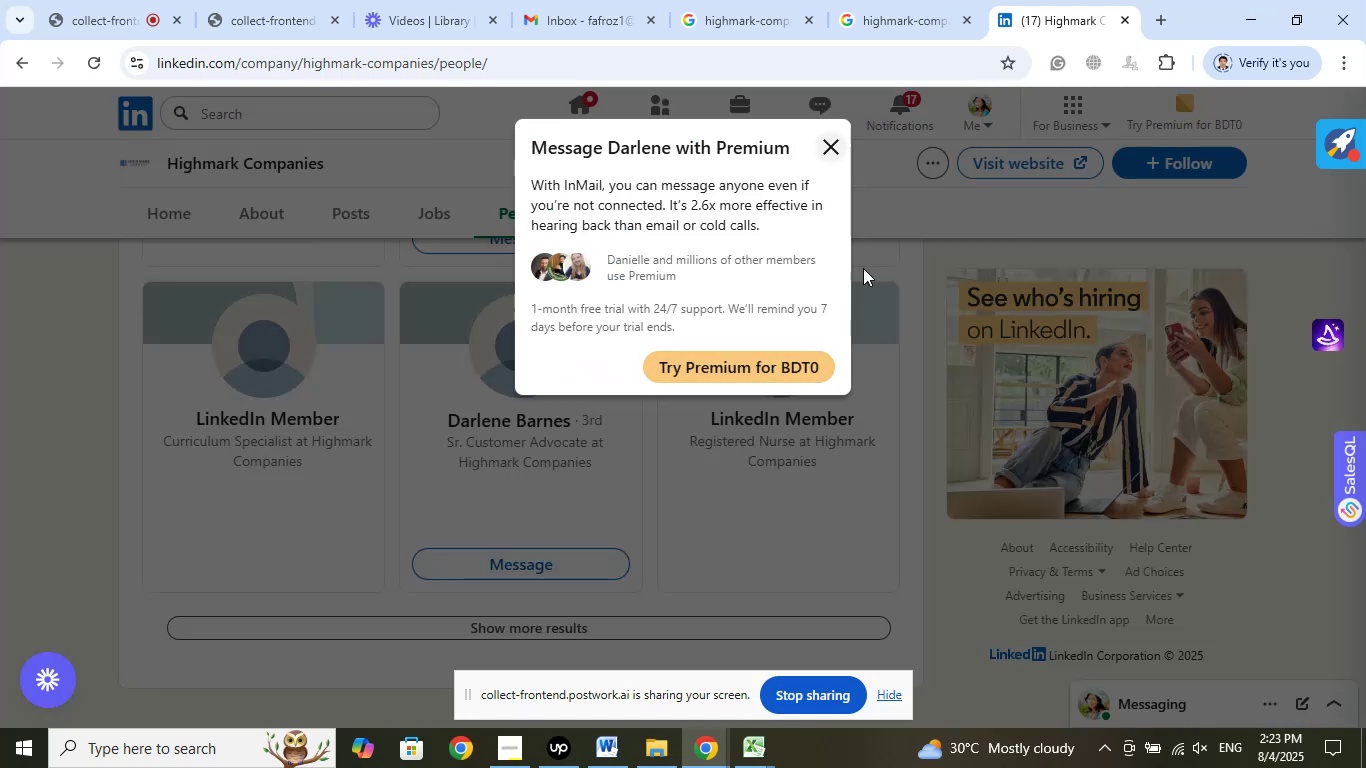 
left_click([837, 142])
 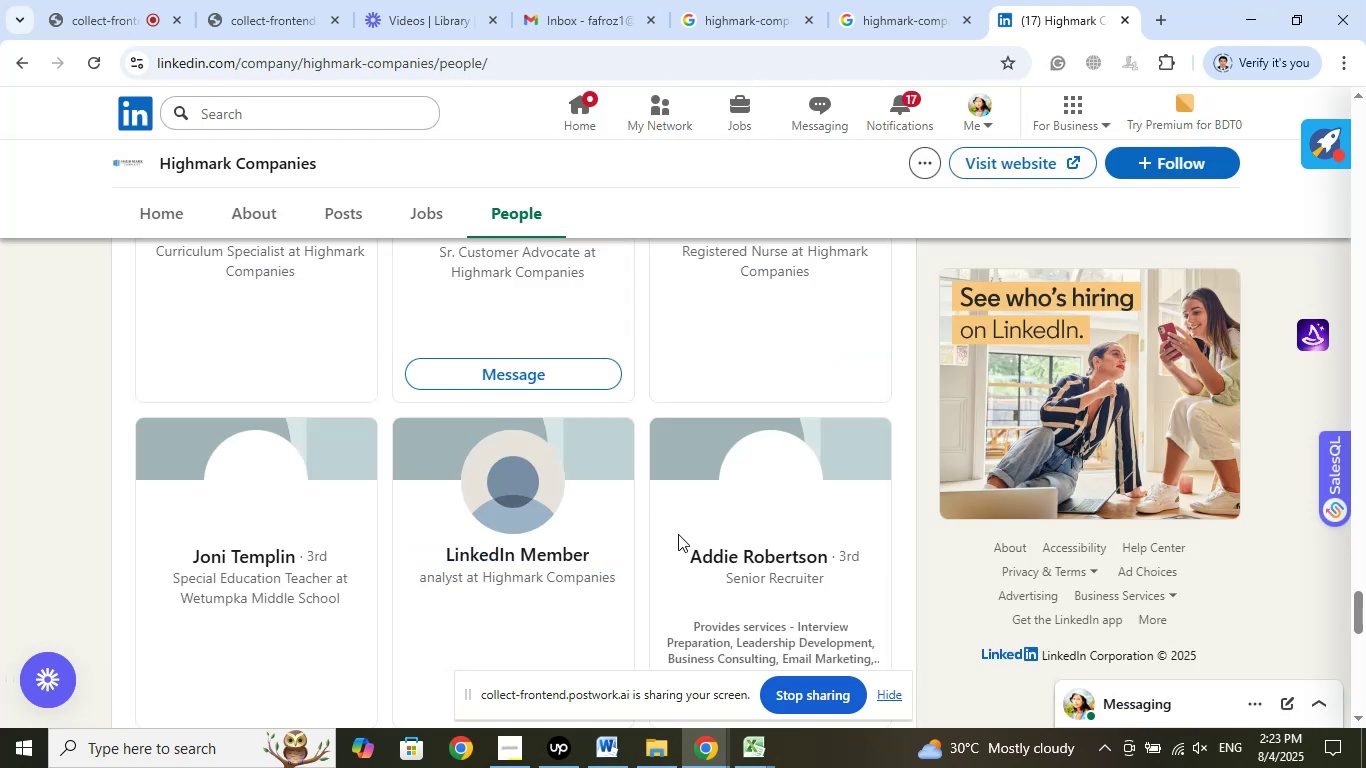 
scroll: coordinate [610, 519], scroll_direction: down, amount: 11.0
 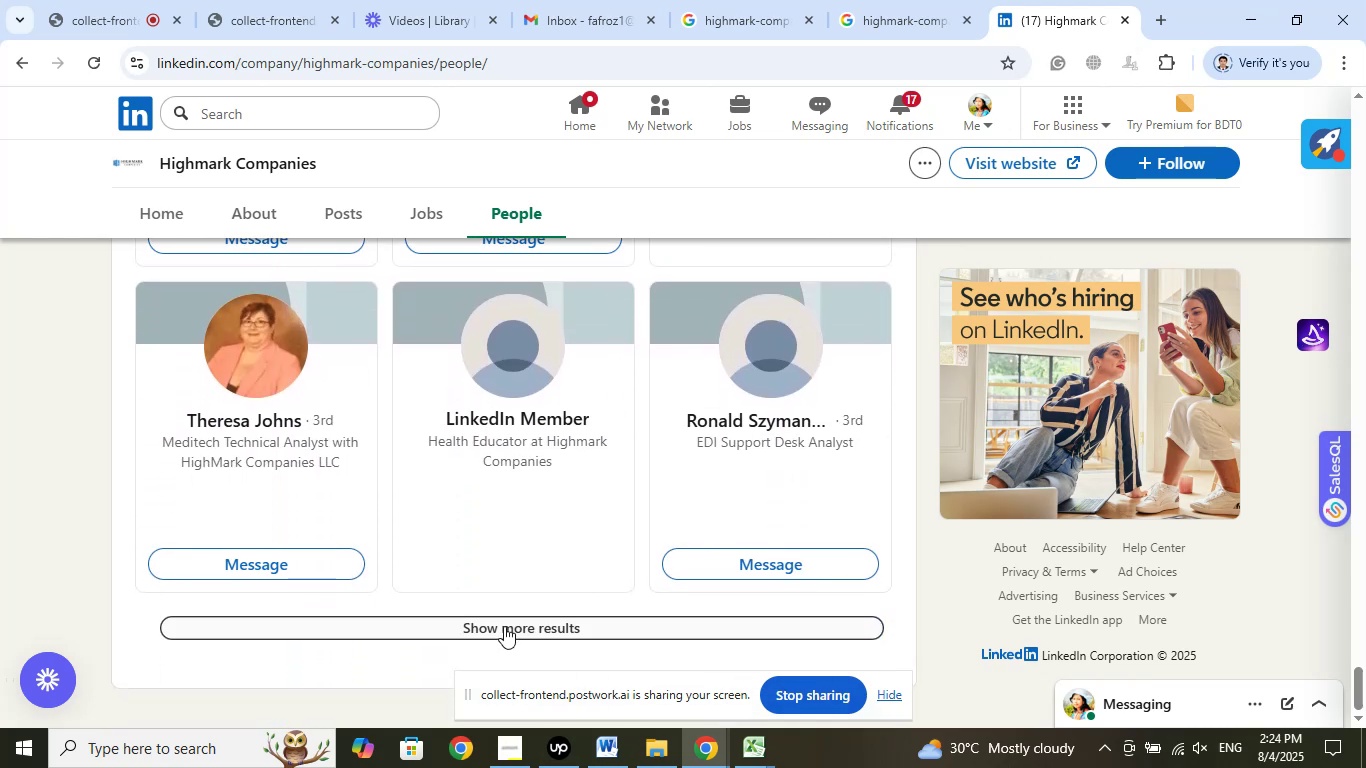 
left_click([503, 630])
 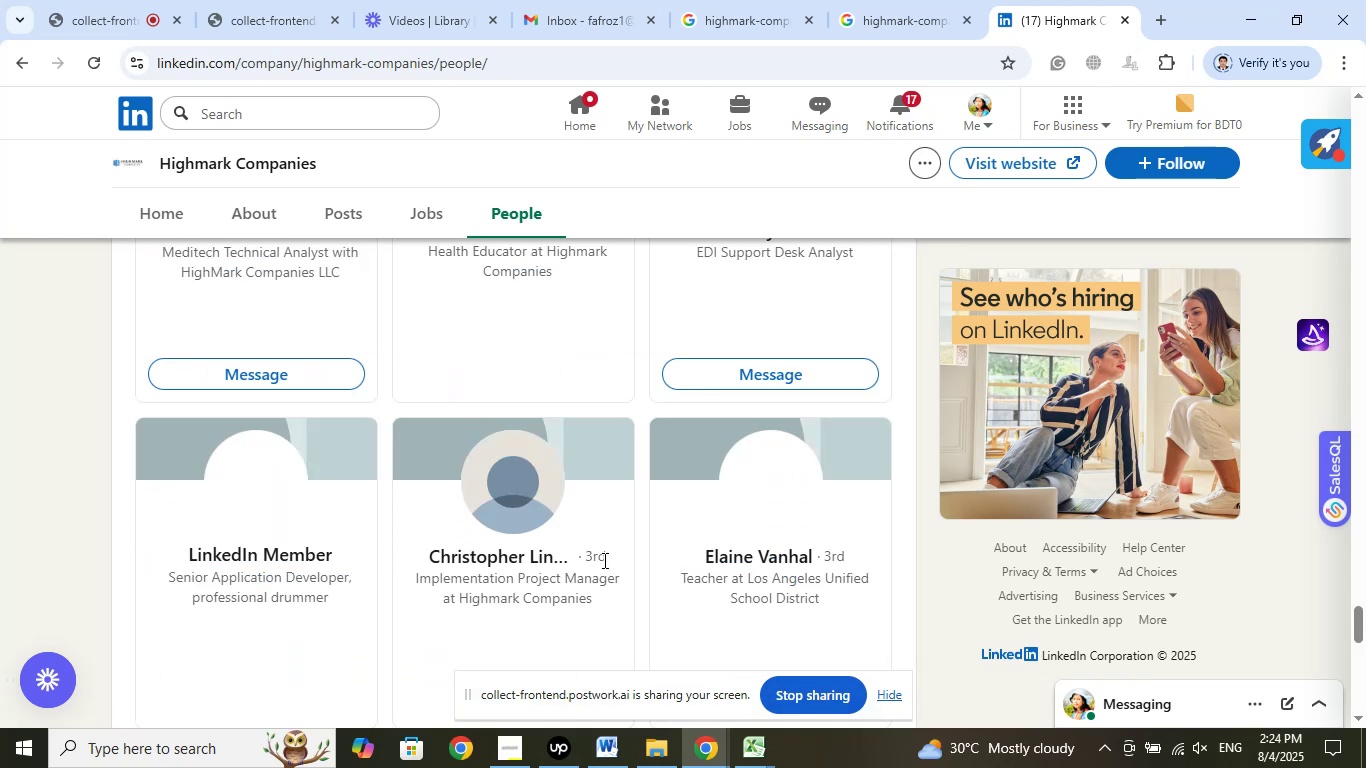 
scroll: coordinate [604, 559], scroll_direction: down, amount: 12.0
 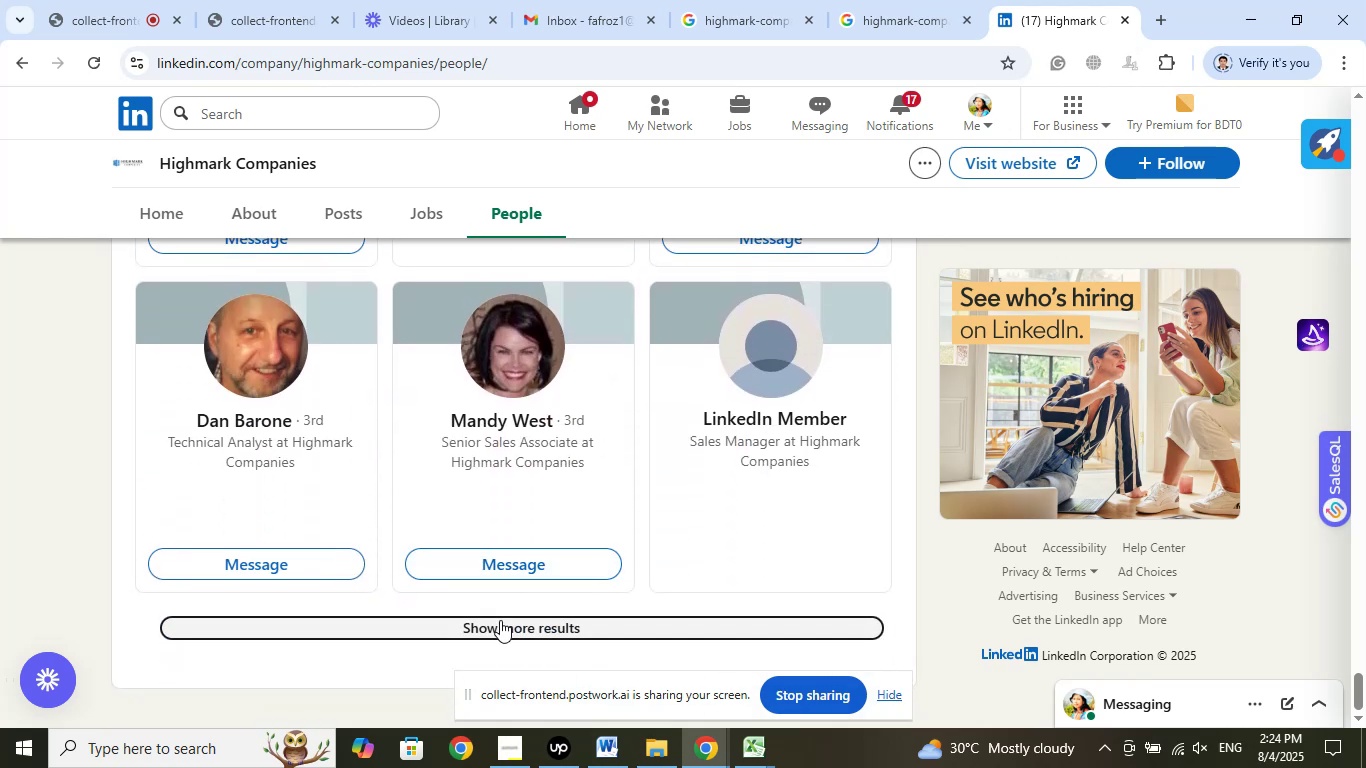 
left_click([500, 620])
 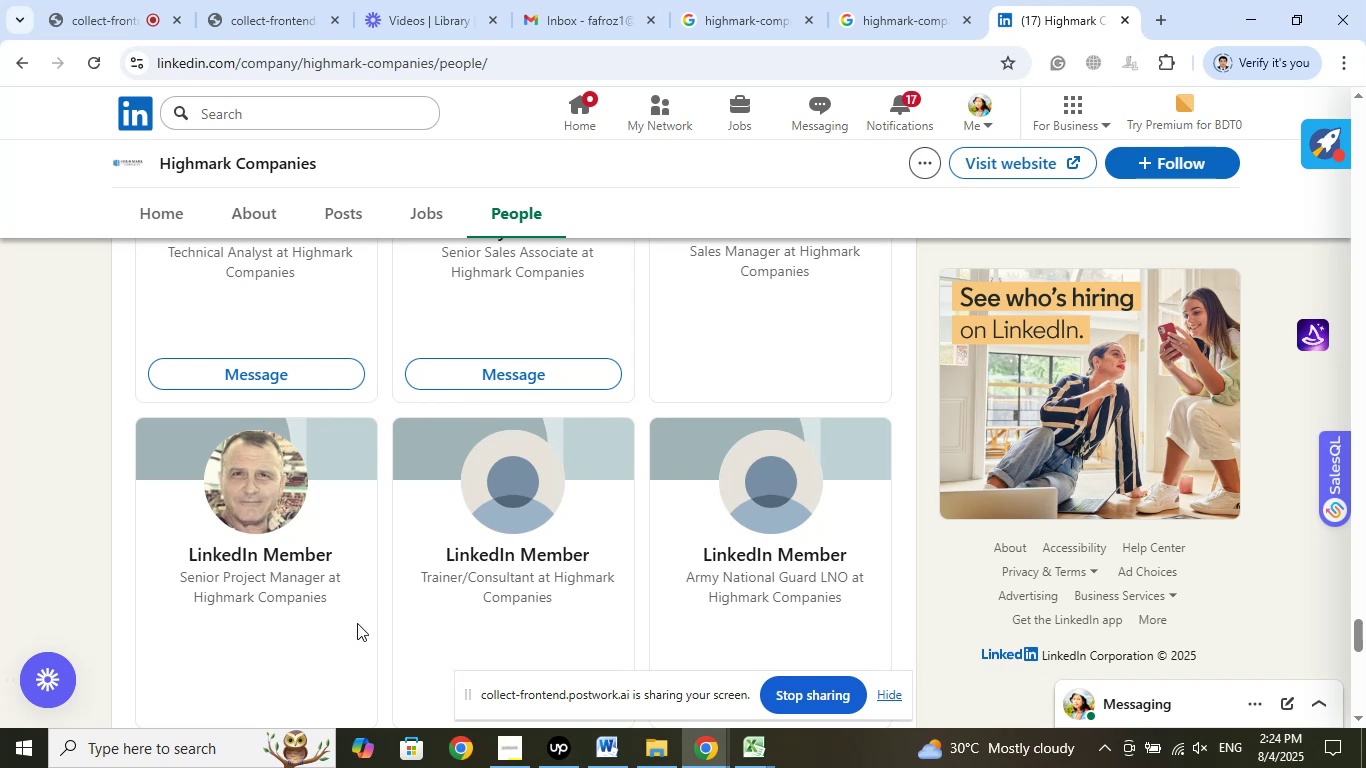 
scroll: coordinate [423, 413], scroll_direction: down, amount: 11.0
 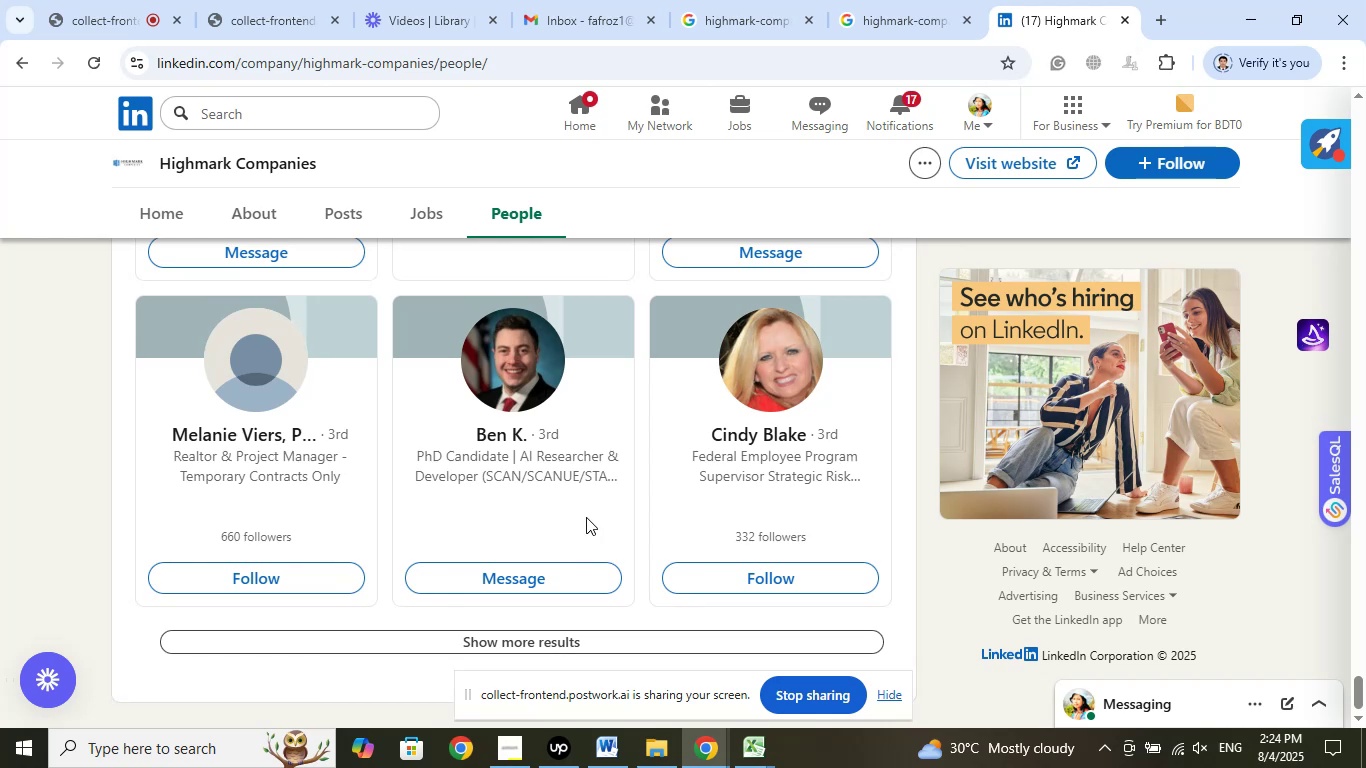 
wait(5.57)
 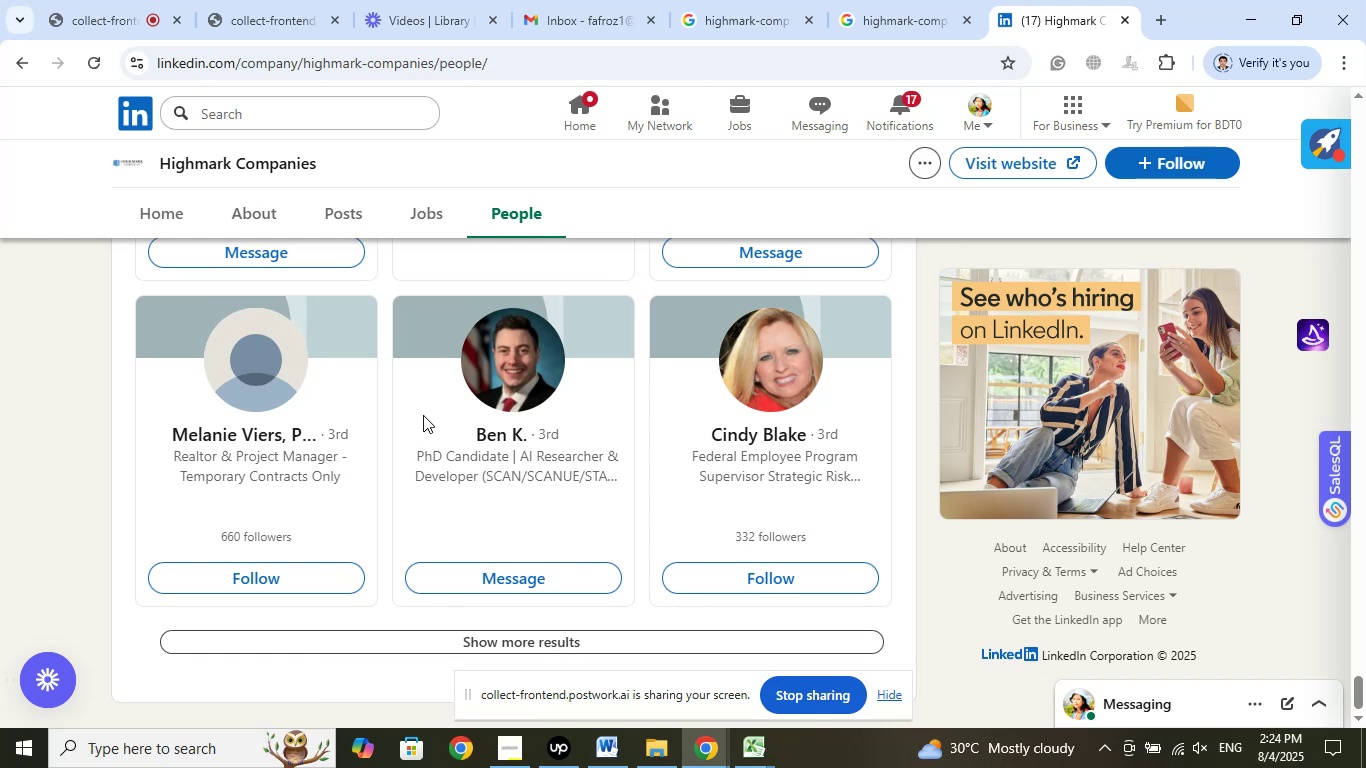 
scroll: coordinate [607, 496], scroll_direction: down, amount: 2.0
 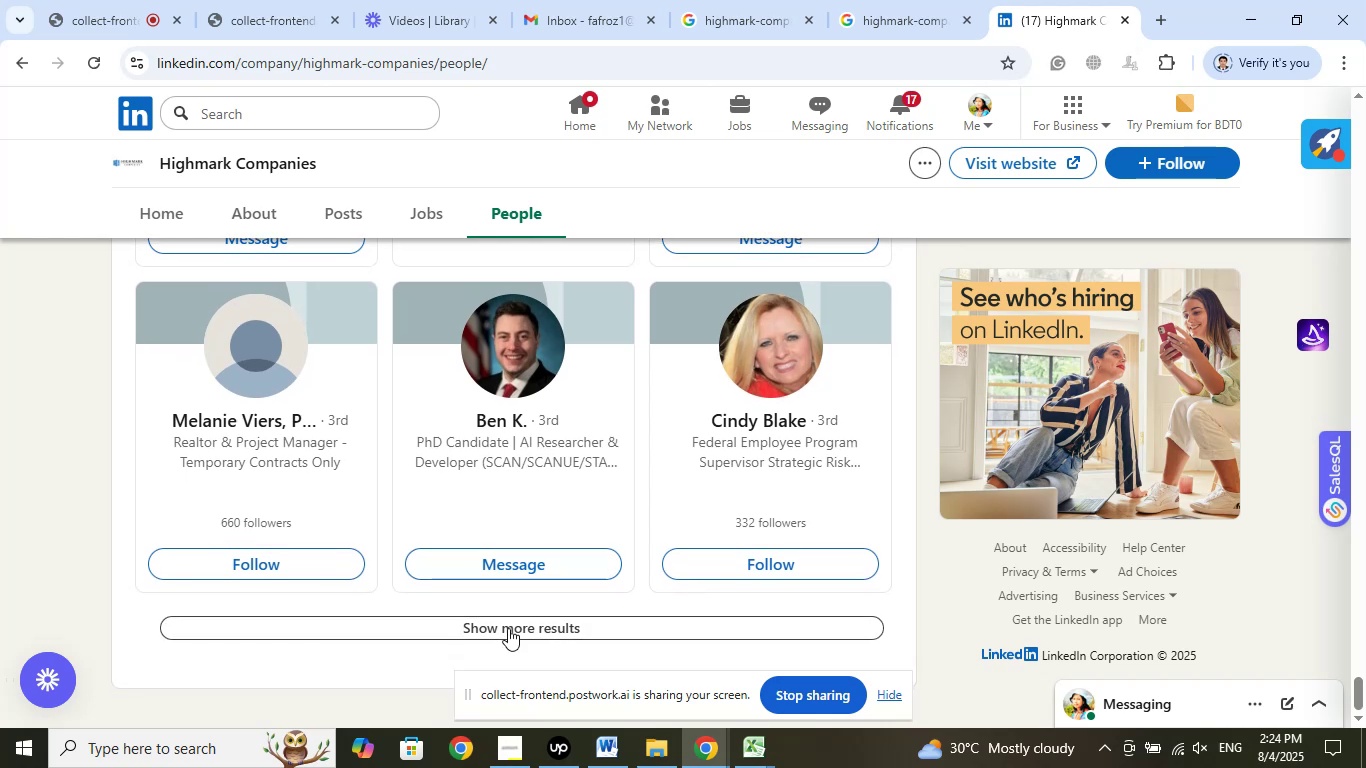 
left_click([508, 628])
 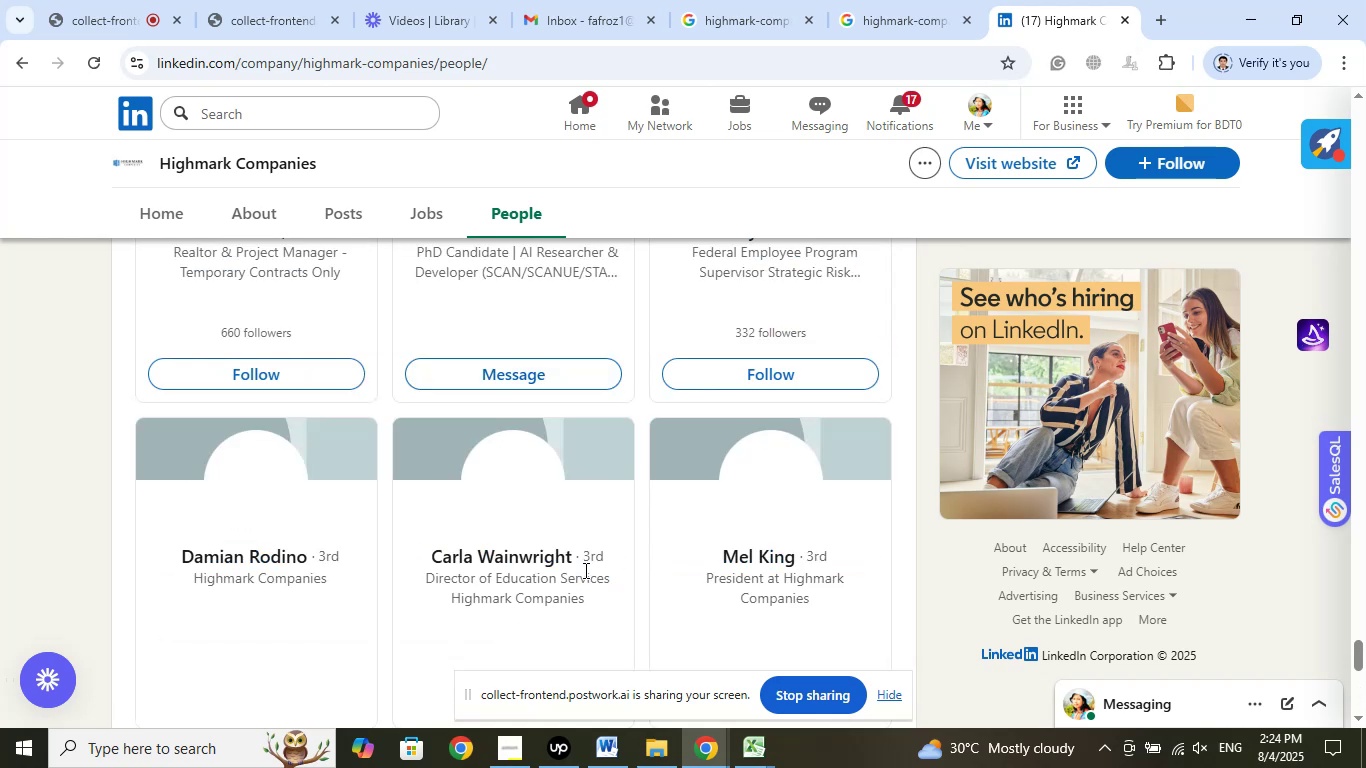 
scroll: coordinate [591, 546], scroll_direction: down, amount: 3.0
 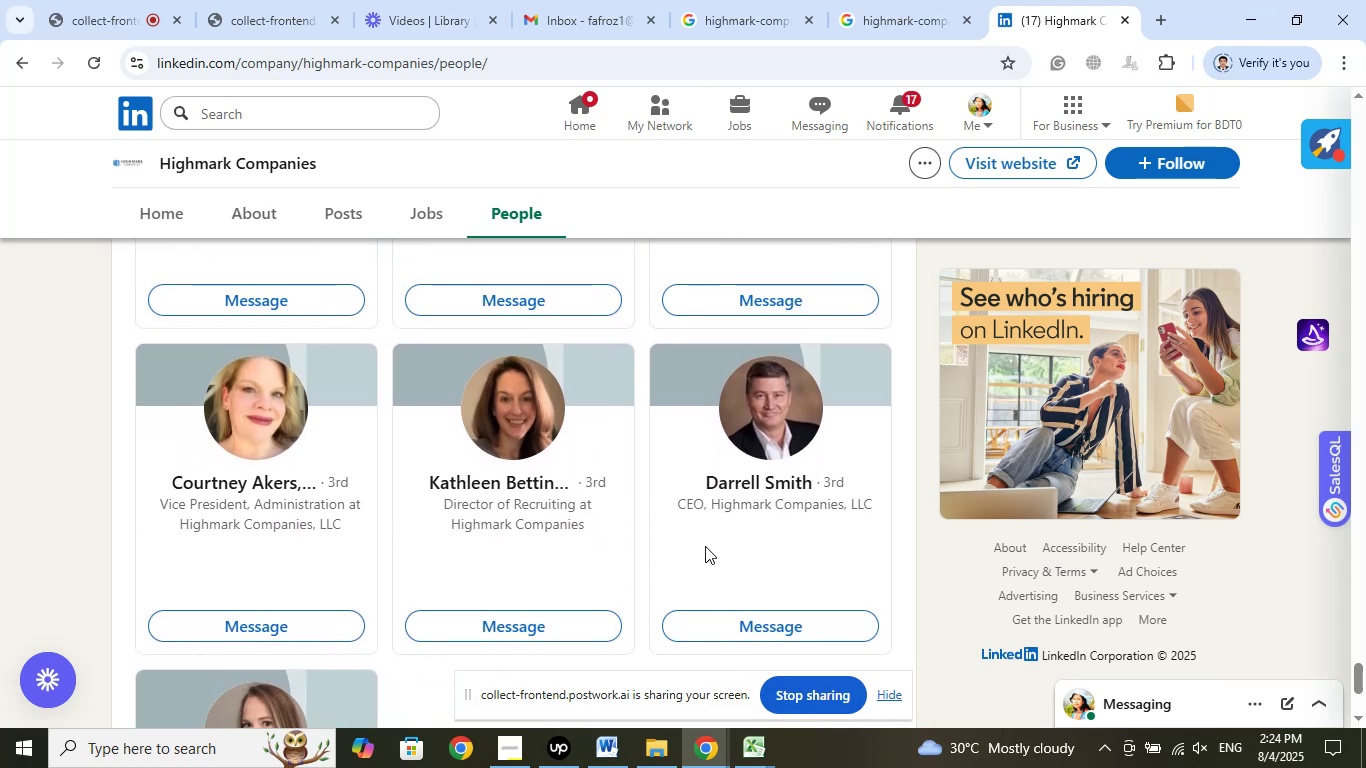 
wait(6.5)
 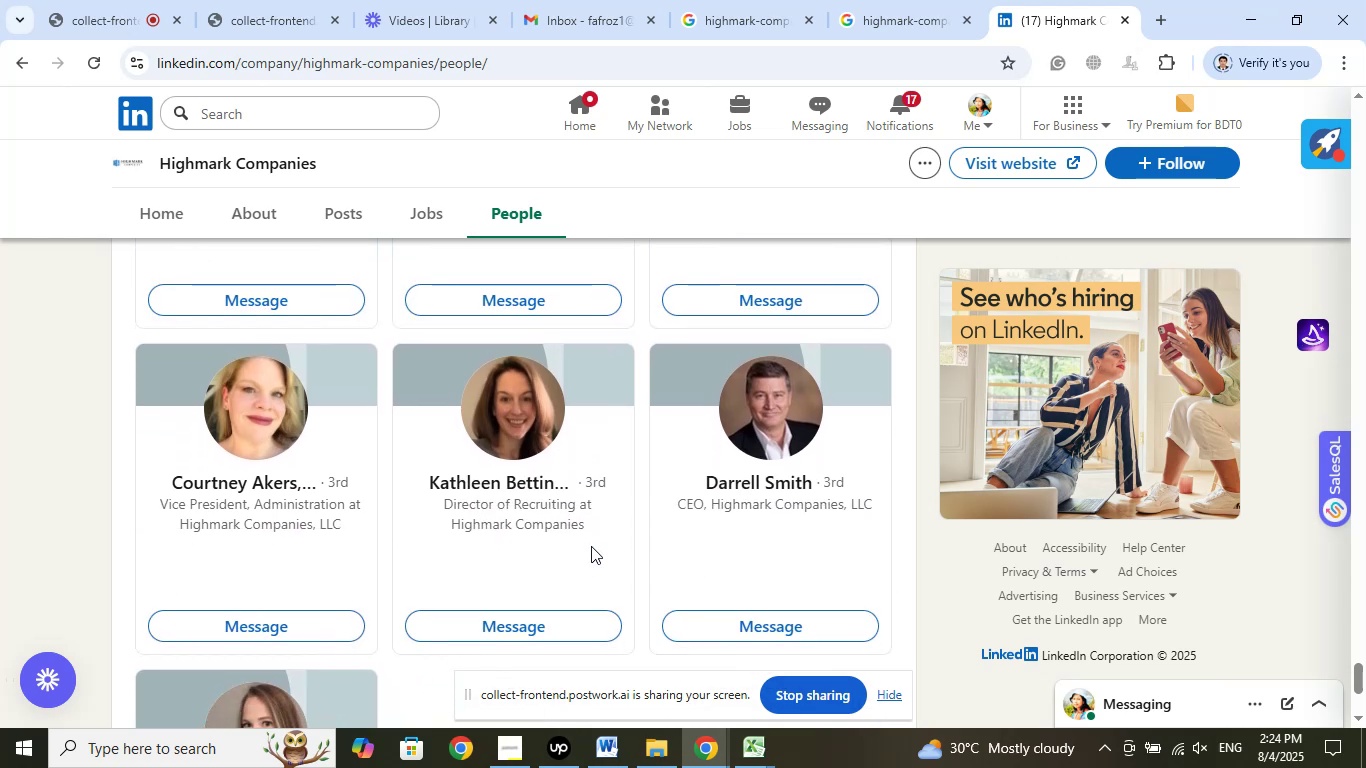 
scroll: coordinate [545, 522], scroll_direction: down, amount: 4.0
 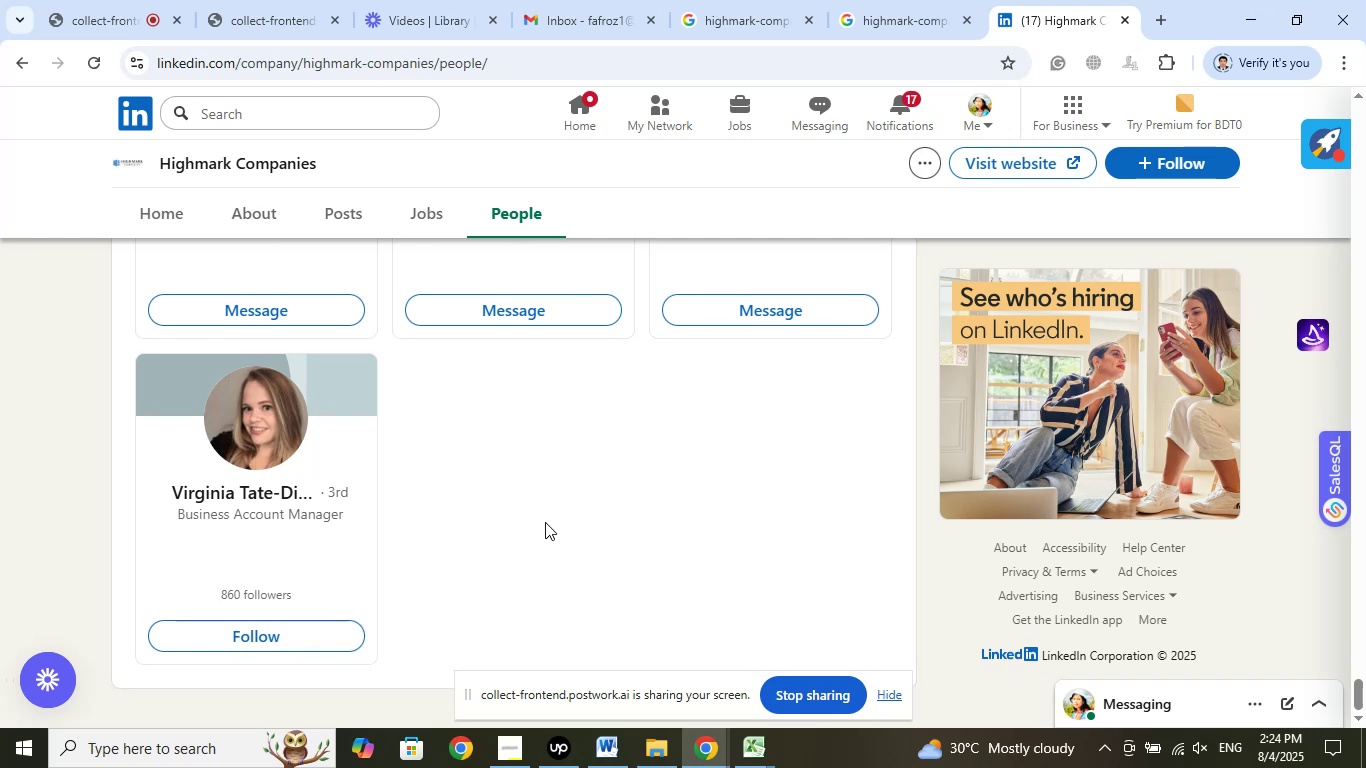 
scroll: coordinate [546, 522], scroll_direction: up, amount: 2.0
 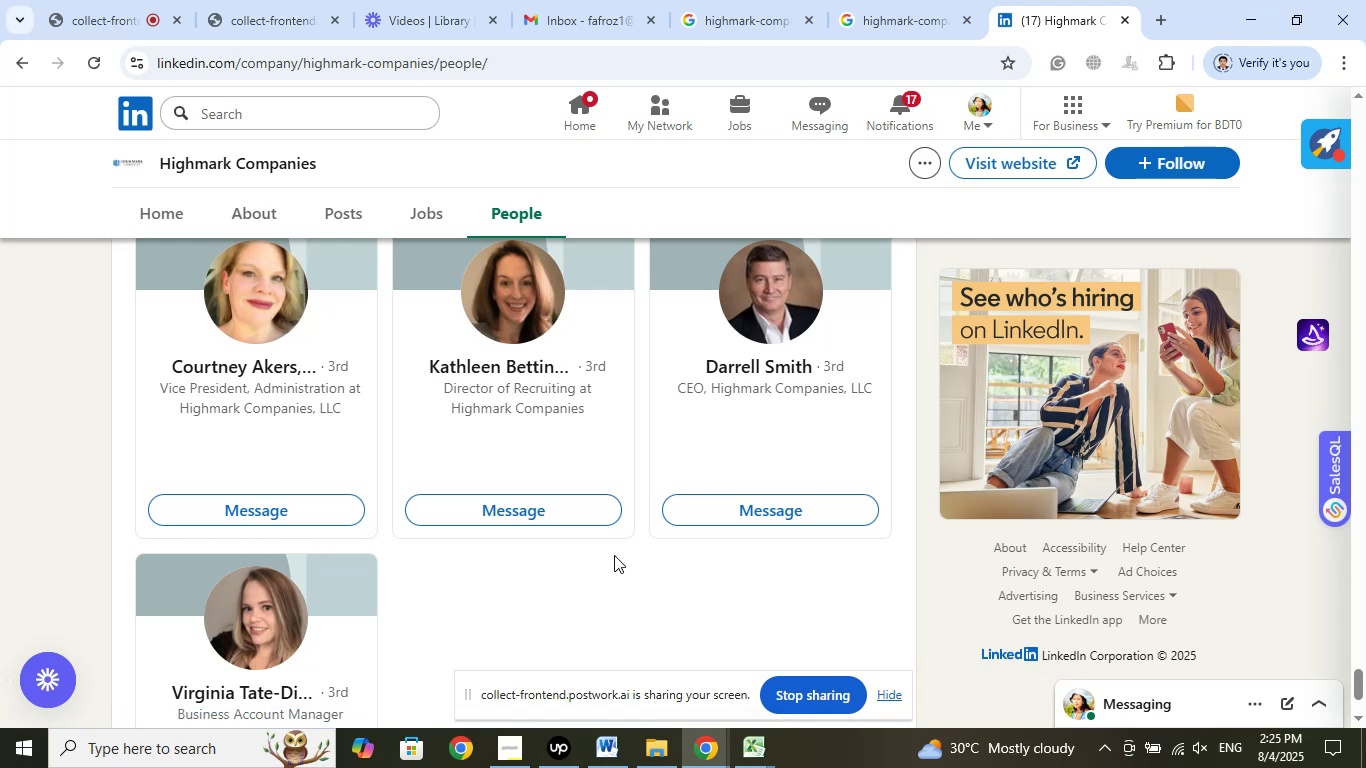 
wait(25.3)
 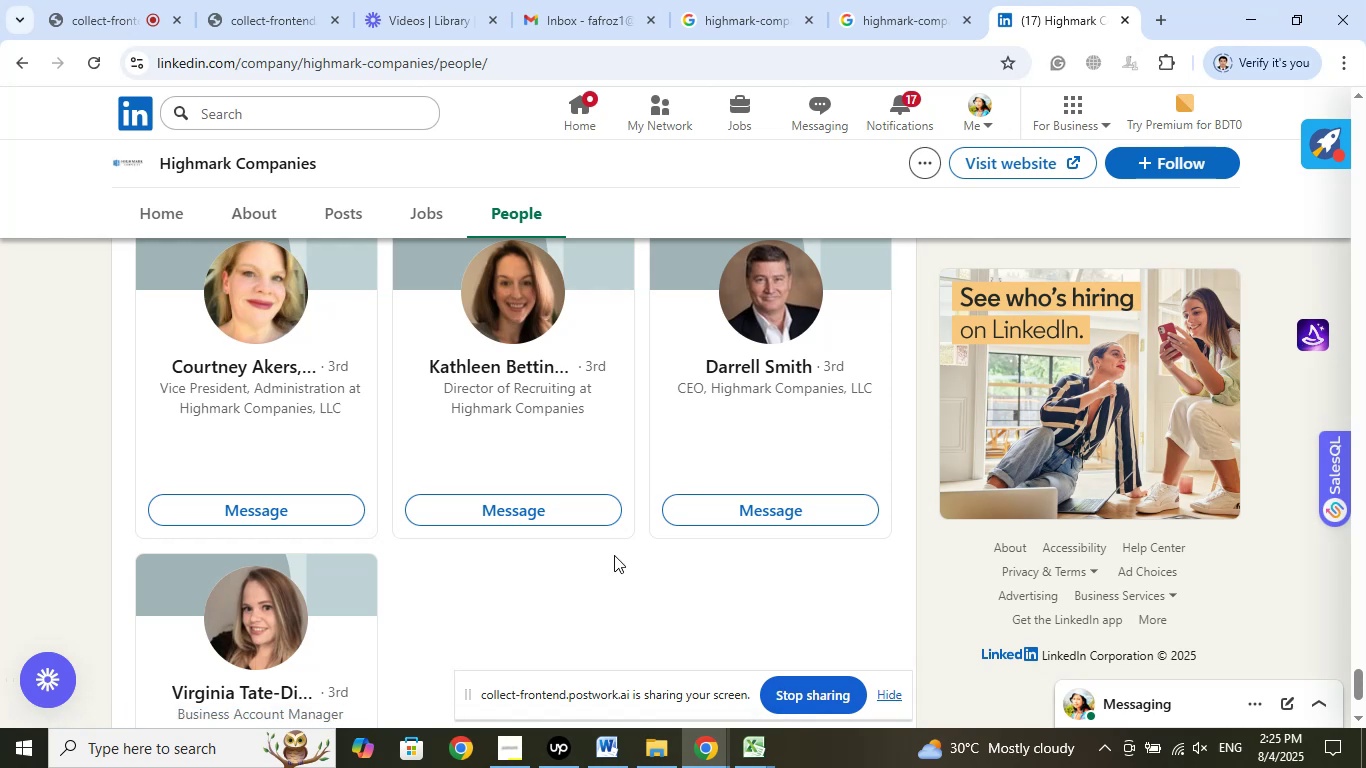 
left_click([903, 12])
 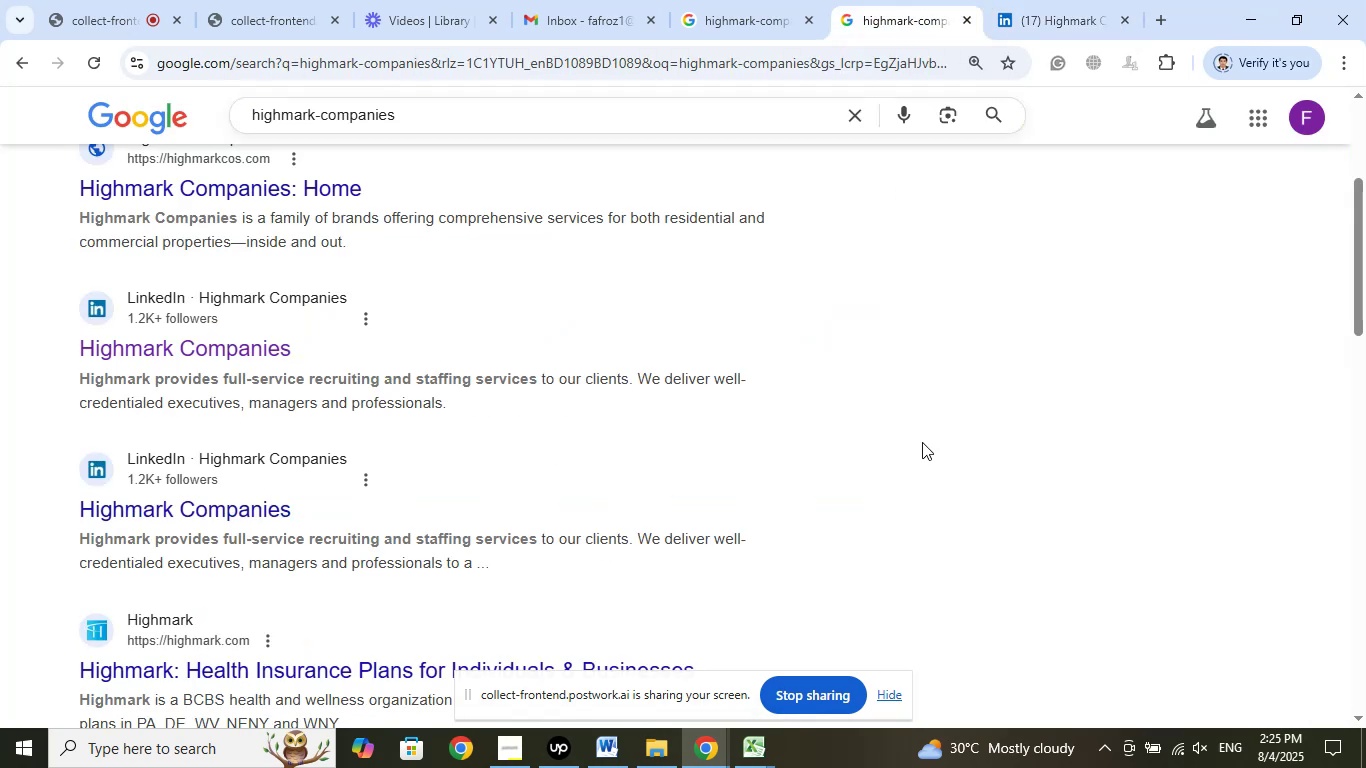 
scroll: coordinate [878, 310], scroll_direction: up, amount: 7.0
 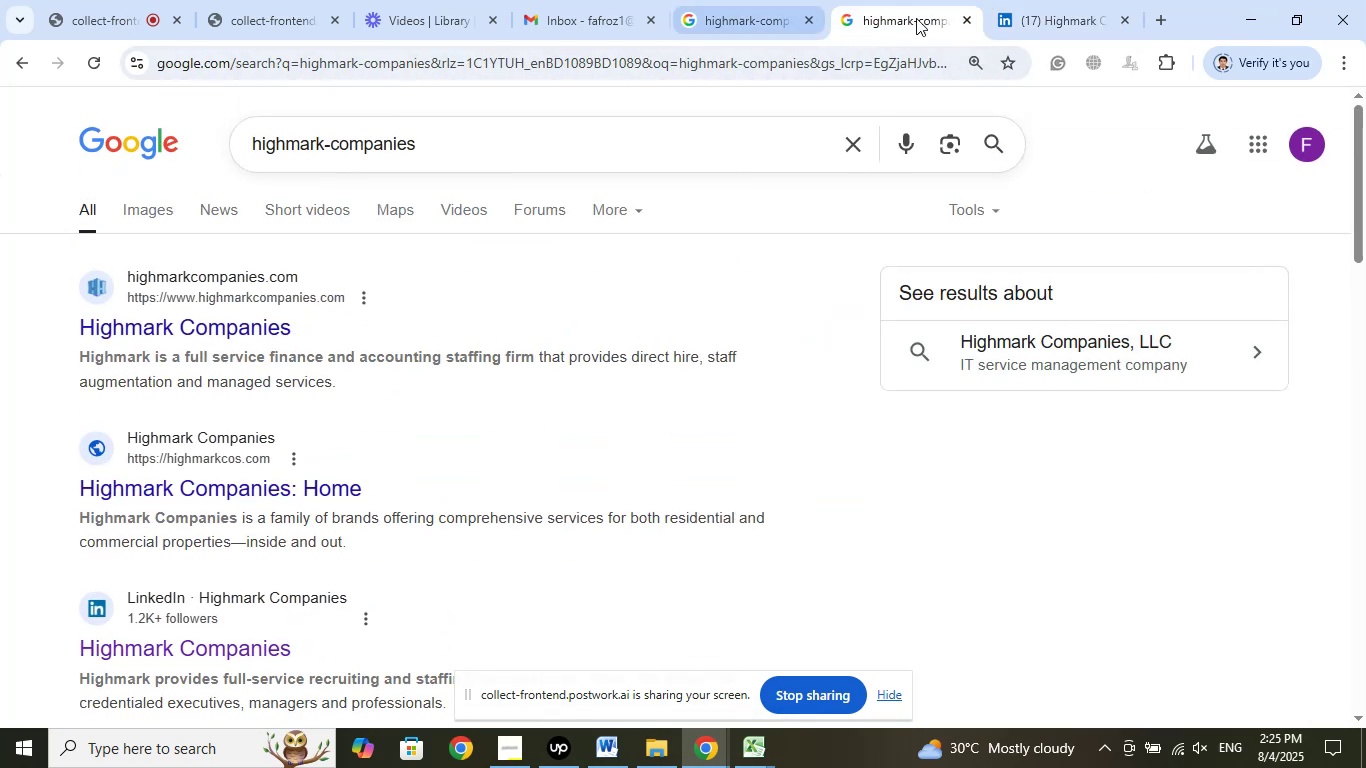 
left_click([918, 17])
 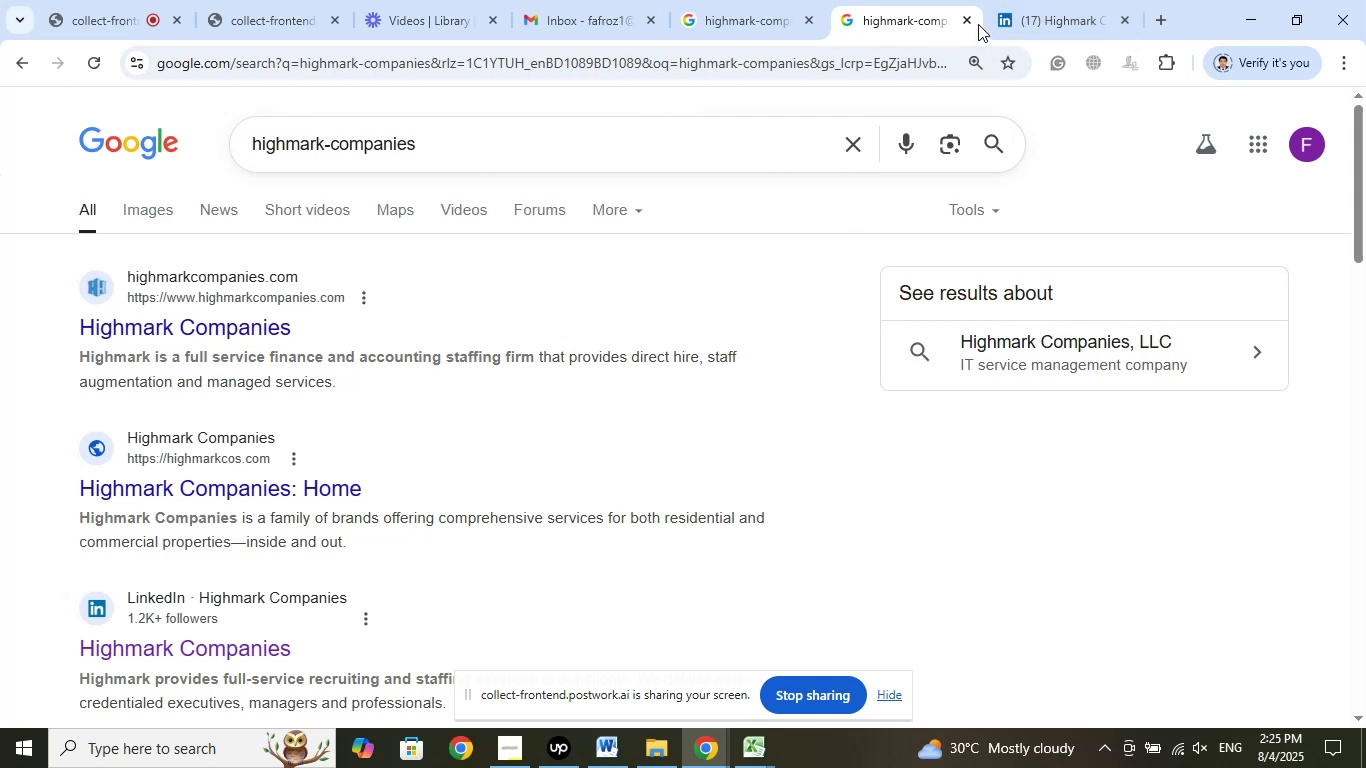 
left_click([973, 21])
 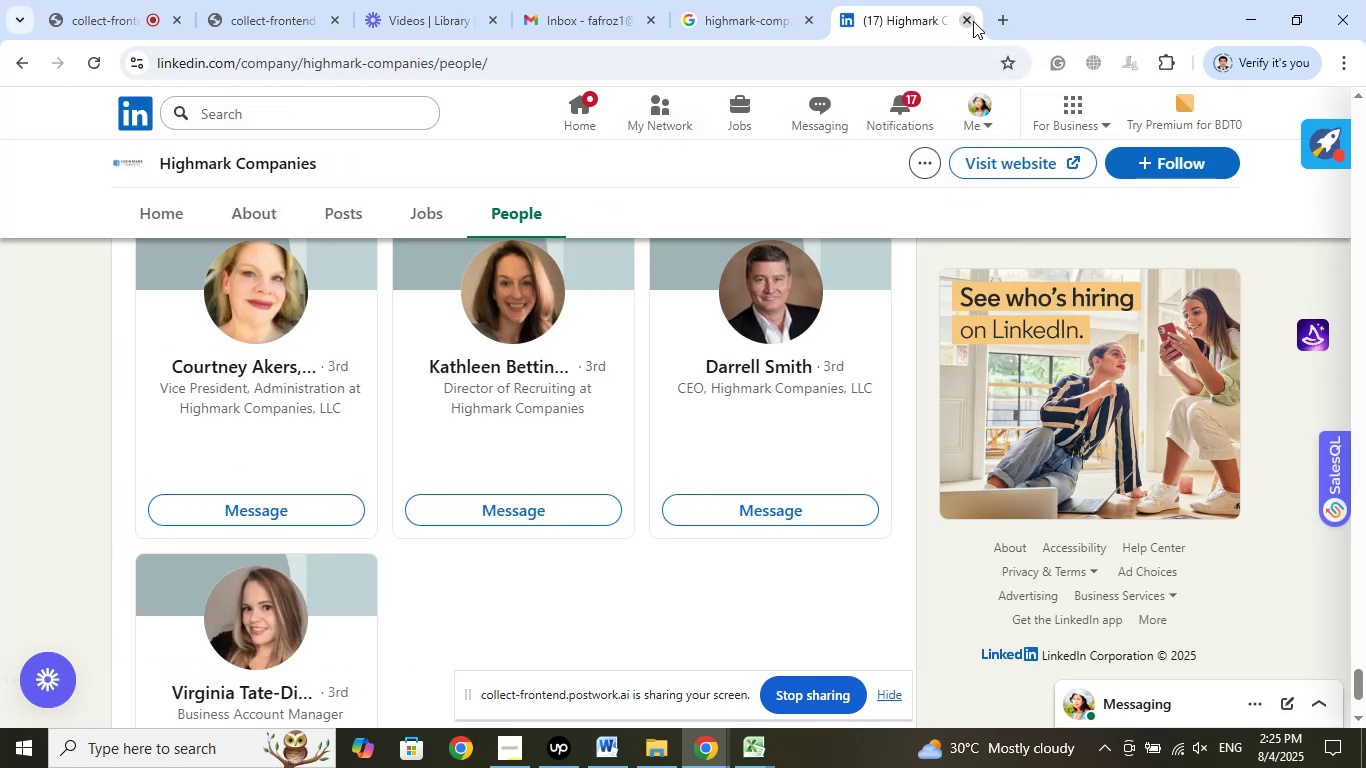 
left_click([973, 21])
 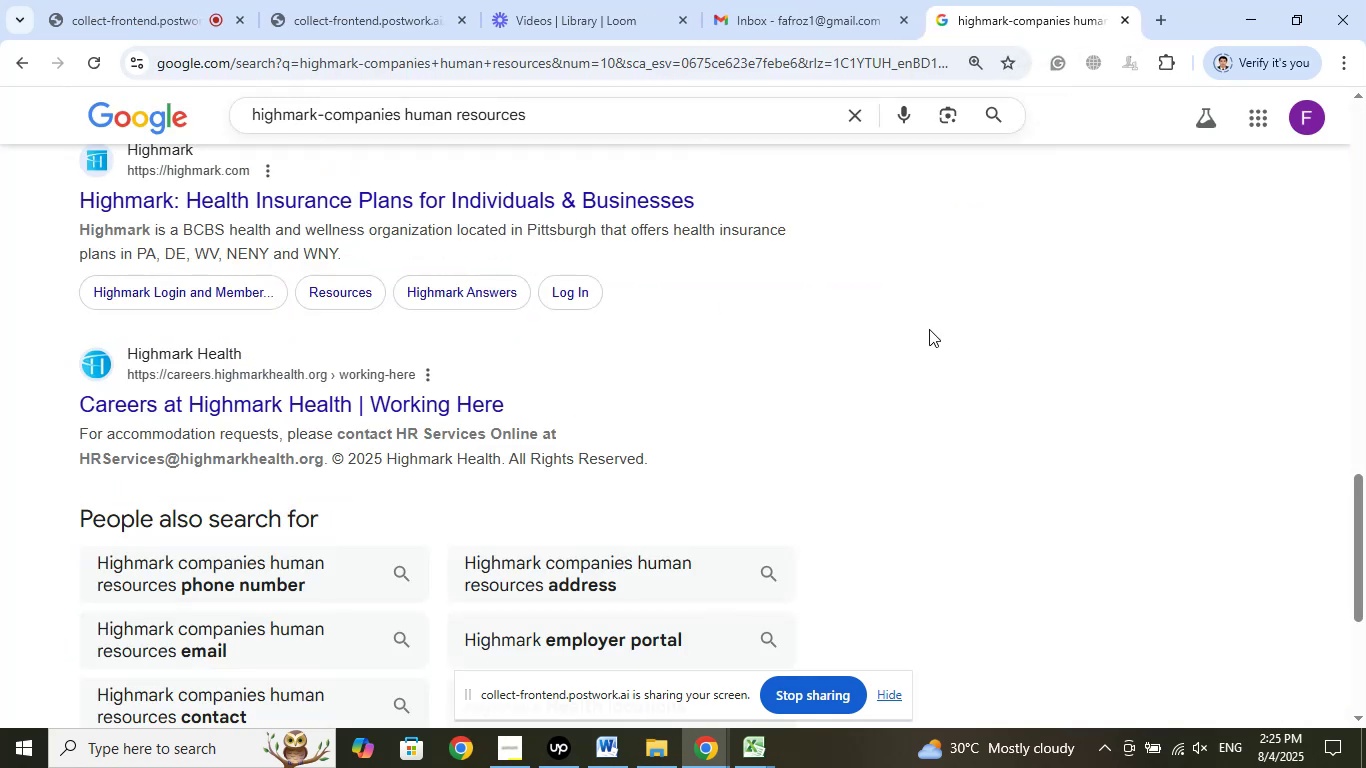 
scroll: coordinate [782, 453], scroll_direction: up, amount: 15.0
 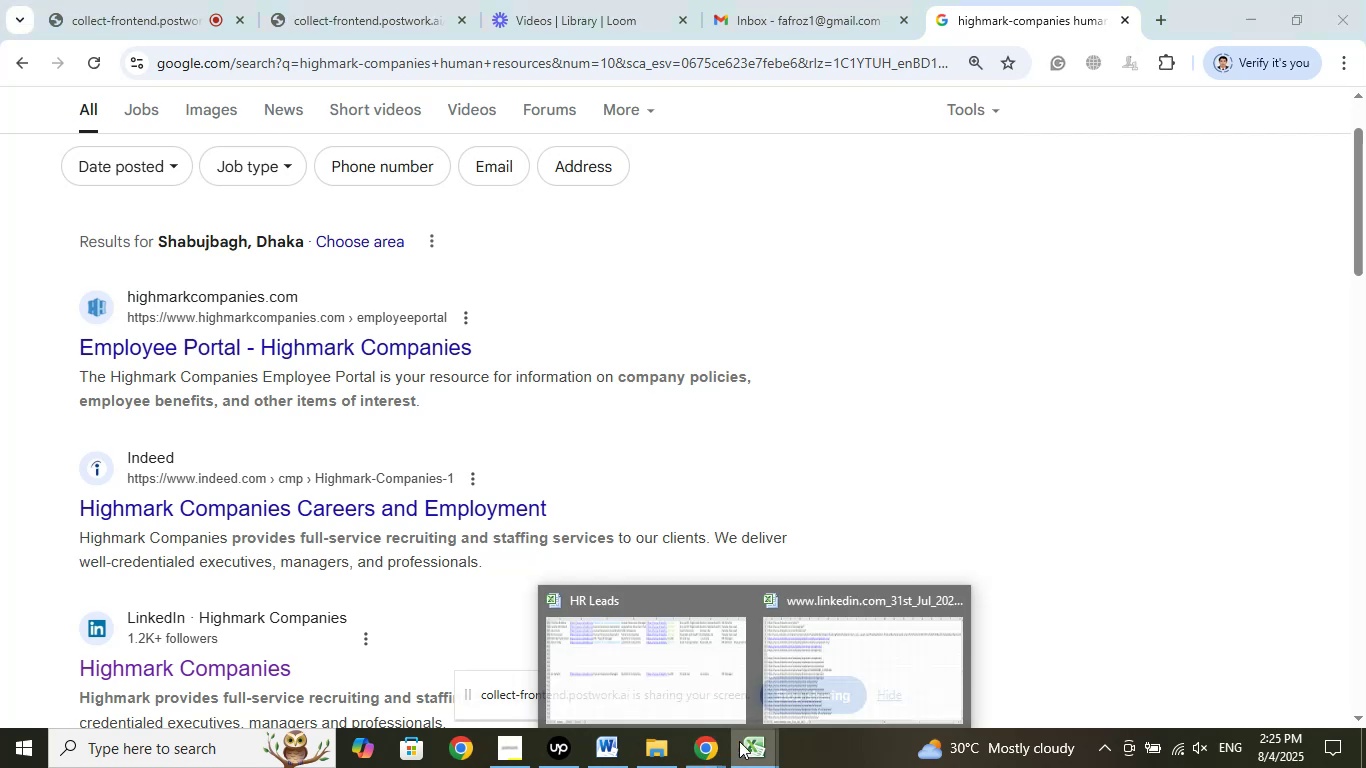 
left_click([689, 685])
 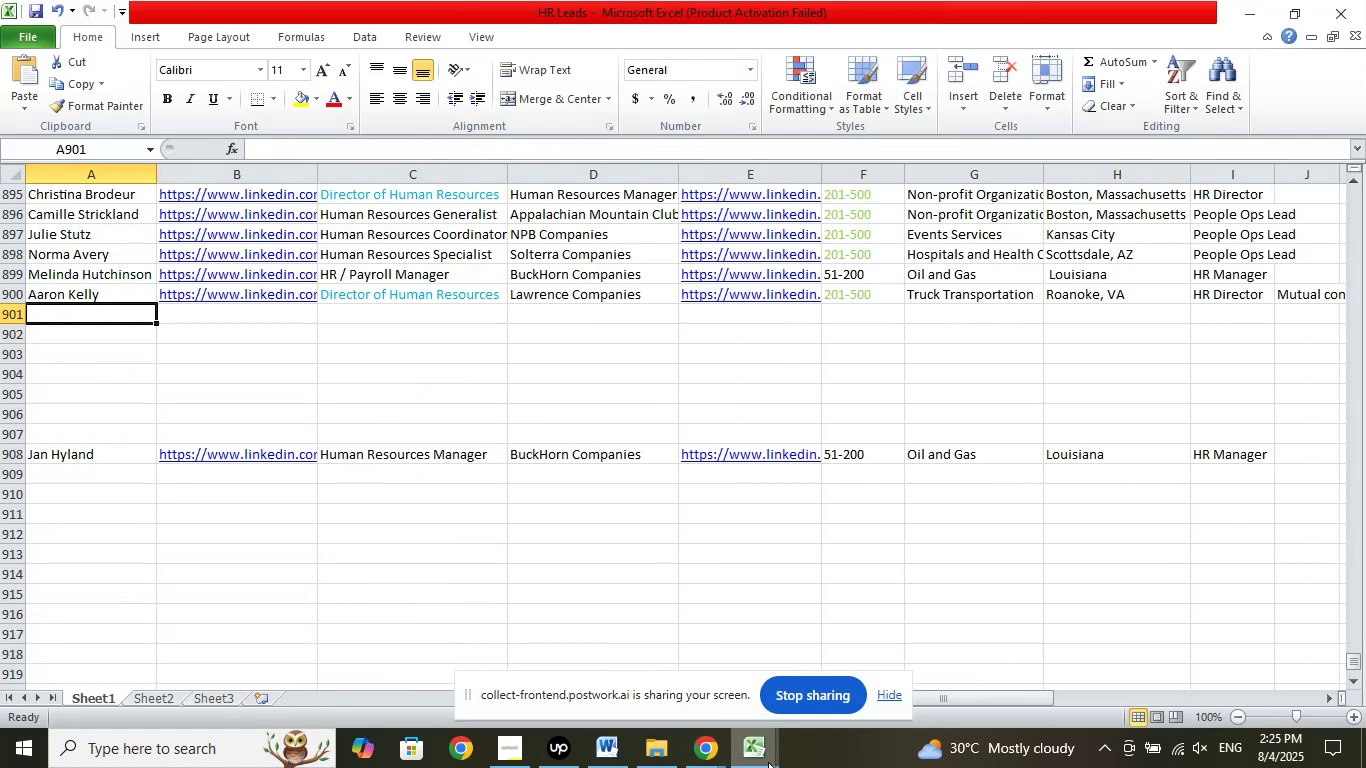 
left_click([744, 755])
 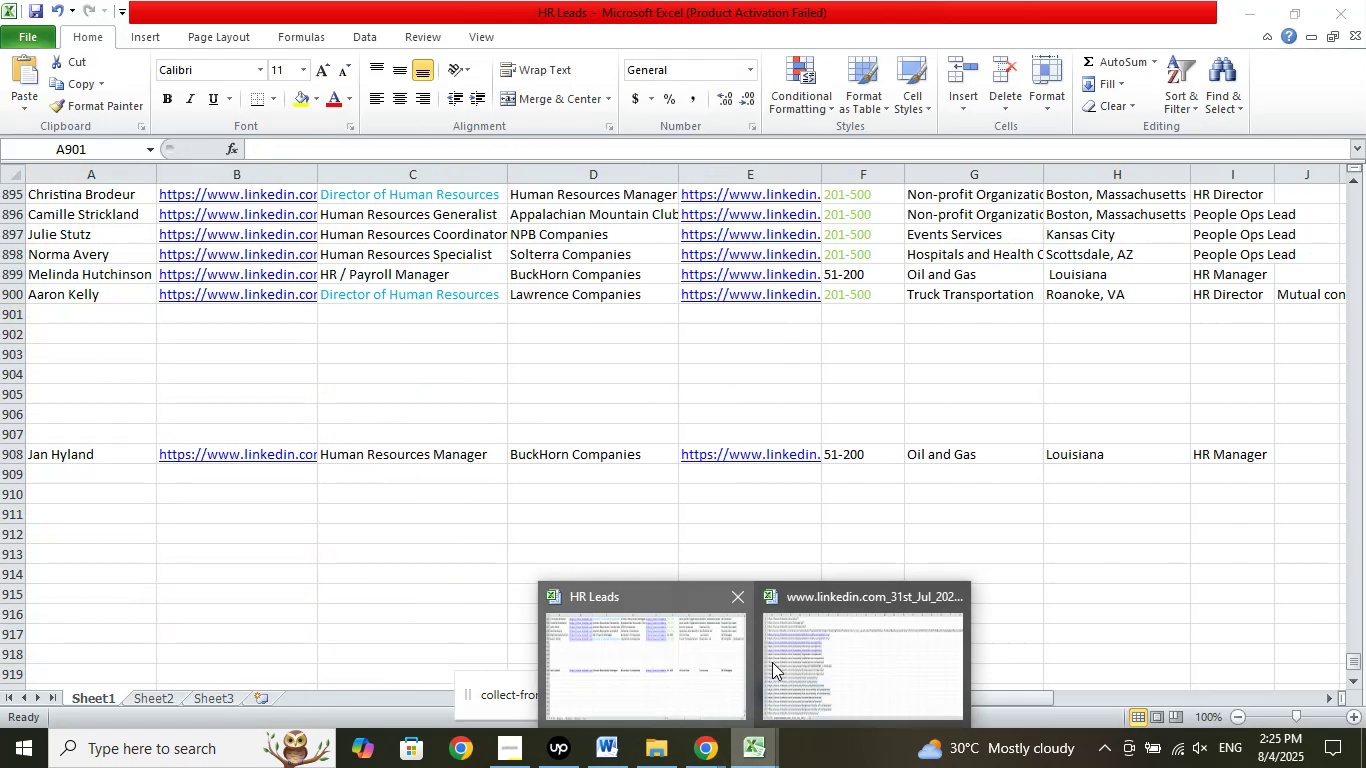 
left_click([797, 661])
 